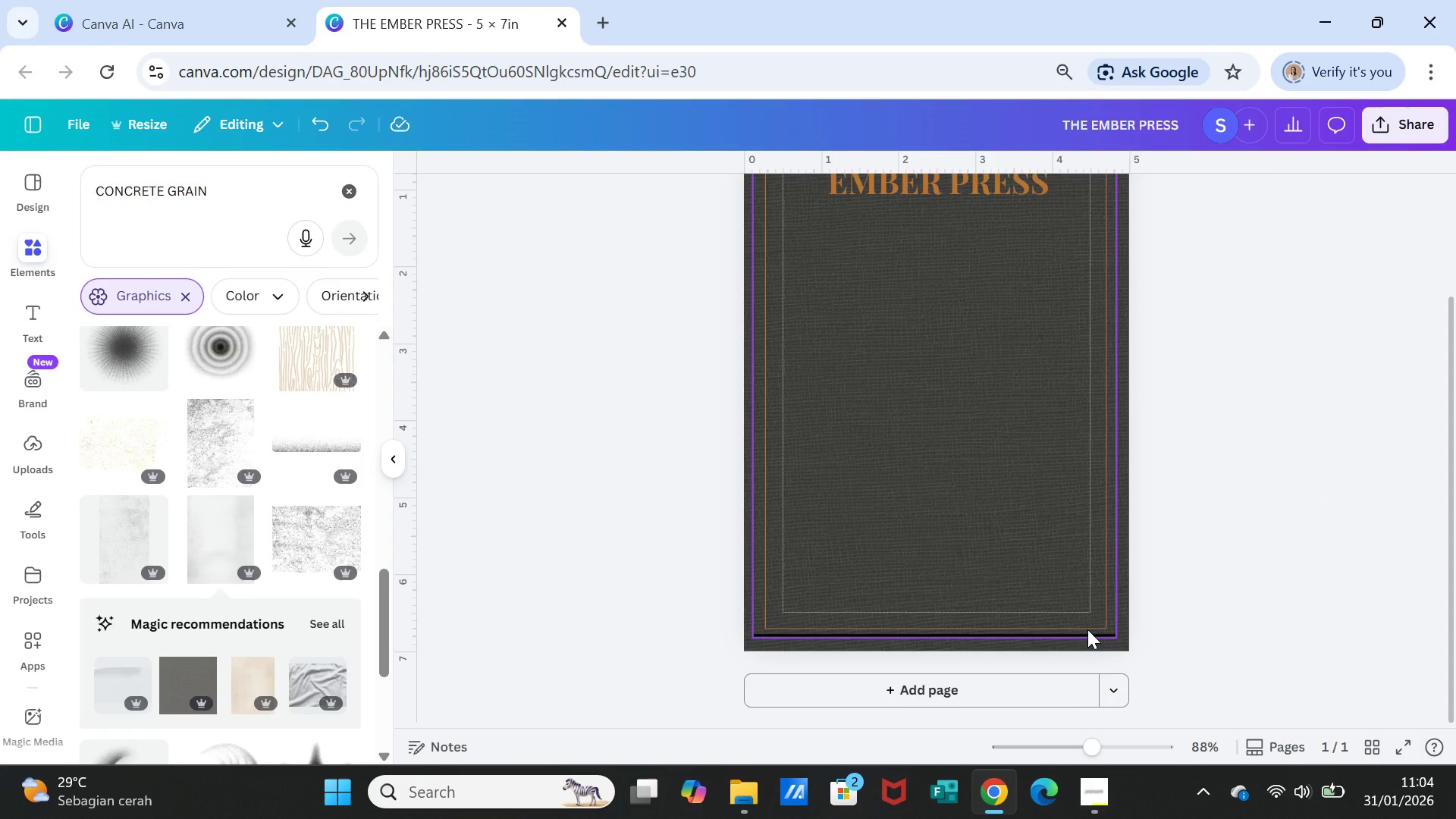 
left_click([1087, 629])
 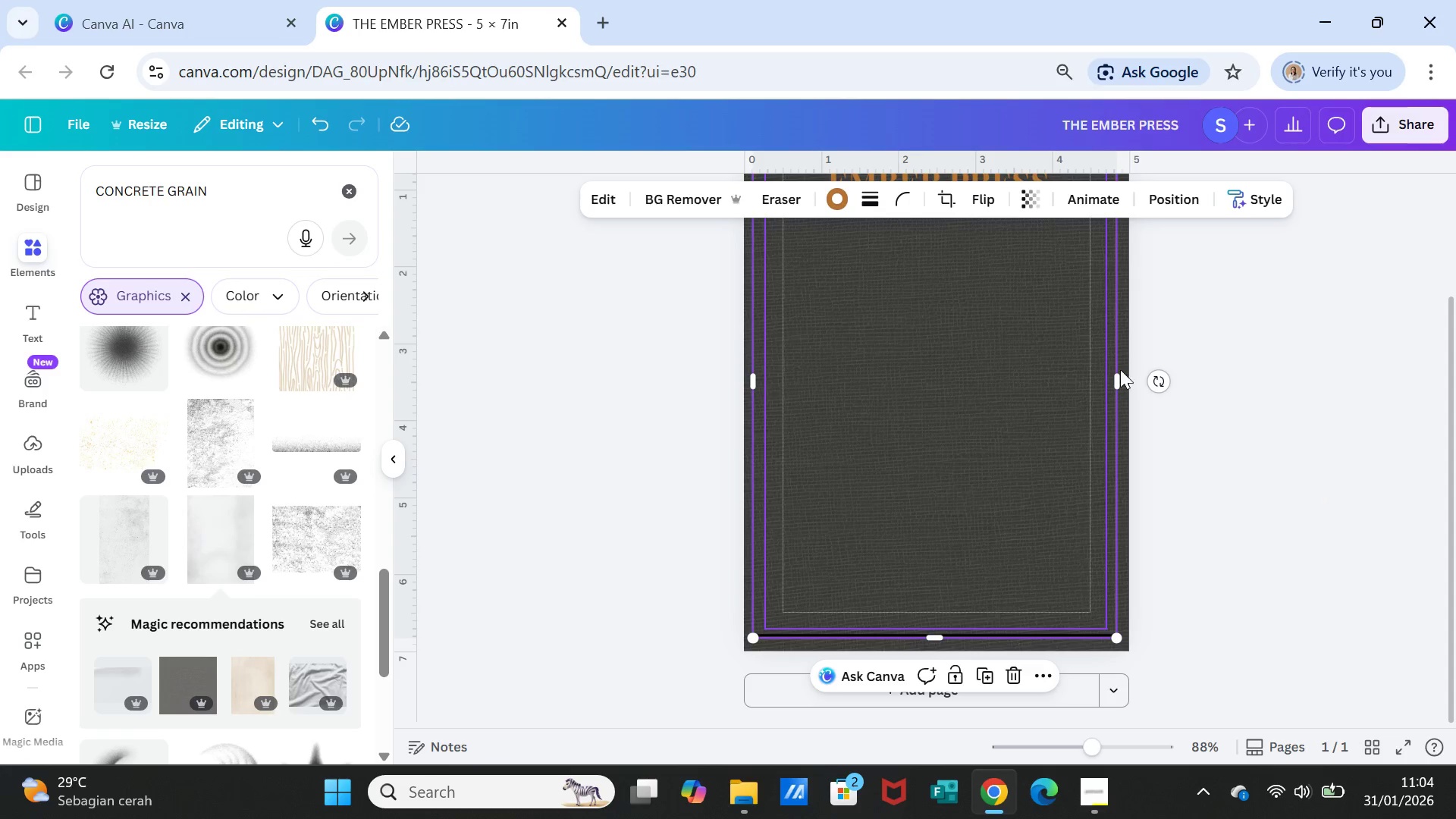 
left_click([1272, 544])
 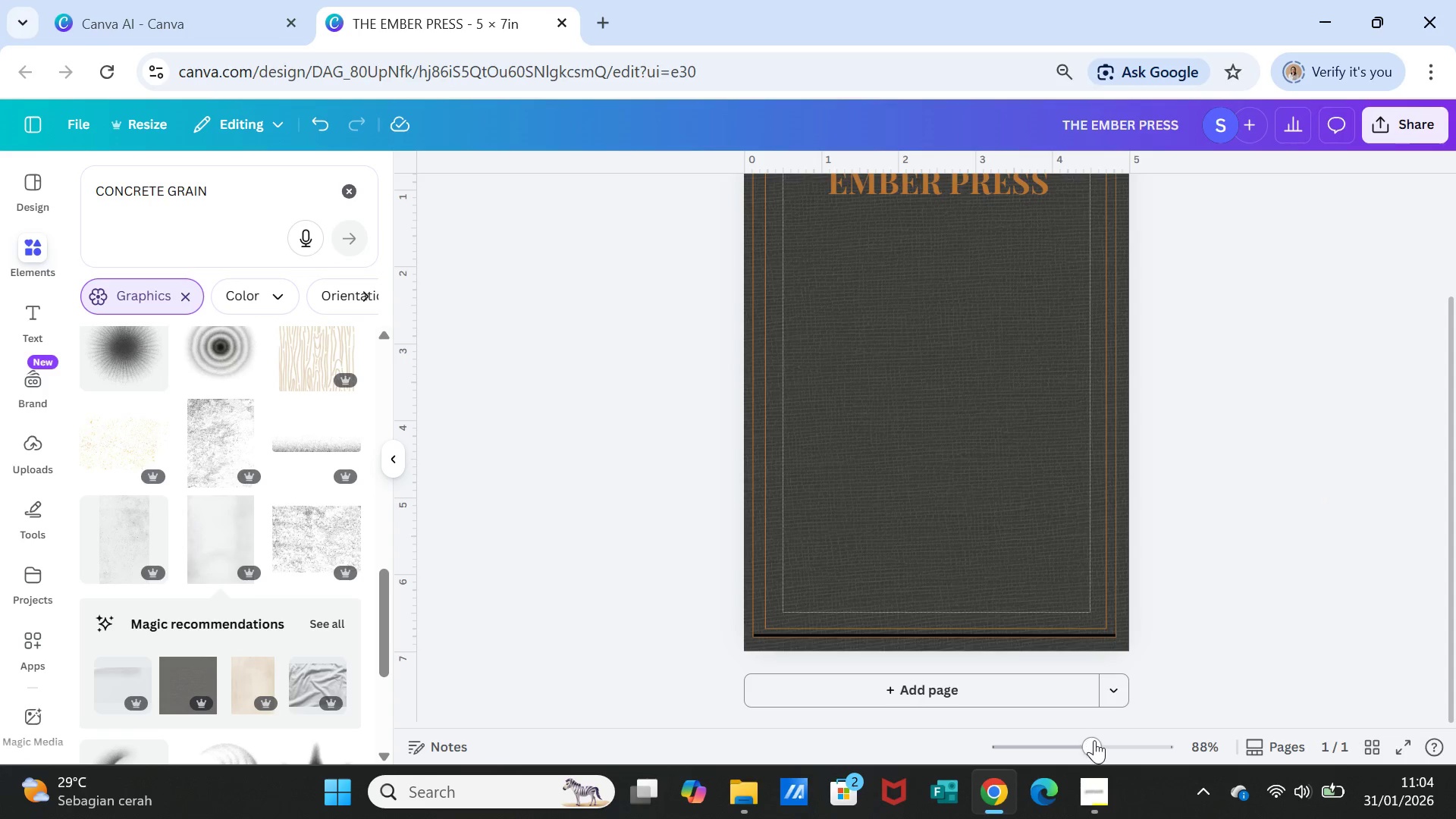 
left_click_drag(start_coordinate=[1094, 740], to_coordinate=[1116, 740])
 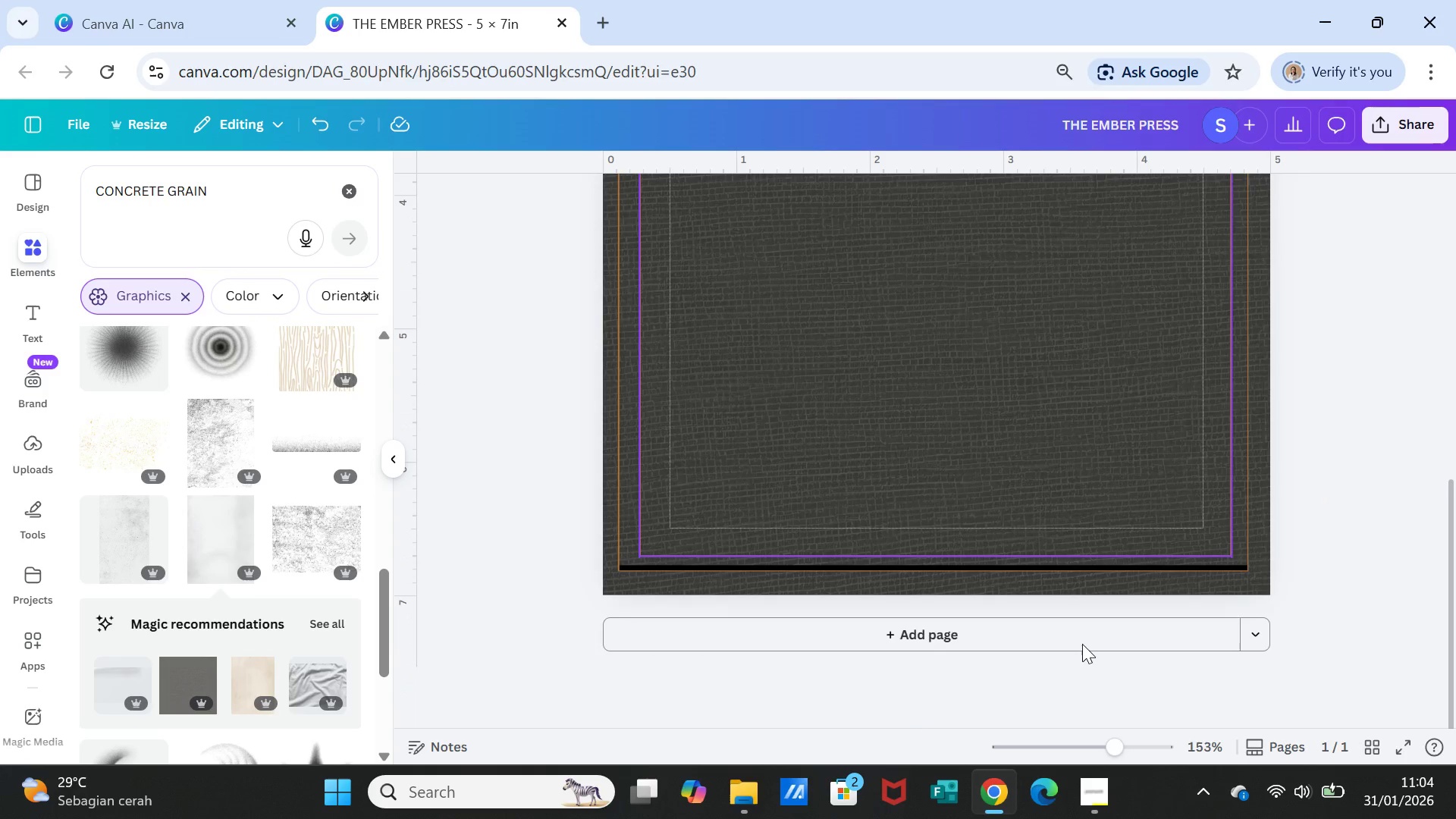 
scroll: coordinate [1082, 644], scroll_direction: down, amount: 3.0
 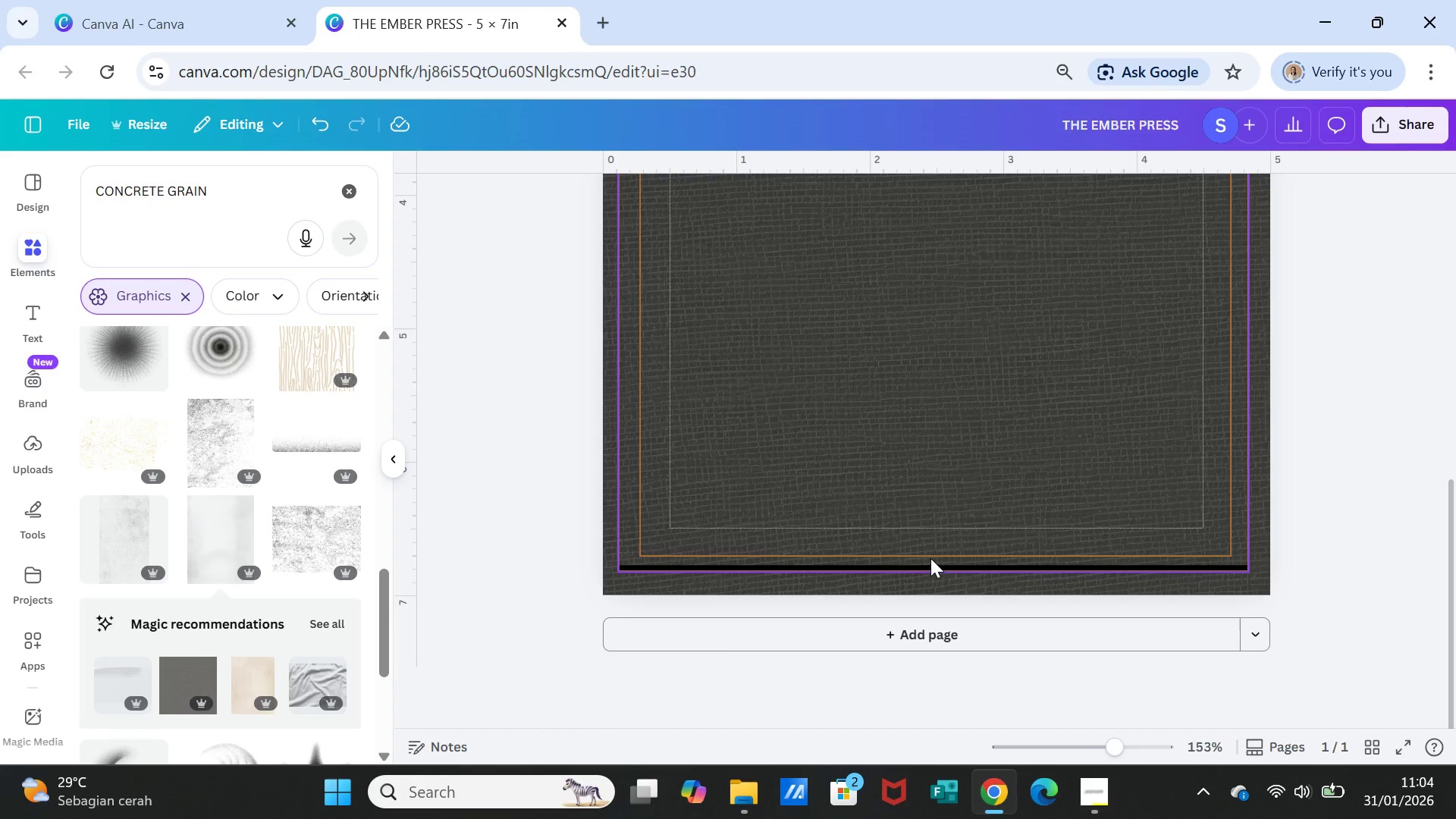 
left_click([930, 558])
 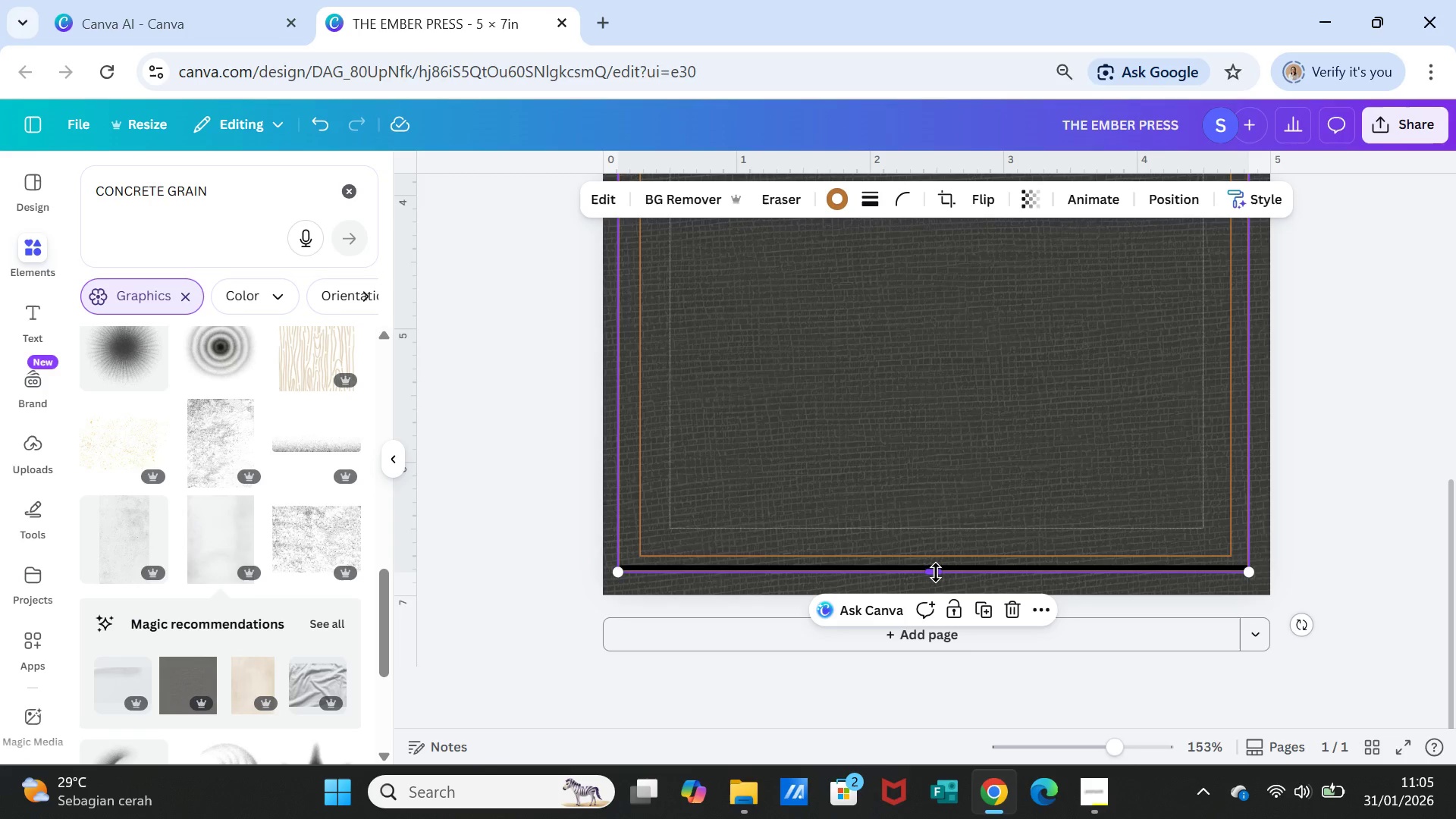 
left_click_drag(start_coordinate=[936, 573], to_coordinate=[934, 576])
 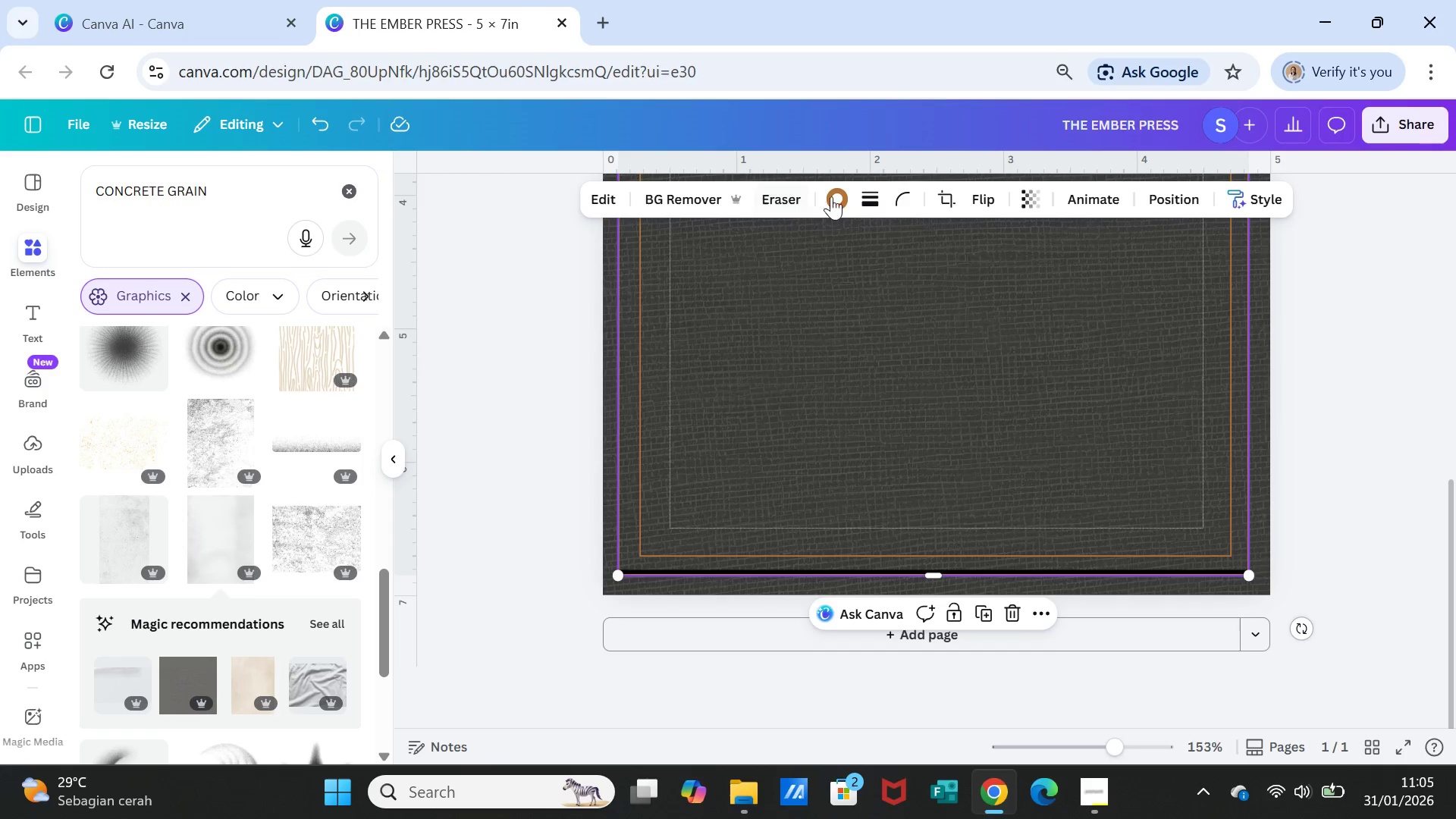 
left_click([839, 193])
 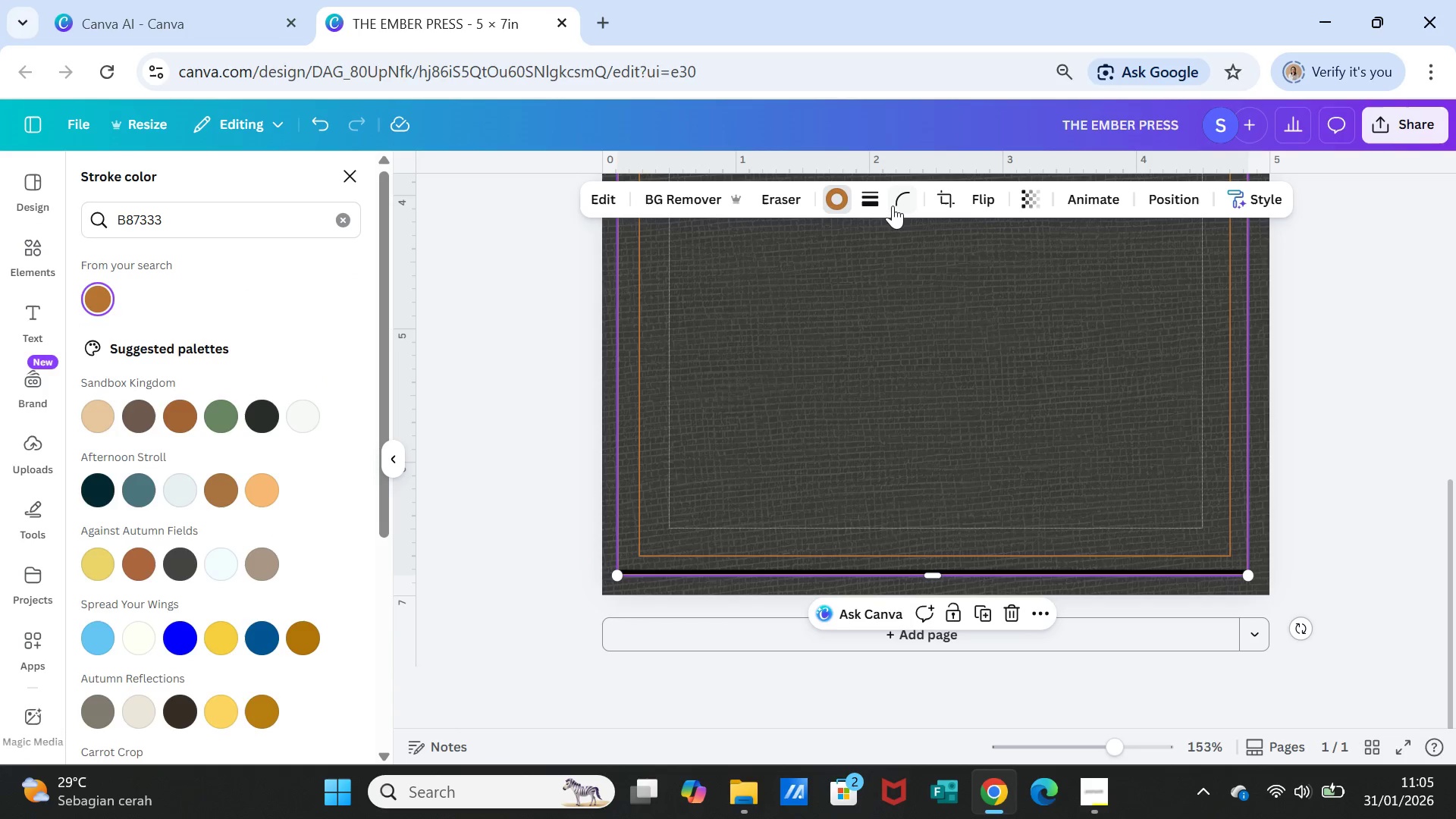 
left_click([877, 199])
 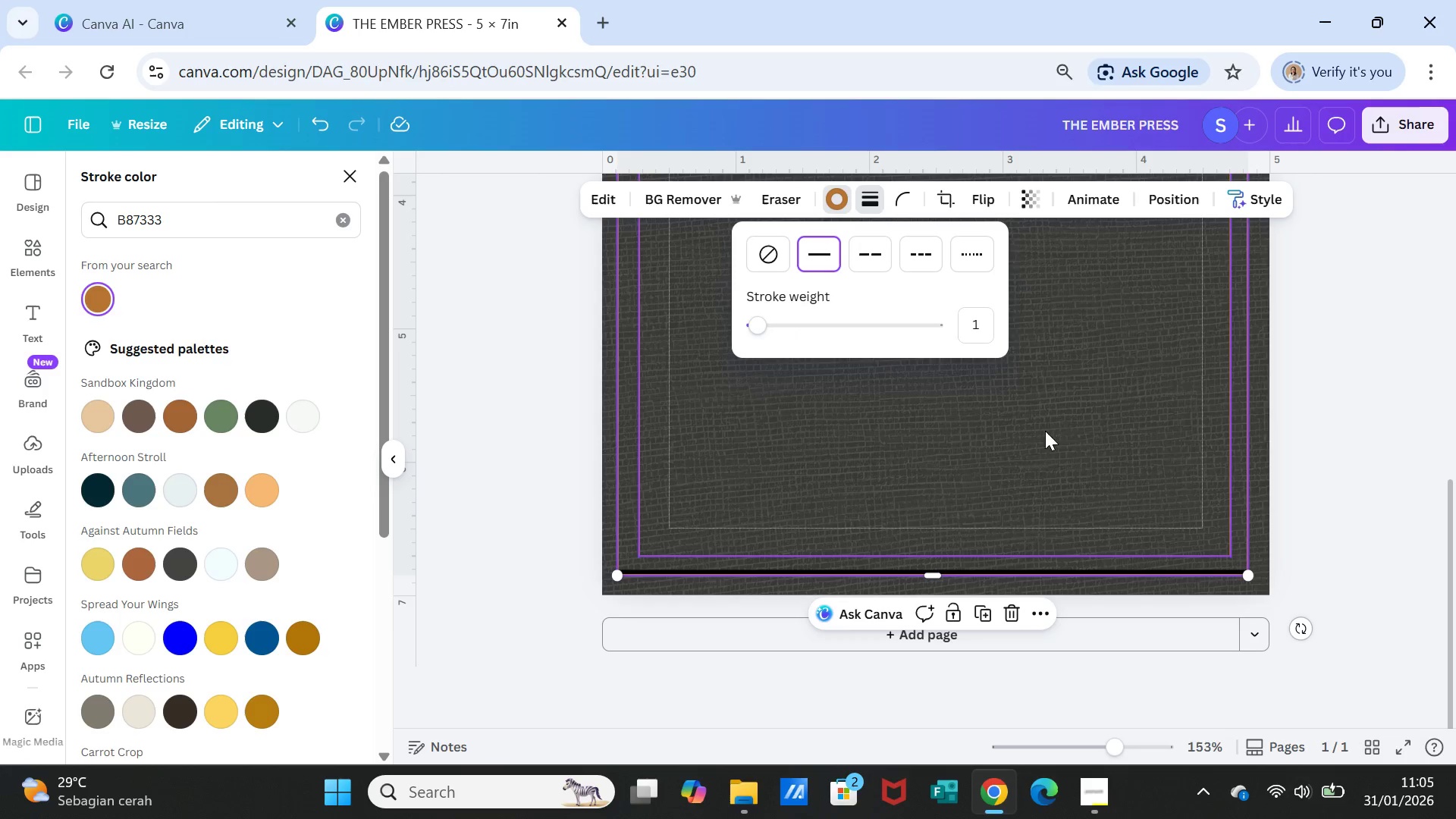 
left_click([1313, 501])
 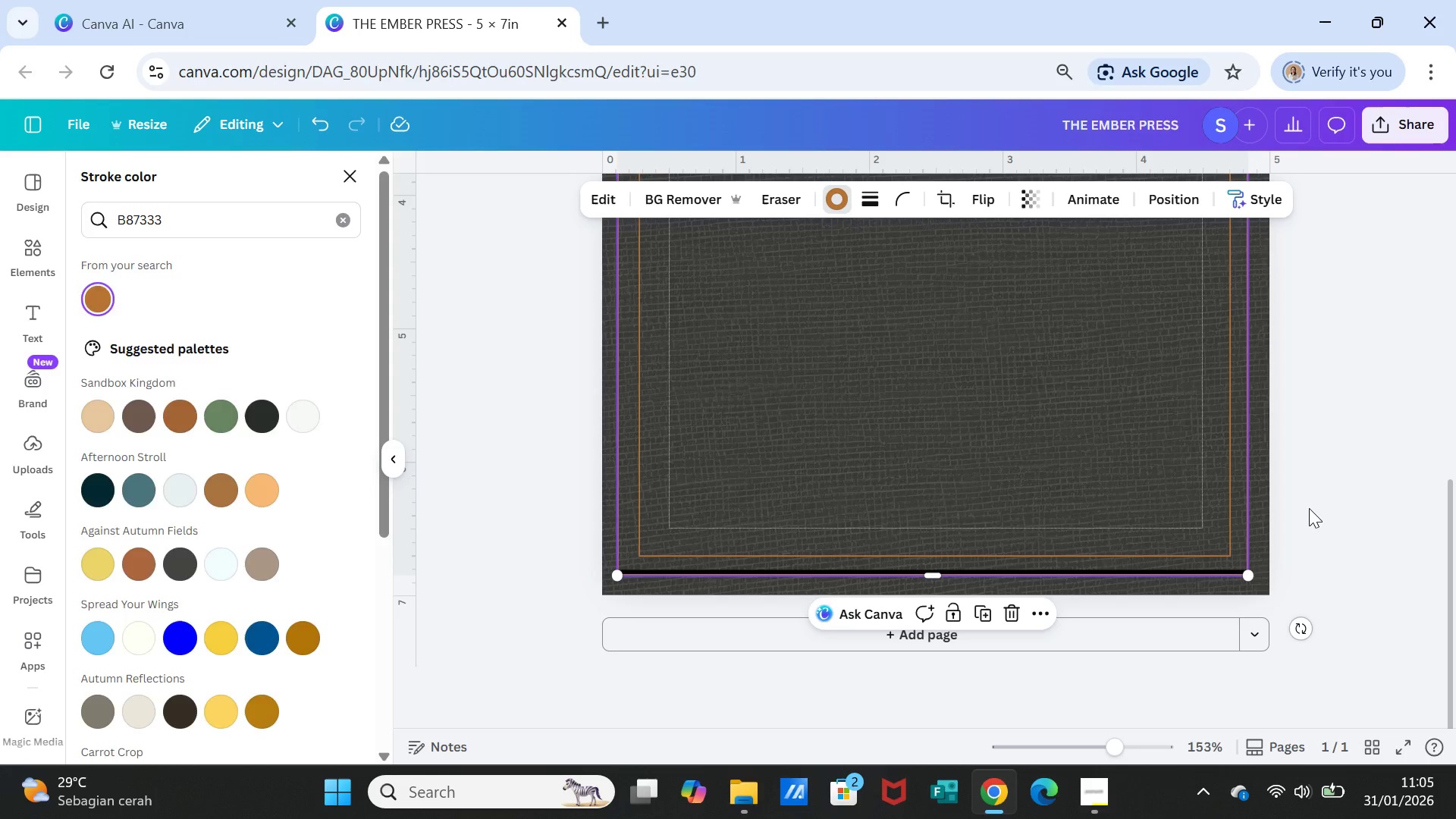 
left_click([1309, 508])
 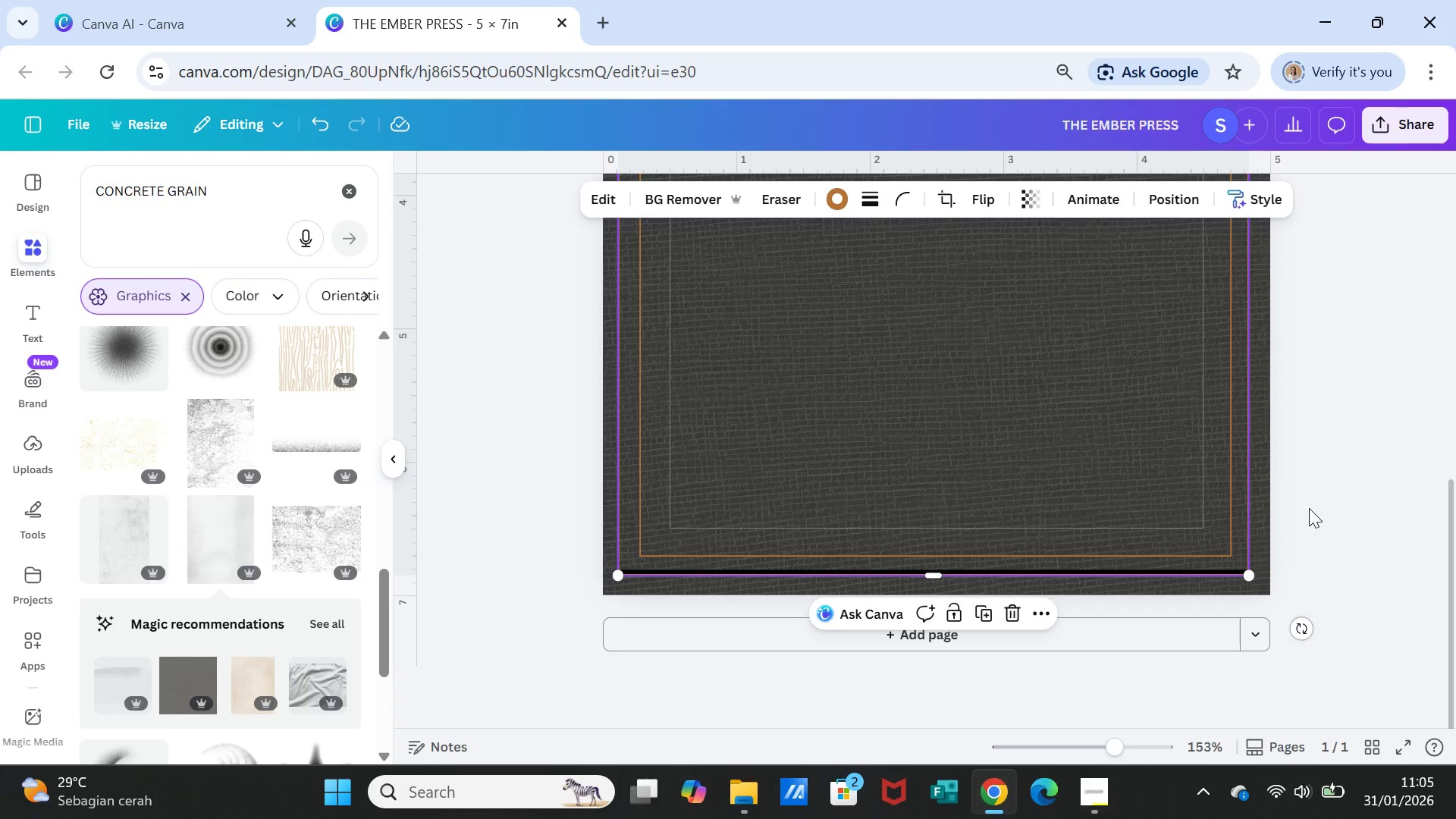 
left_click([1309, 508])
 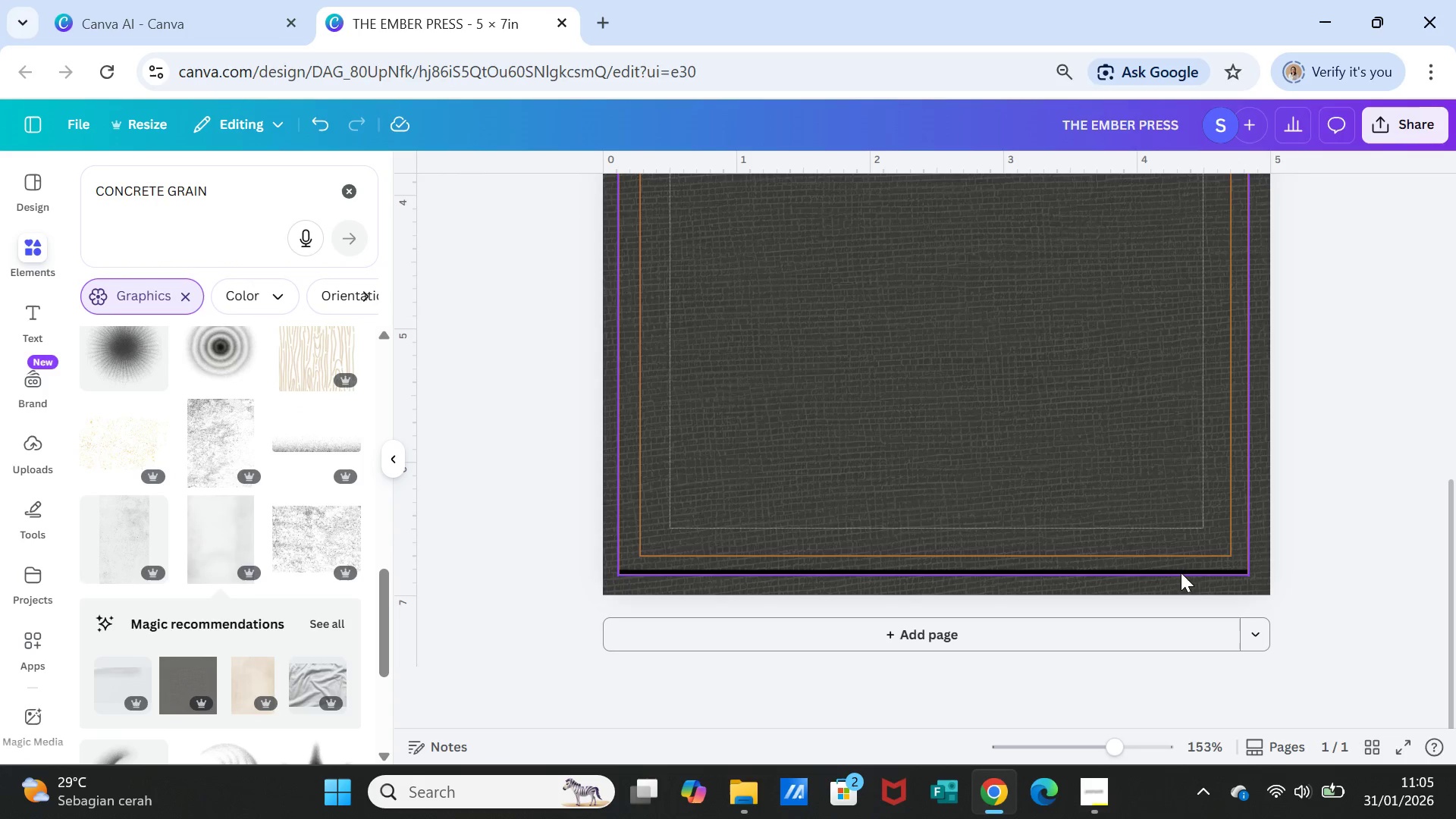 
left_click([1181, 568])
 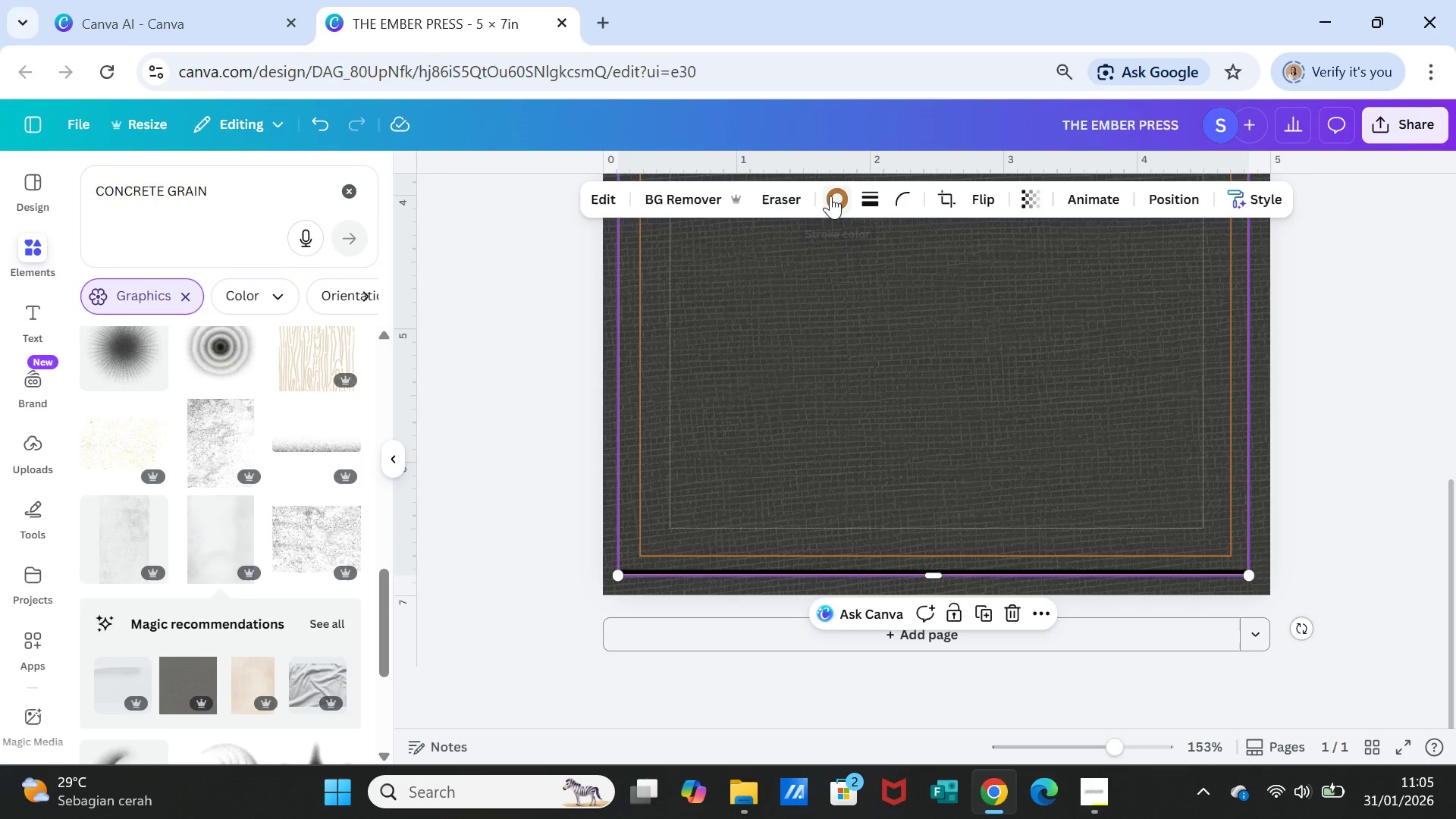 
left_click([833, 193])
 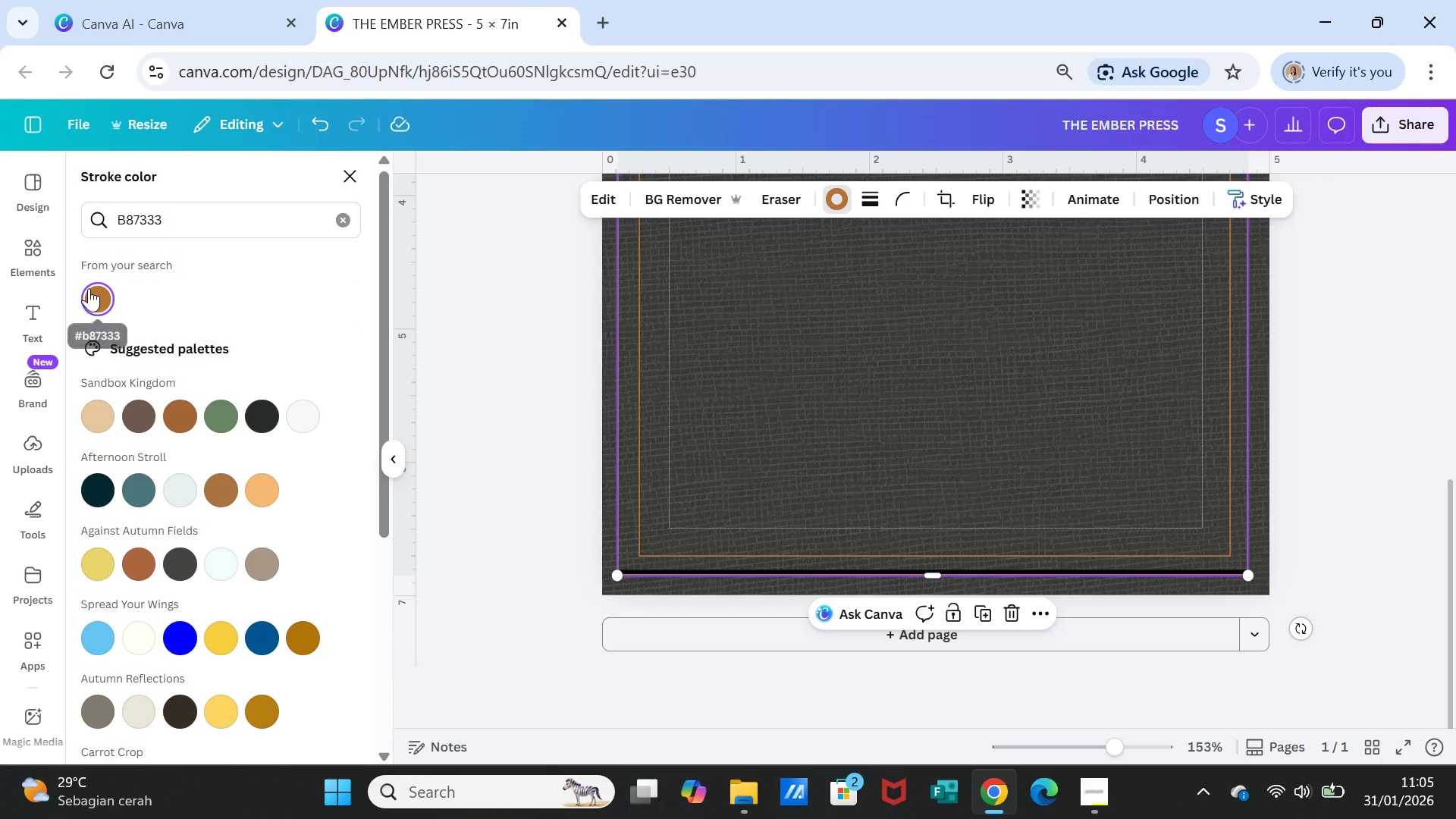 
left_click([89, 288])
 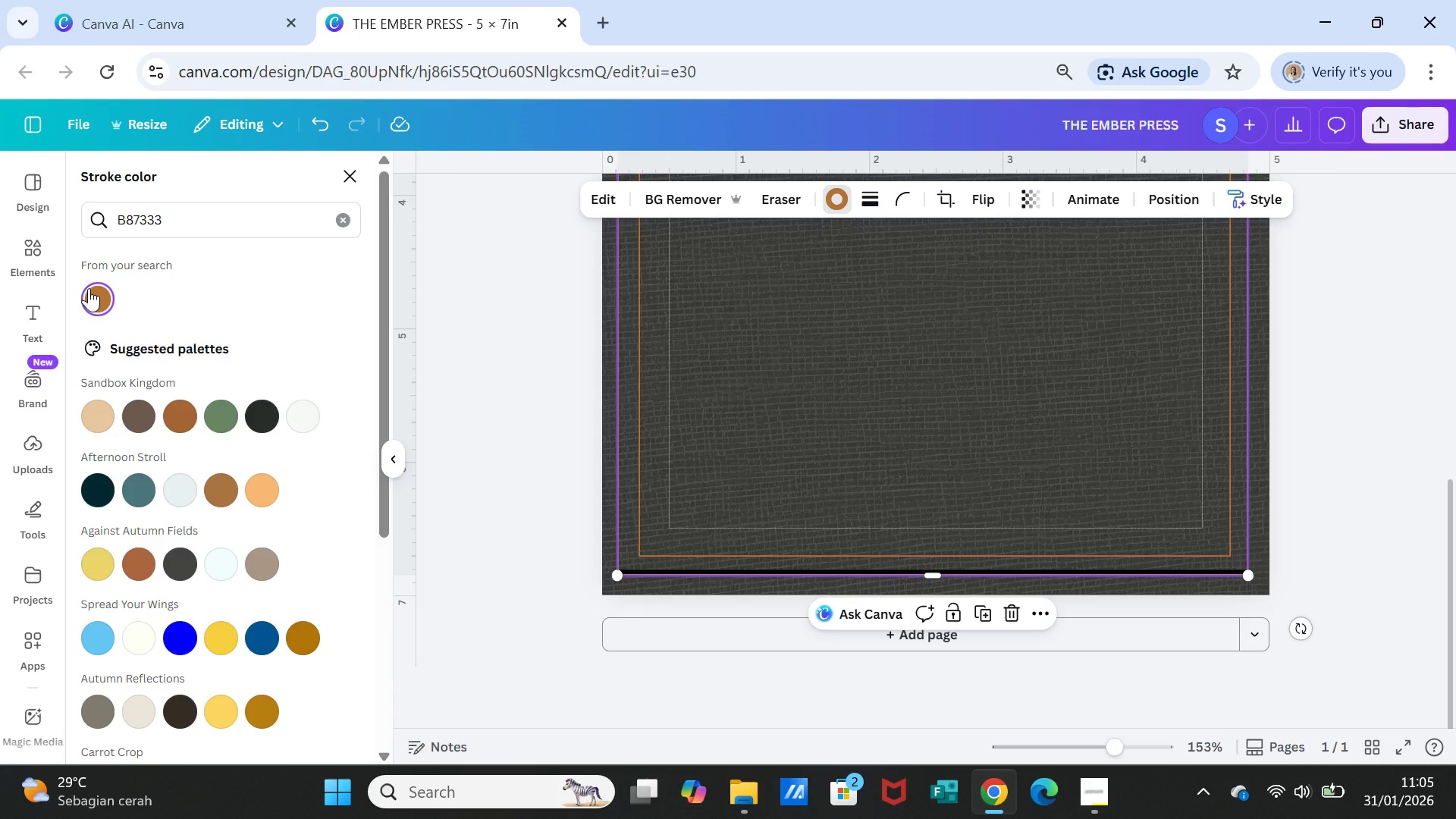 
left_click([89, 288])
 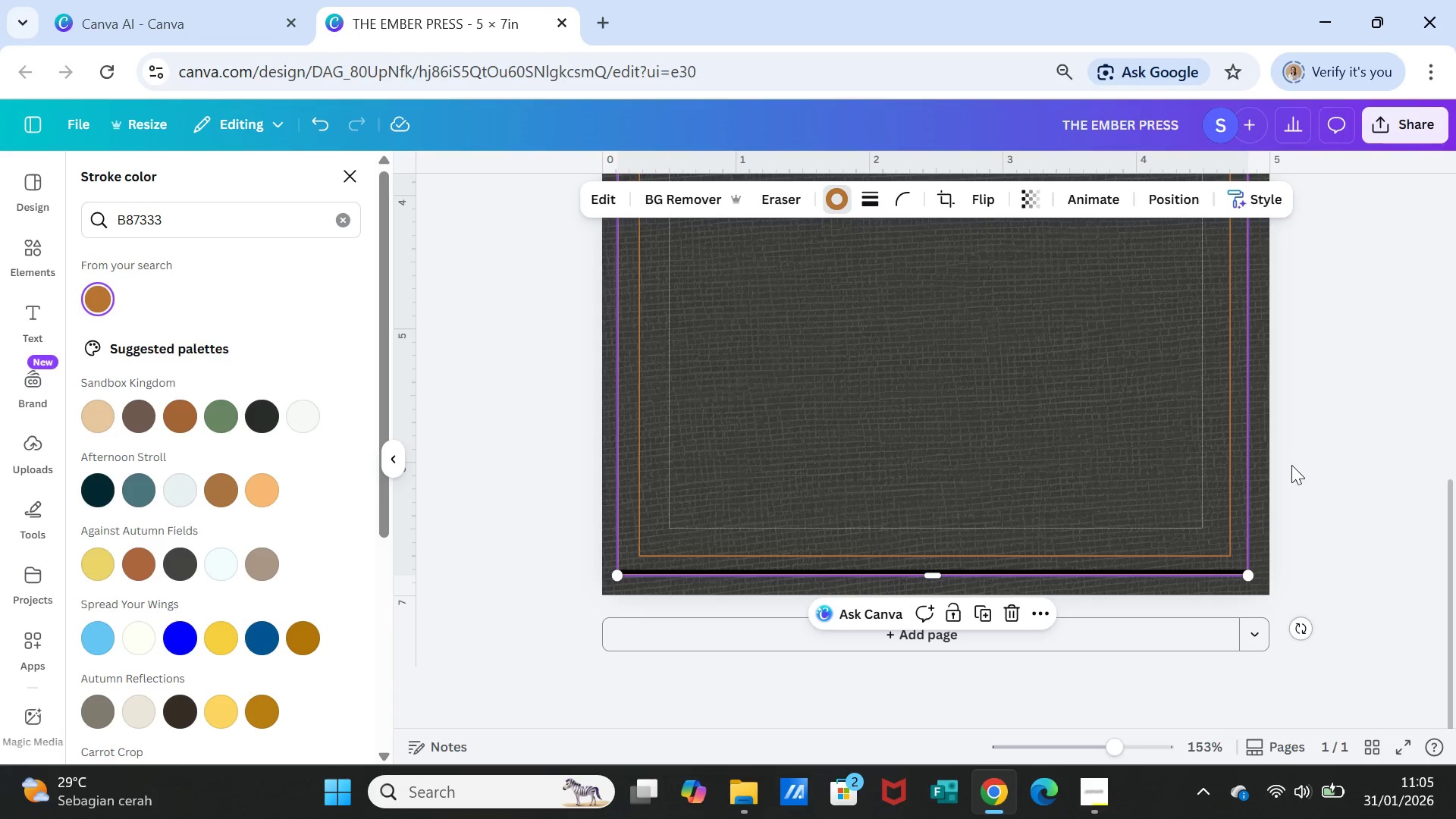 
left_click([1299, 470])
 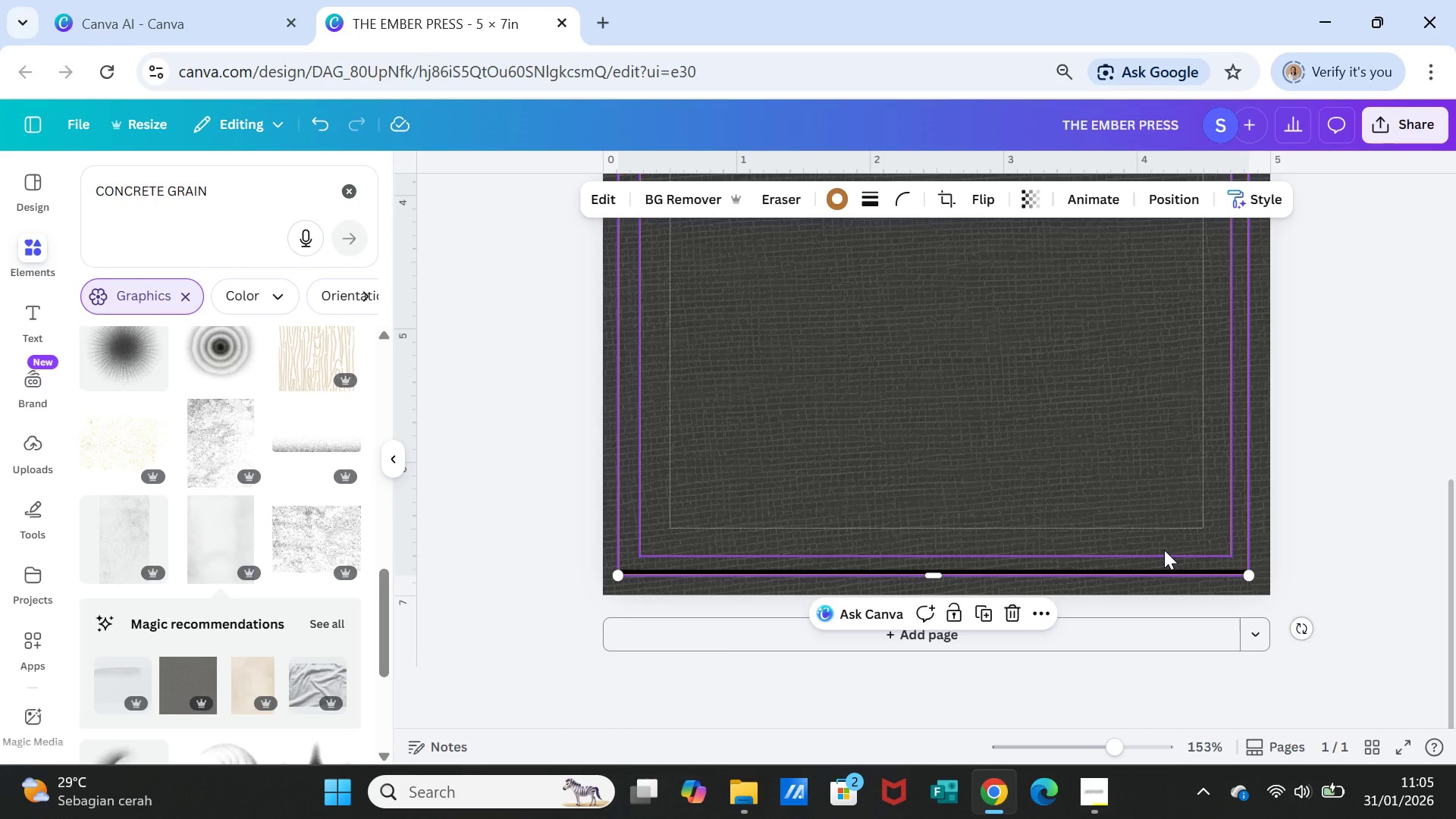 
left_click([1164, 550])
 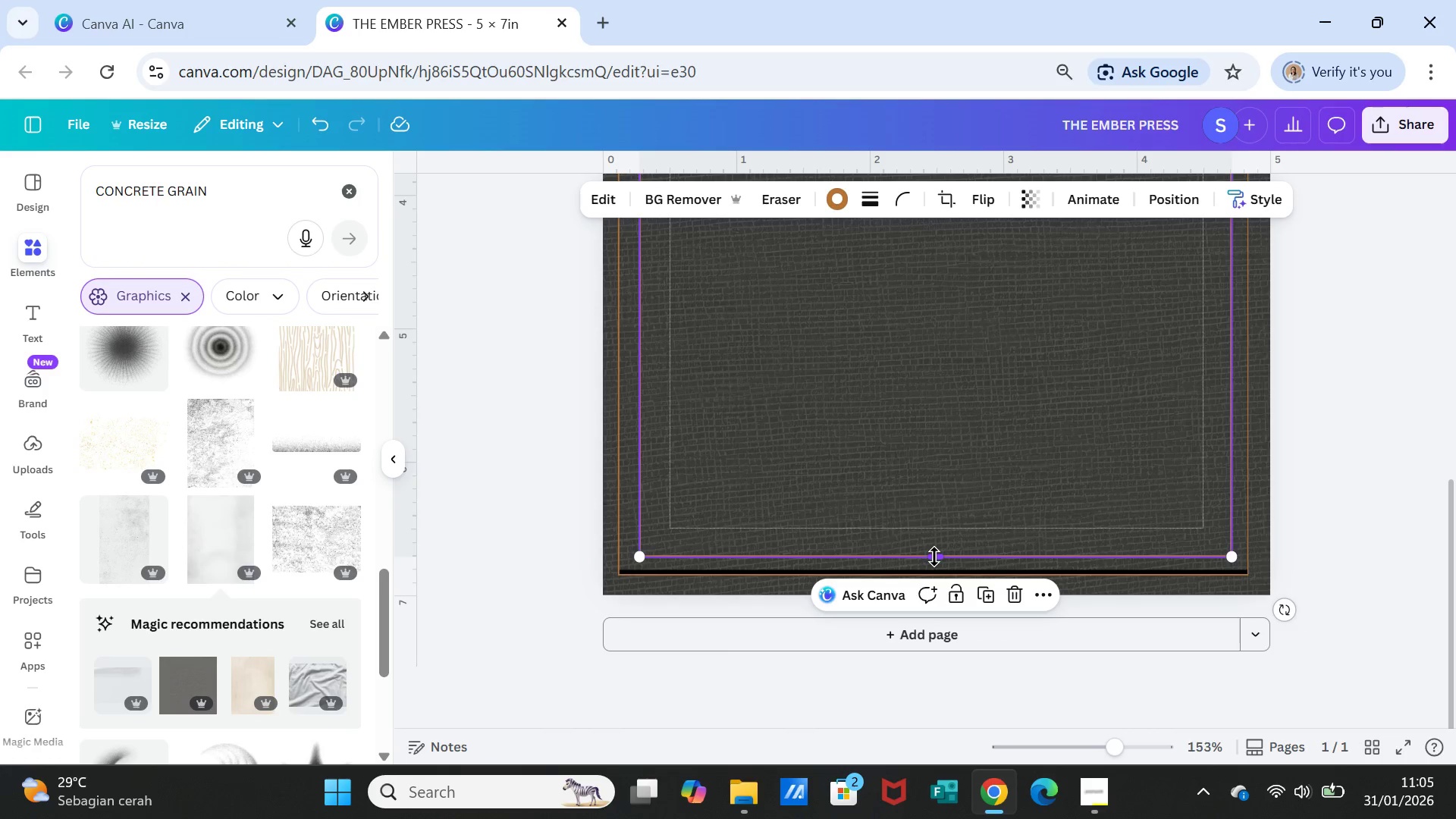 
left_click_drag(start_coordinate=[934, 557], to_coordinate=[931, 567])
 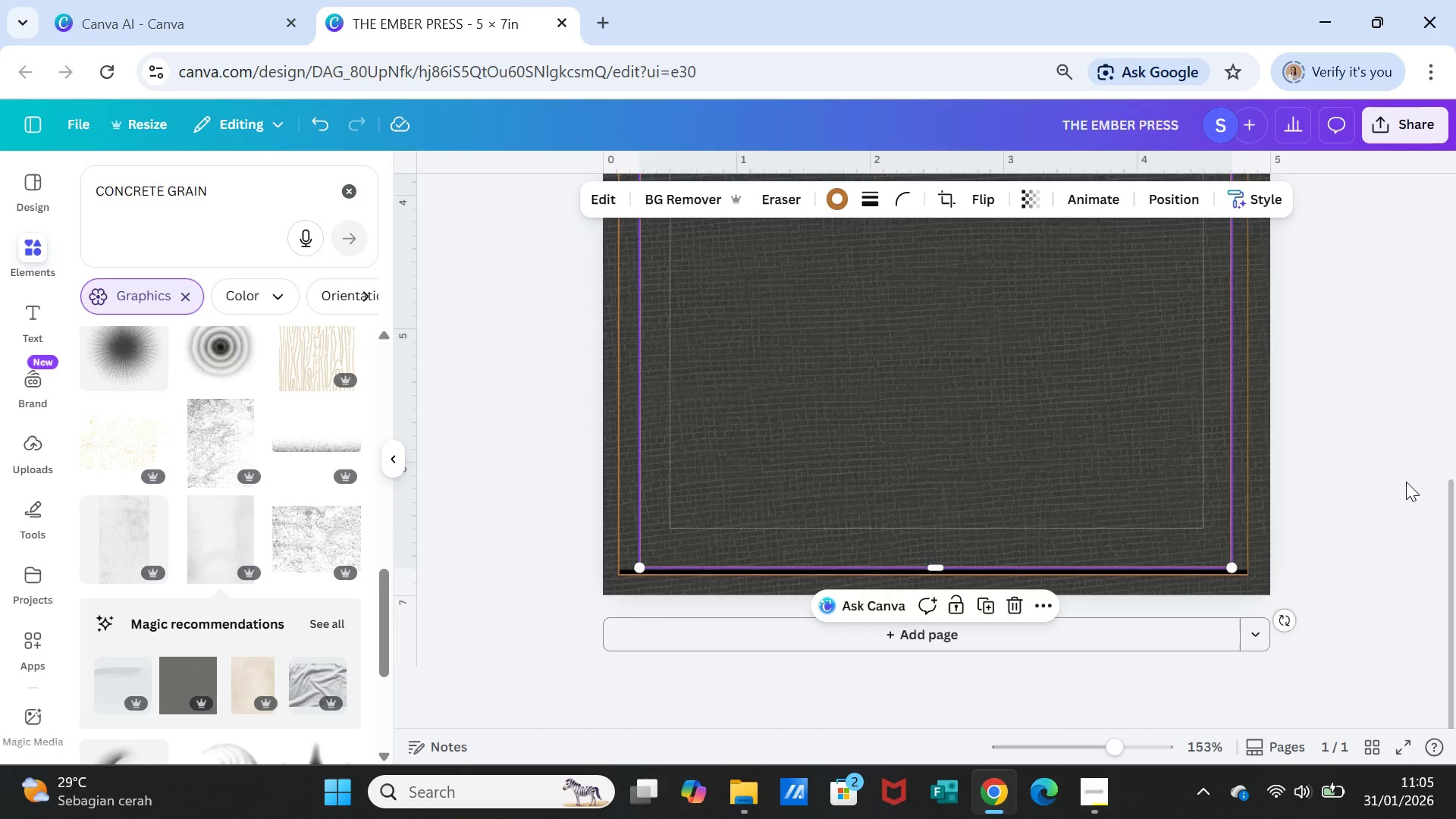 
scroll: coordinate [1389, 476], scroll_direction: up, amount: 2.0
 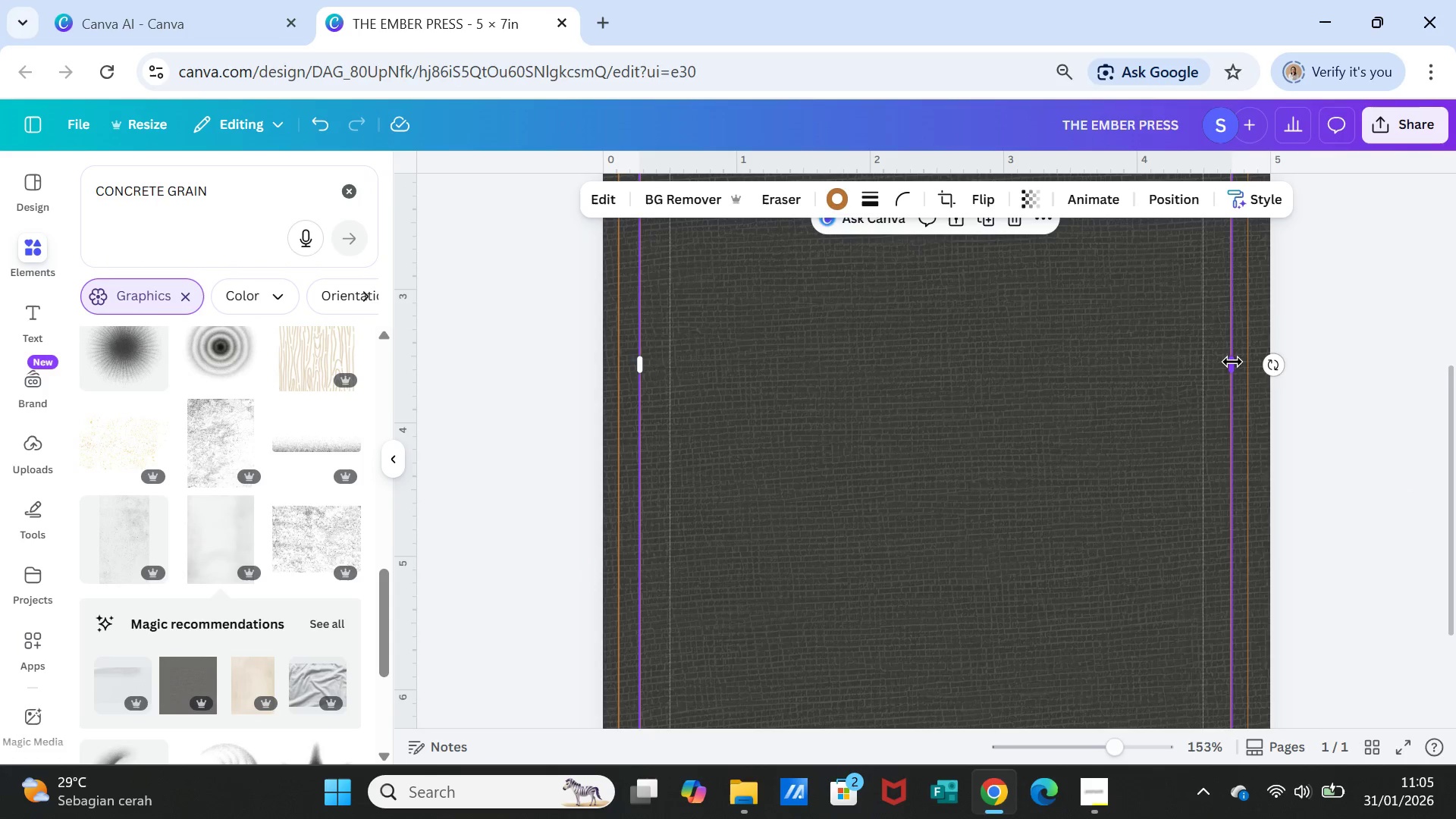 
left_click_drag(start_coordinate=[1233, 362], to_coordinate=[1242, 362])
 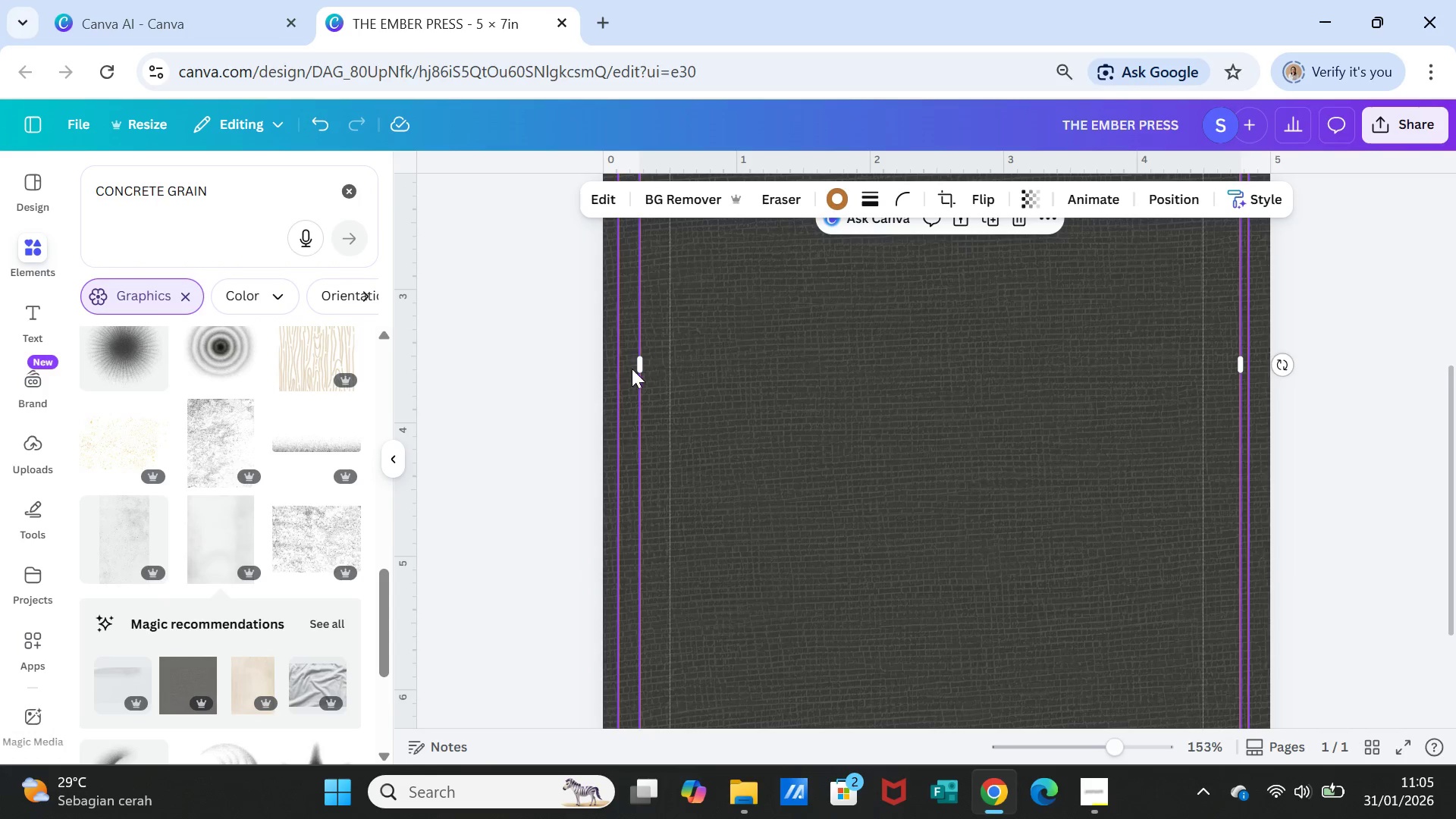 
left_click_drag(start_coordinate=[639, 362], to_coordinate=[626, 356])
 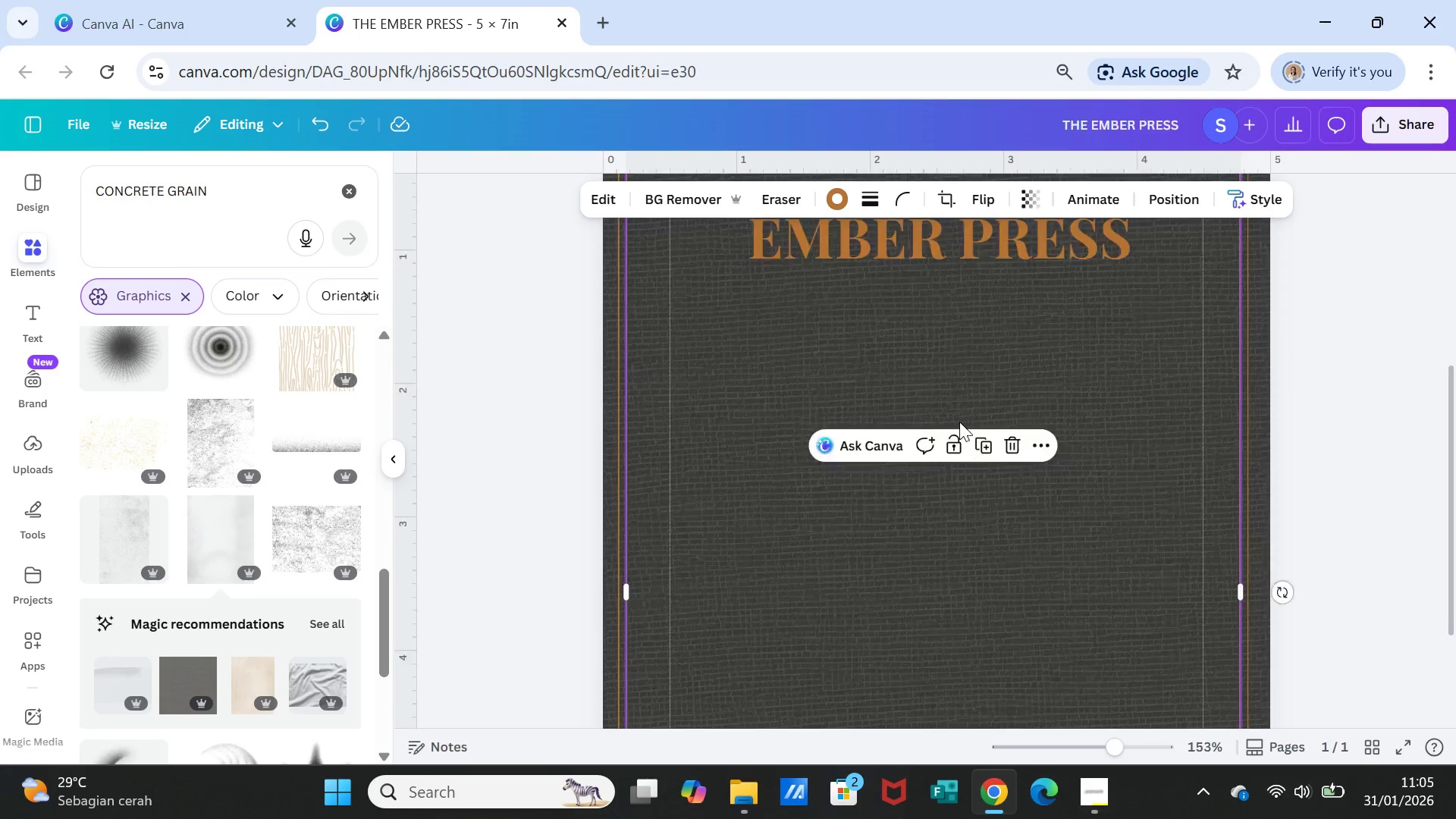 
scroll: coordinate [959, 422], scroll_direction: up, amount: 4.0
 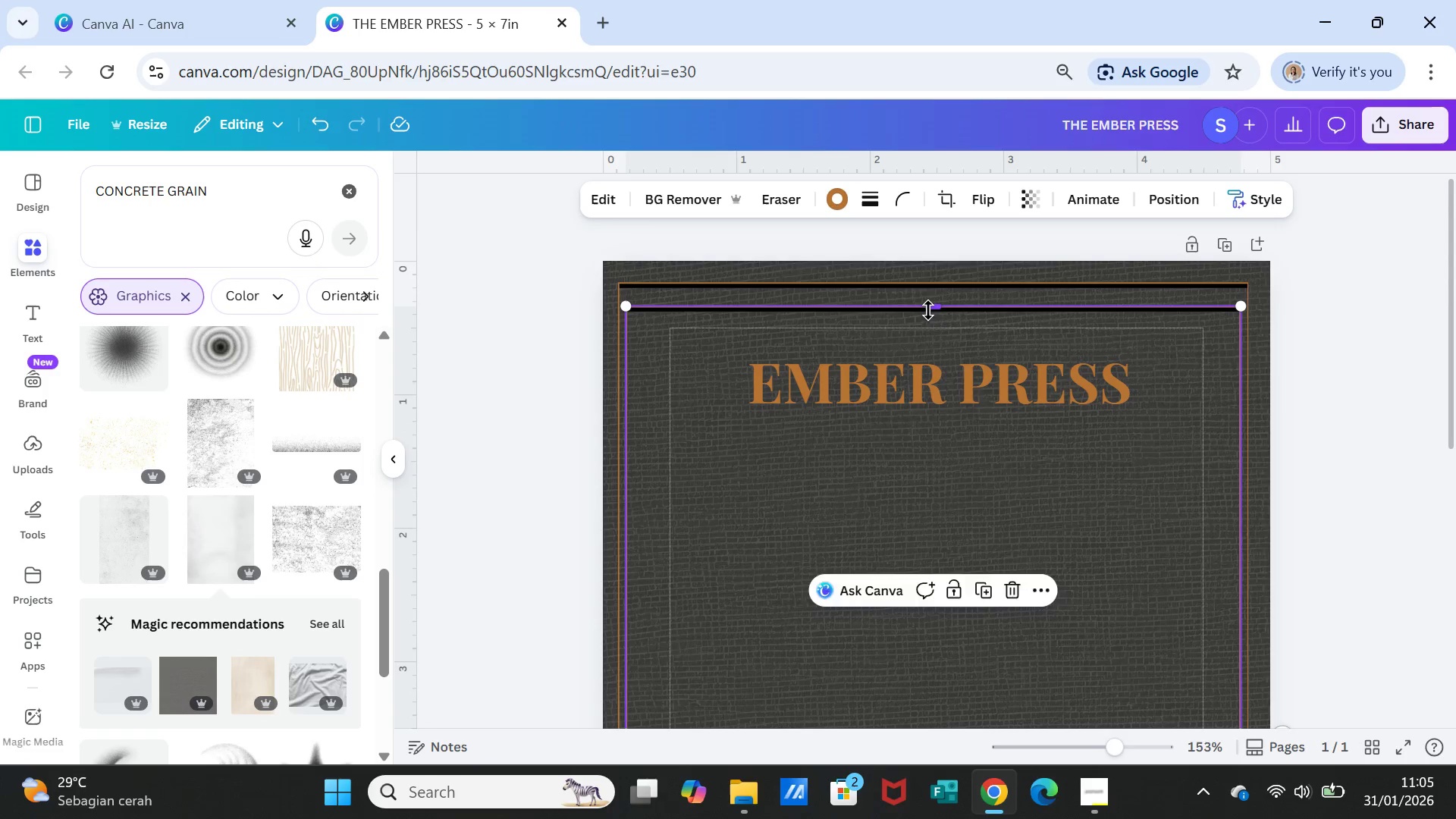 
left_click_drag(start_coordinate=[930, 306], to_coordinate=[927, 291])
 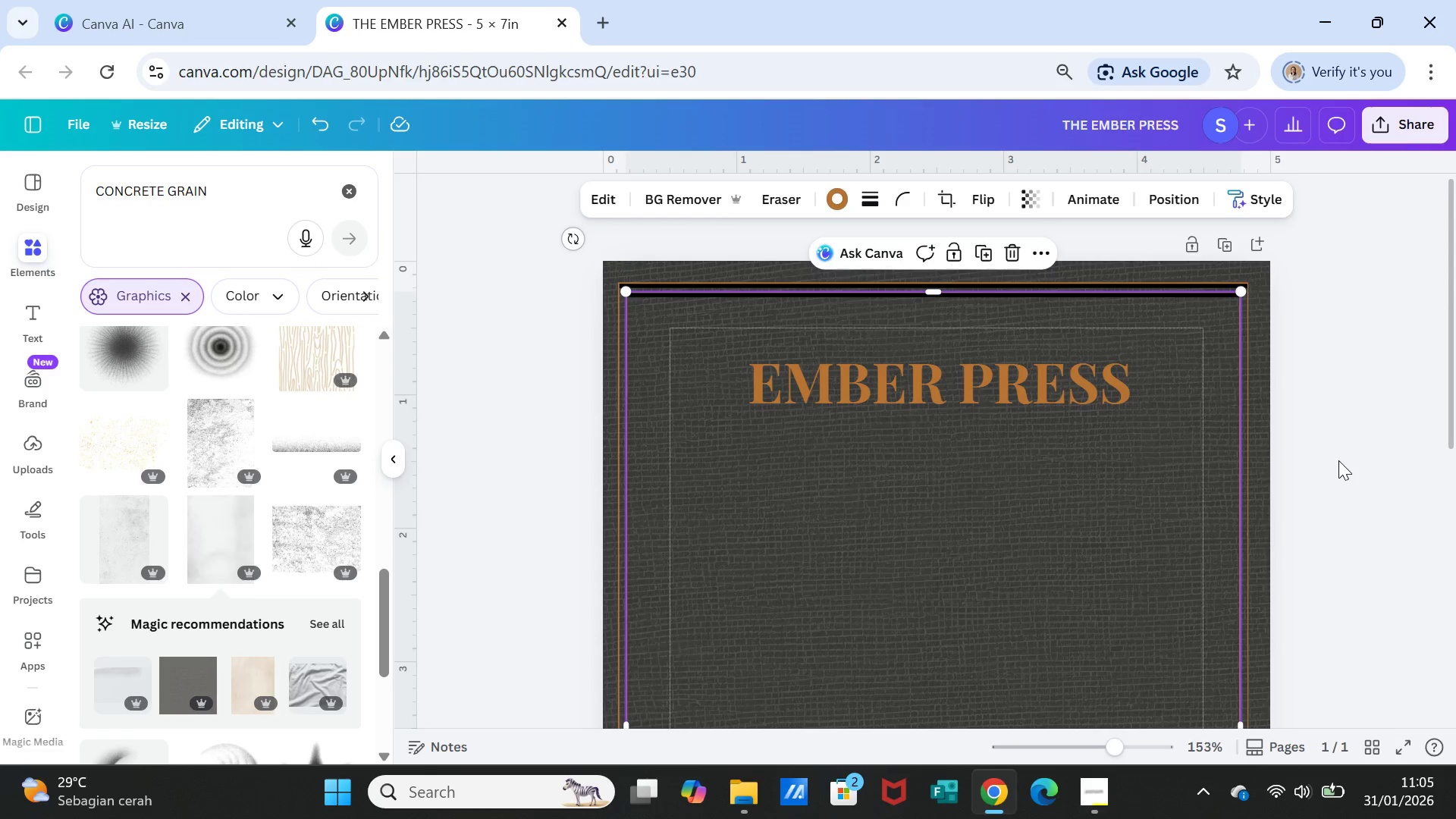 
left_click([1338, 460])
 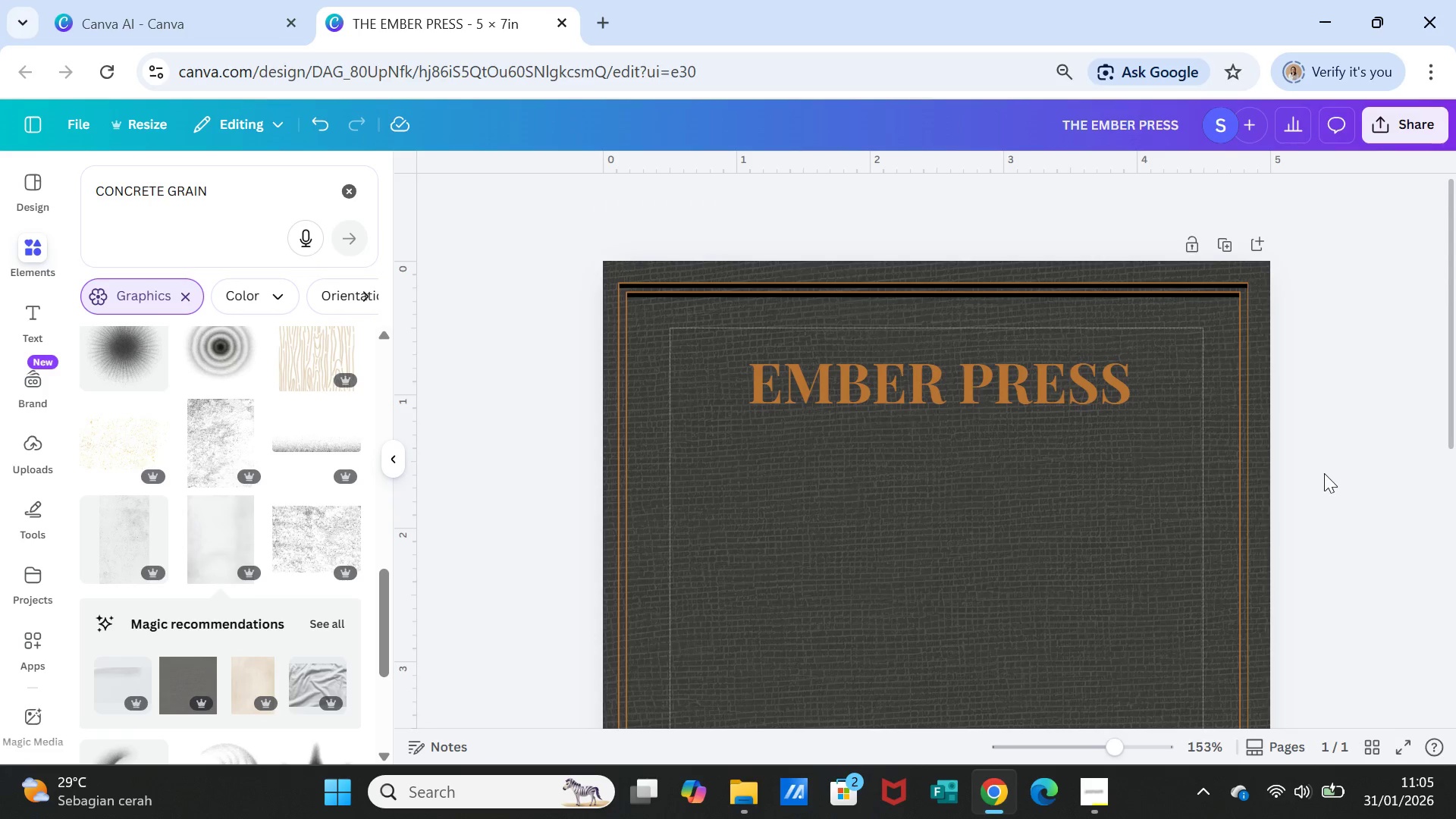 
scroll: coordinate [1324, 474], scroll_direction: down, amount: 1.0
 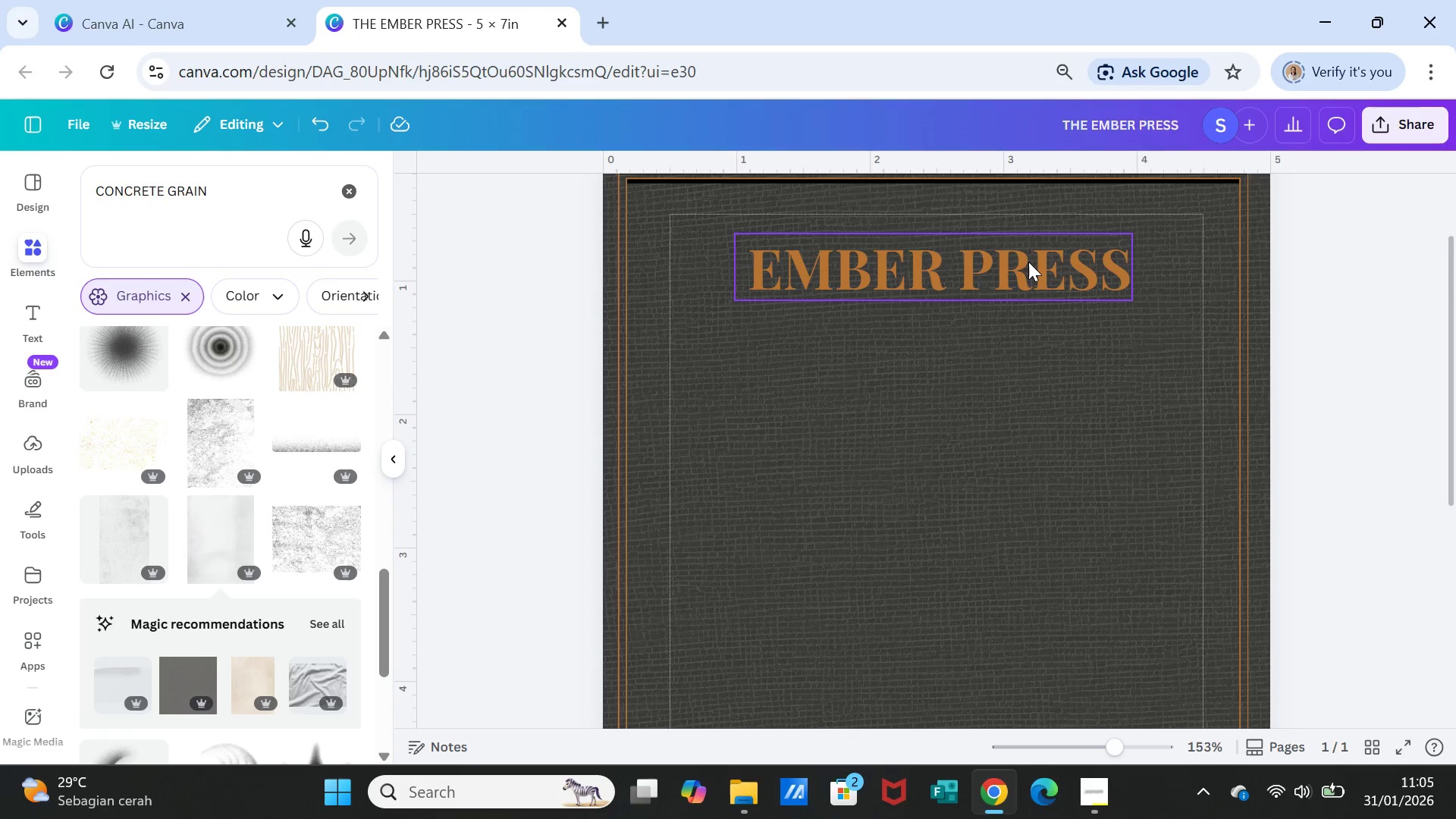 
left_click([1027, 262])
 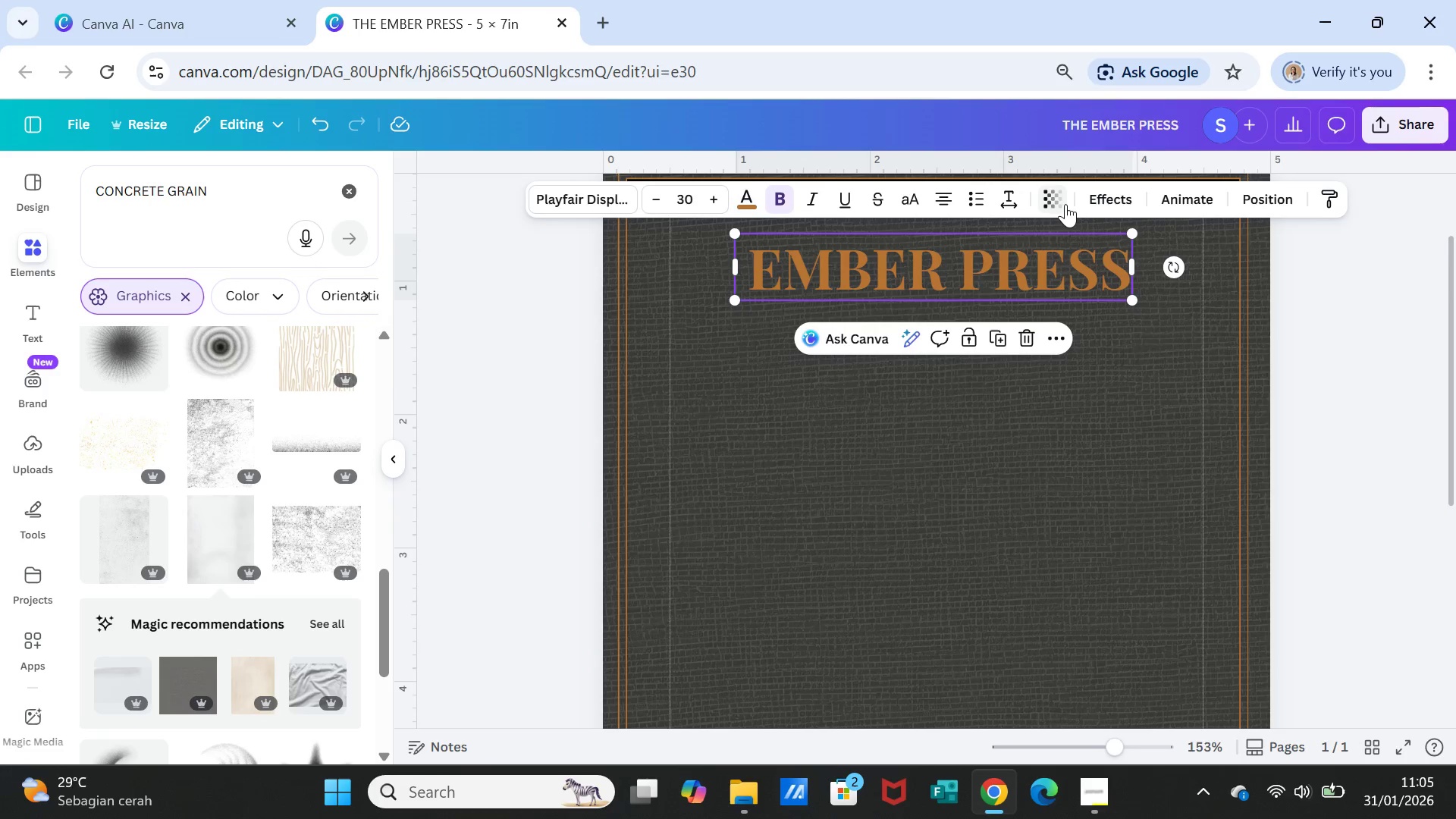 
left_click([1059, 199])
 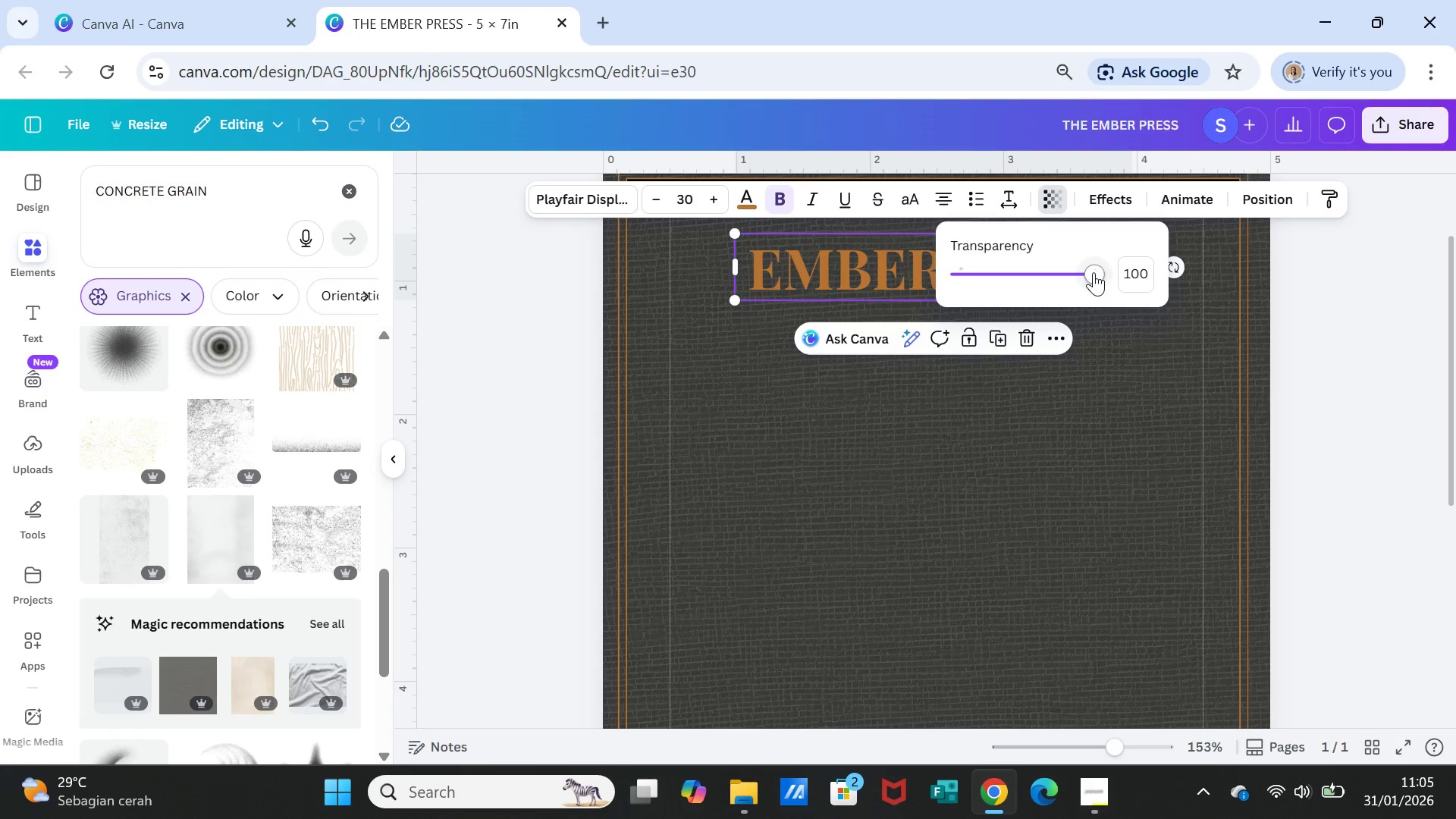 
left_click_drag(start_coordinate=[1094, 274], to_coordinate=[1105, 271])
 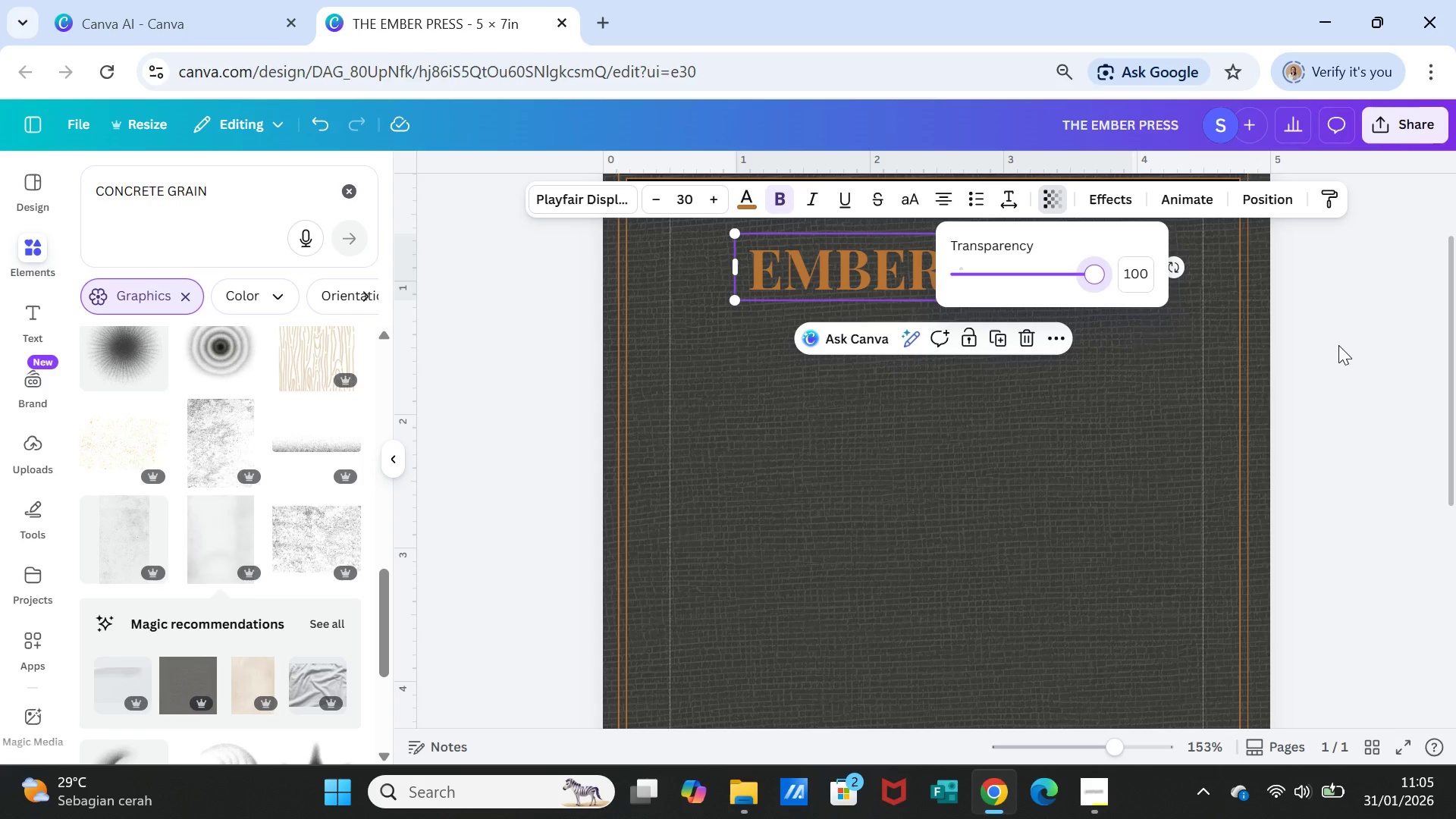 
wait(13.86)
 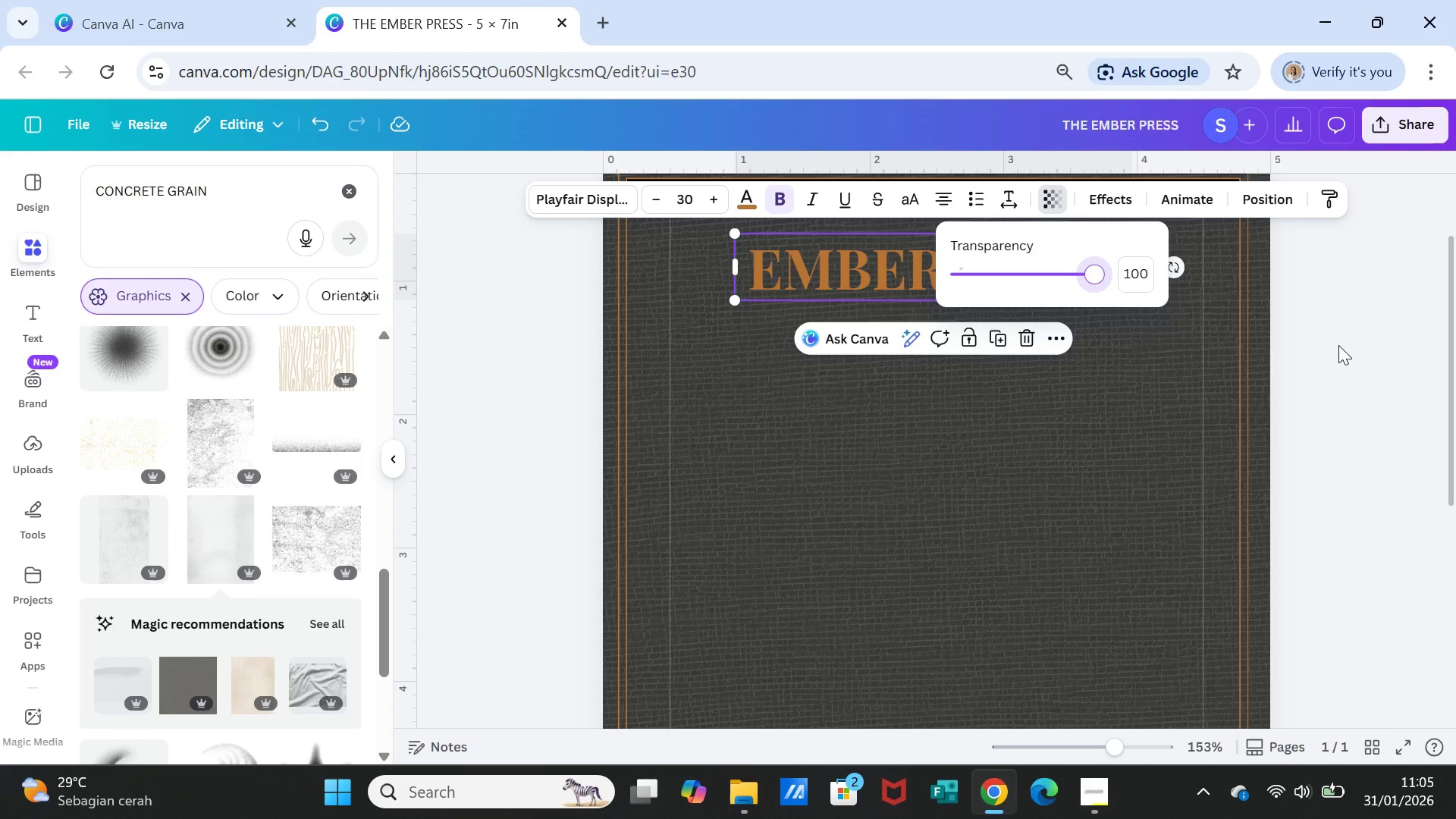 
left_click([1323, 490])
 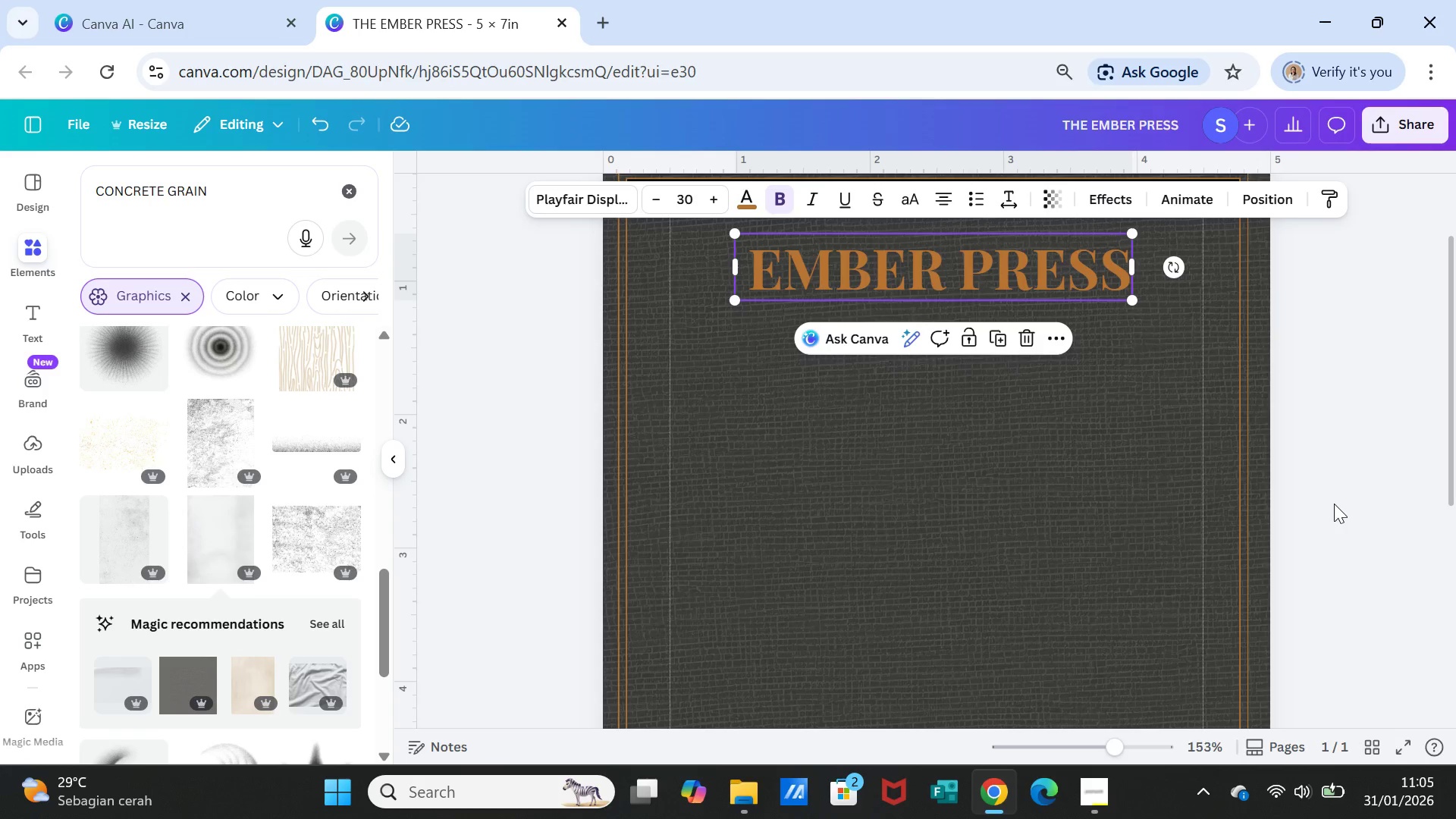 
scroll: coordinate [1334, 504], scroll_direction: up, amount: 2.0
 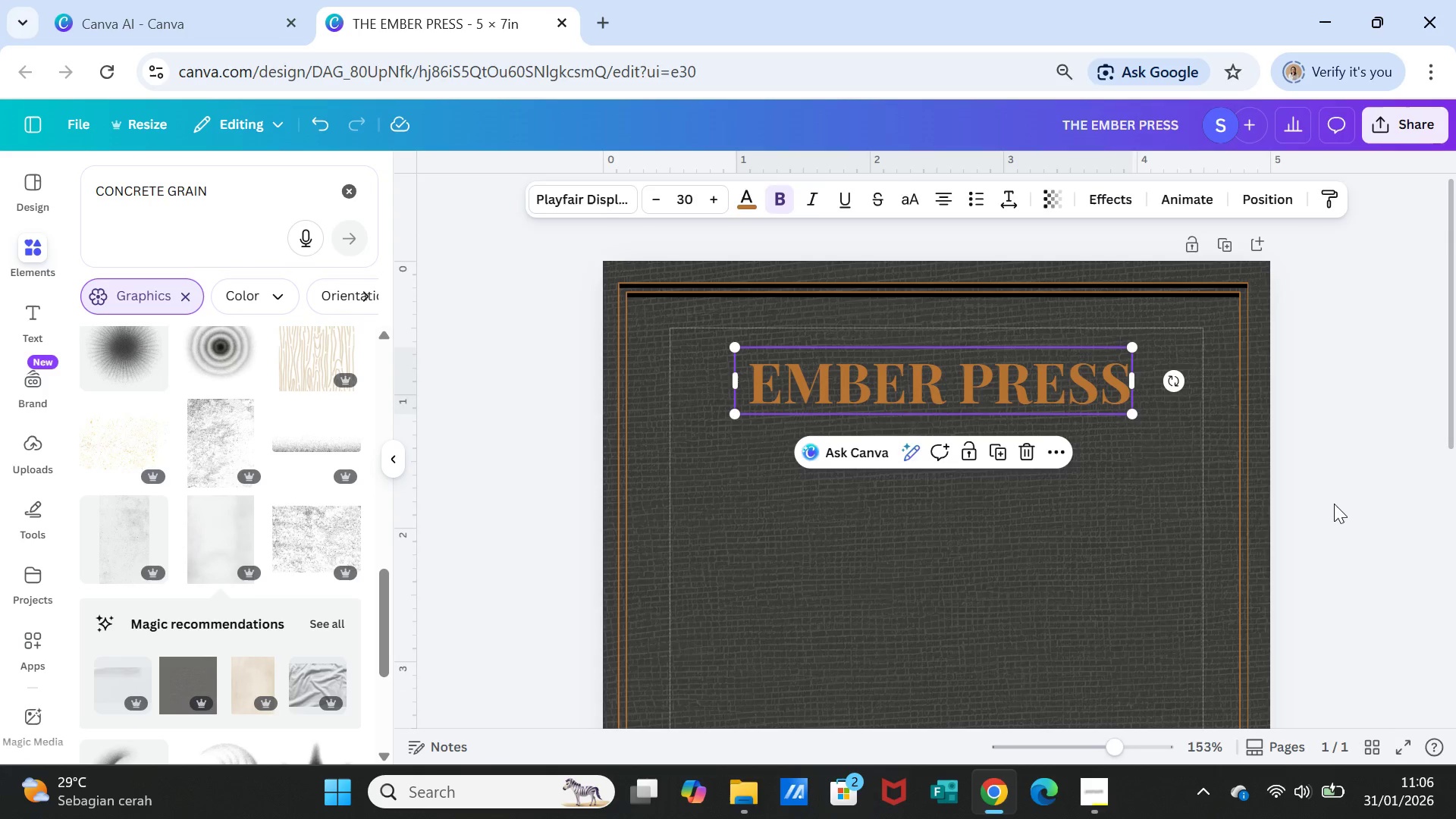 
left_click([1334, 504])
 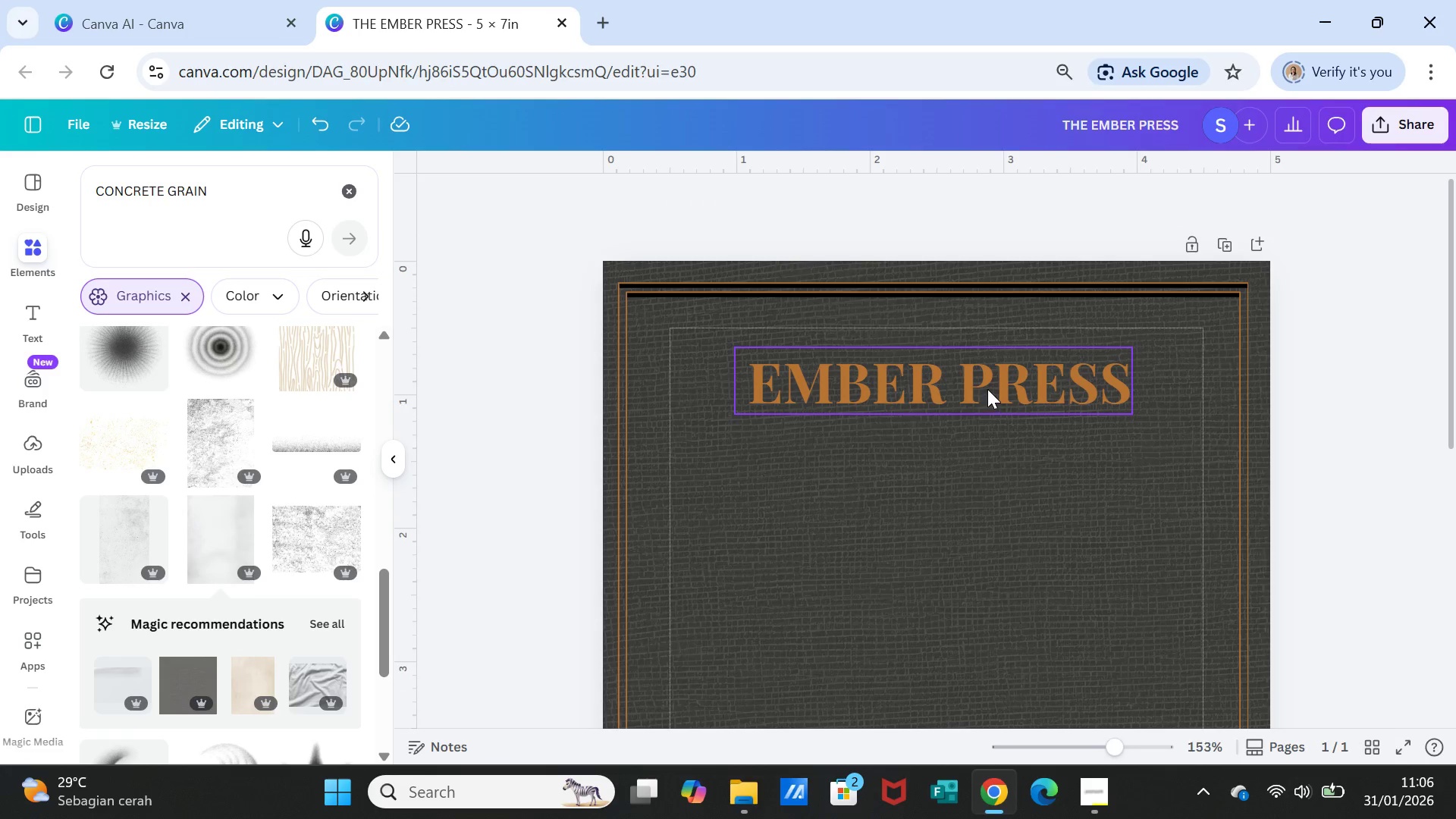 
left_click([987, 389])
 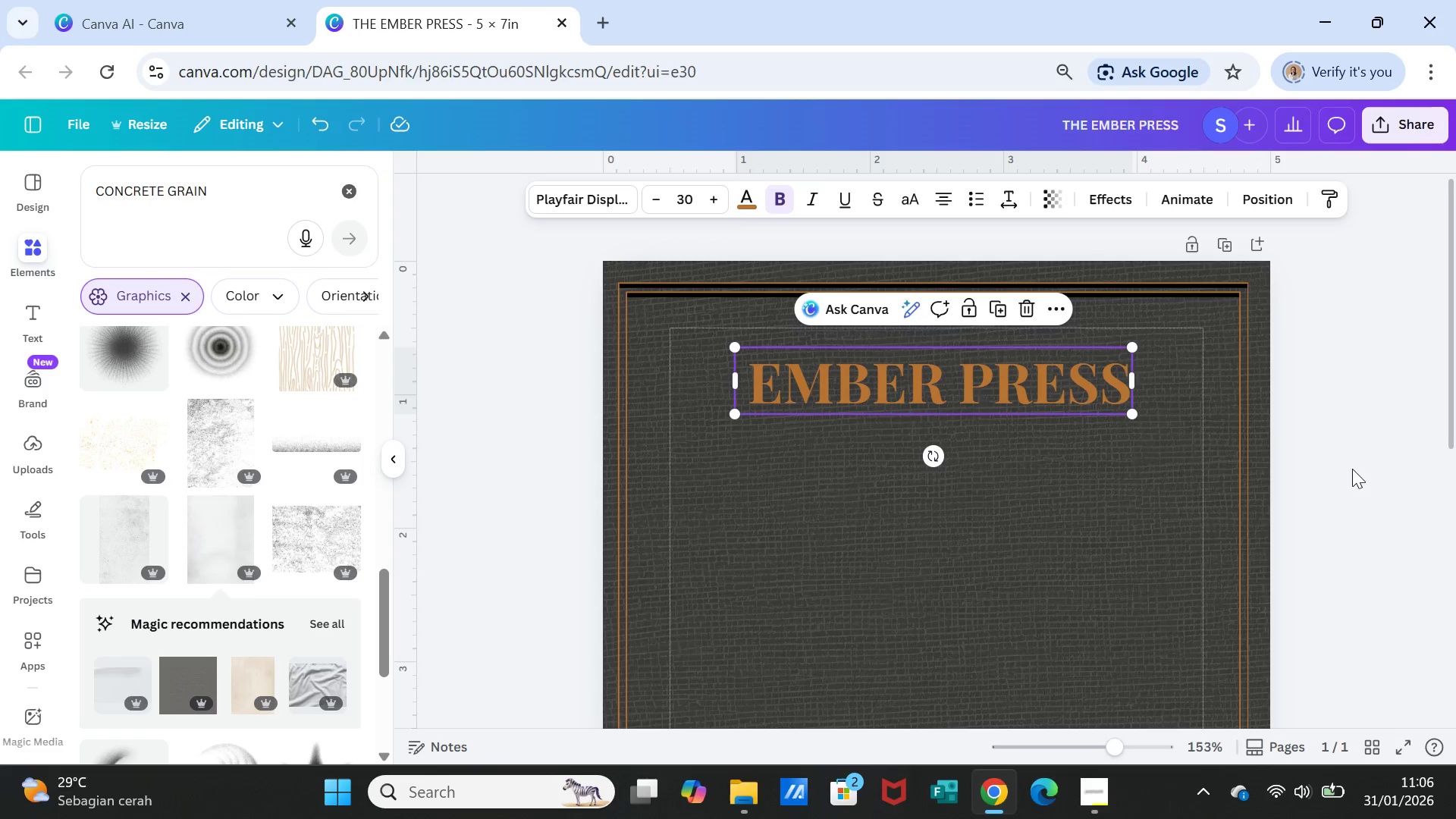 
left_click([1357, 474])
 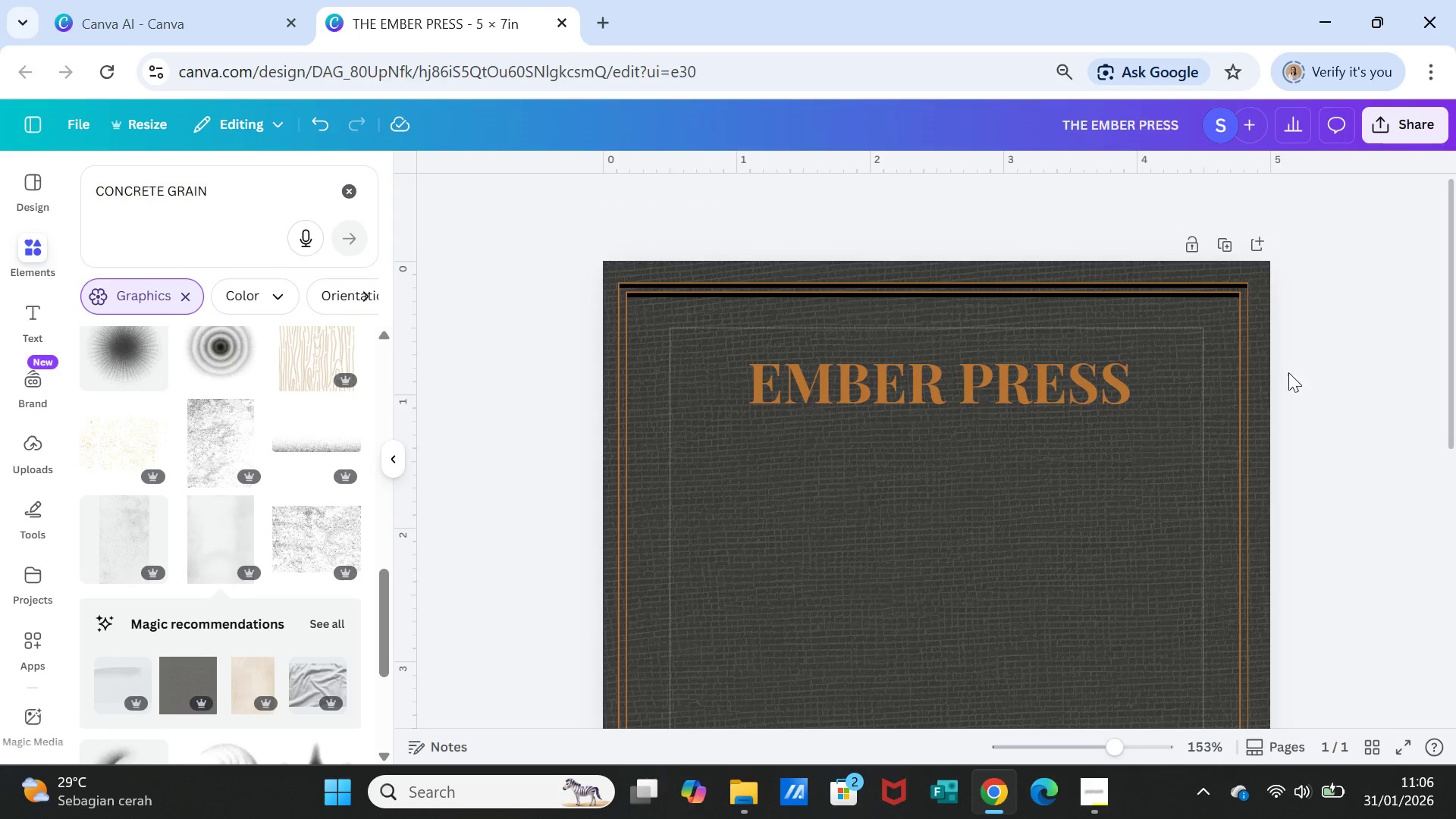 
wait(5.25)
 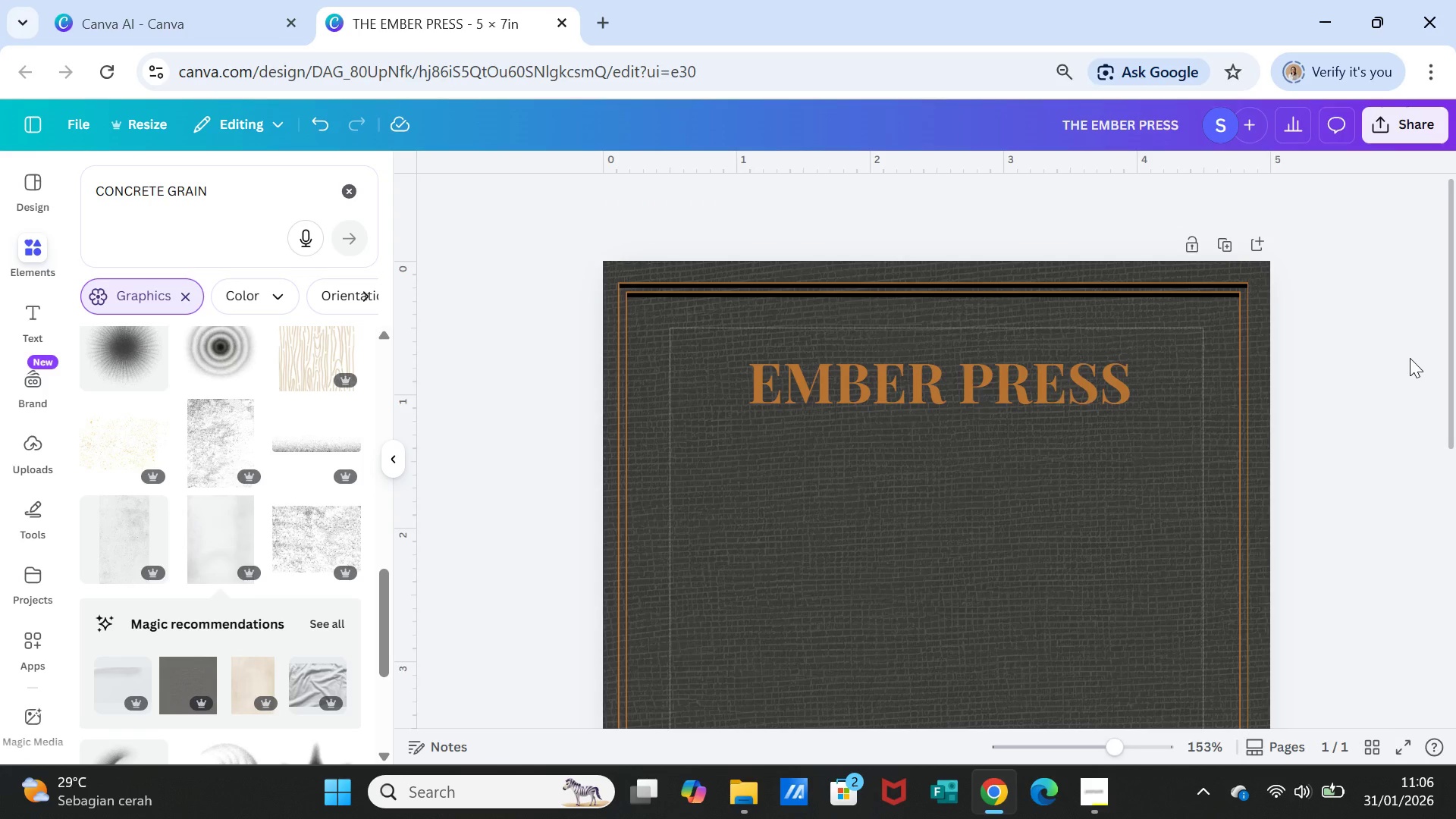 
left_click([914, 397])
 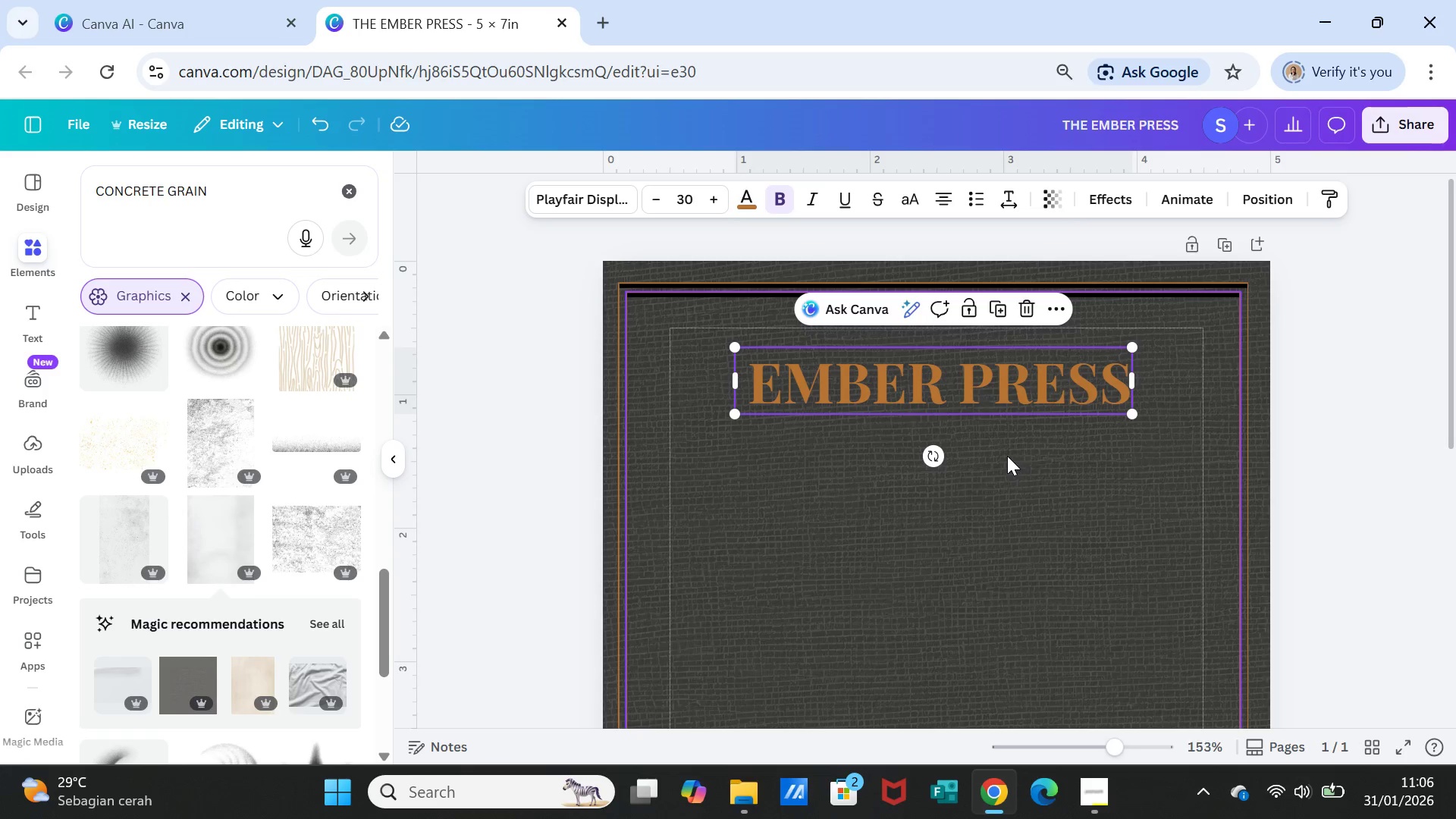 
left_click_drag(start_coordinate=[1005, 395], to_coordinate=[1014, 393])
 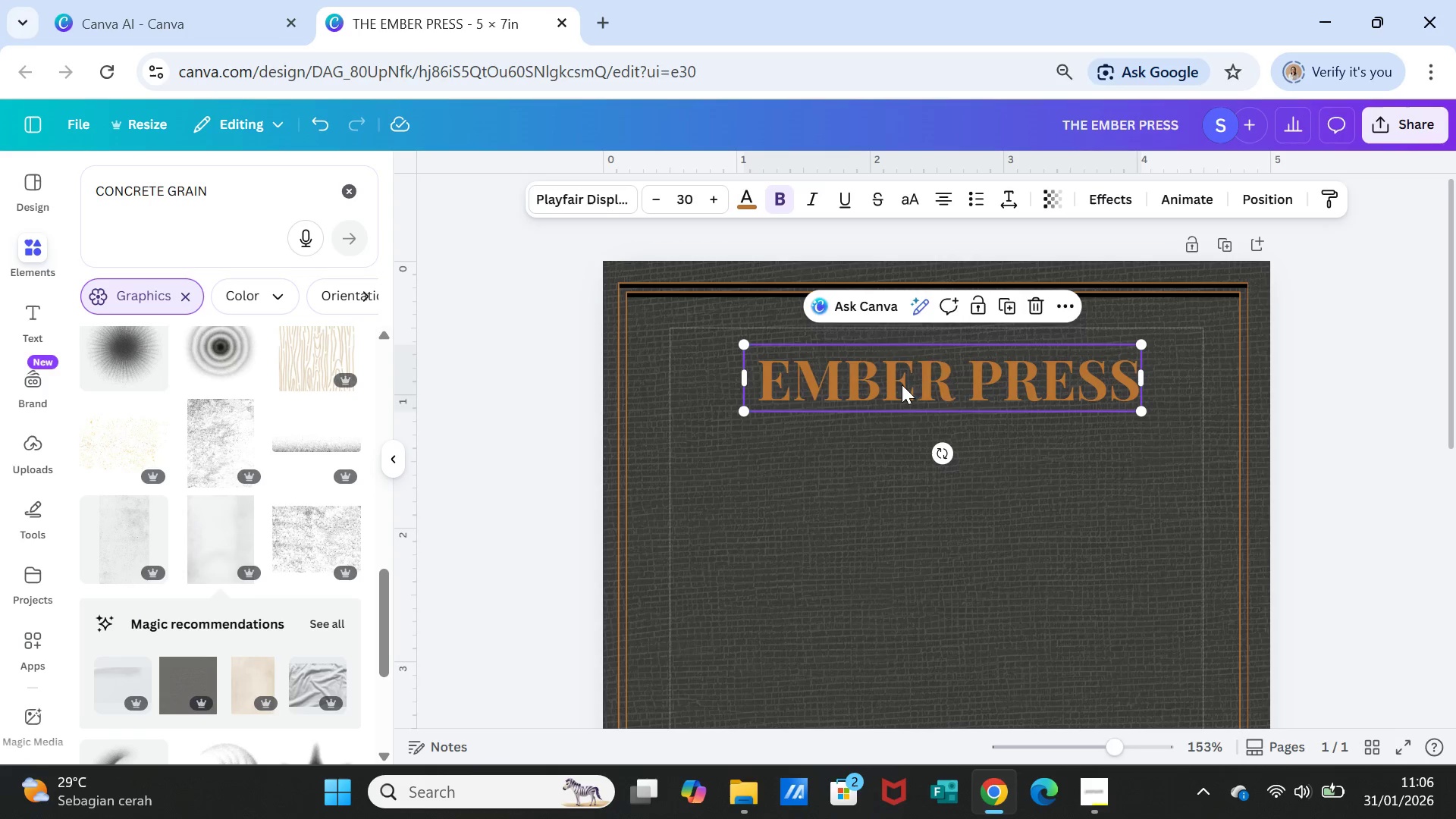 
double_click([902, 384])
 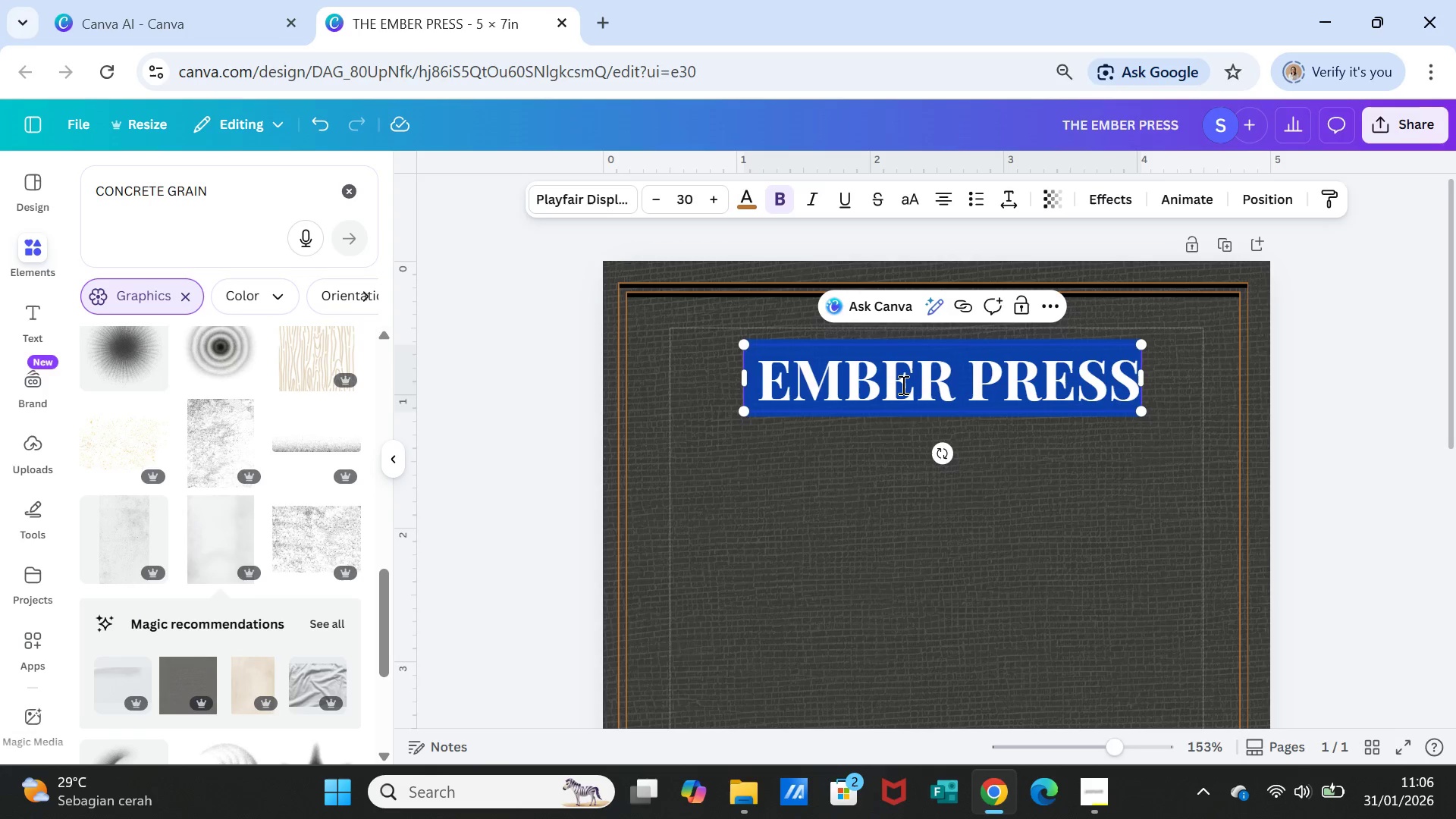 
triple_click([902, 384])
 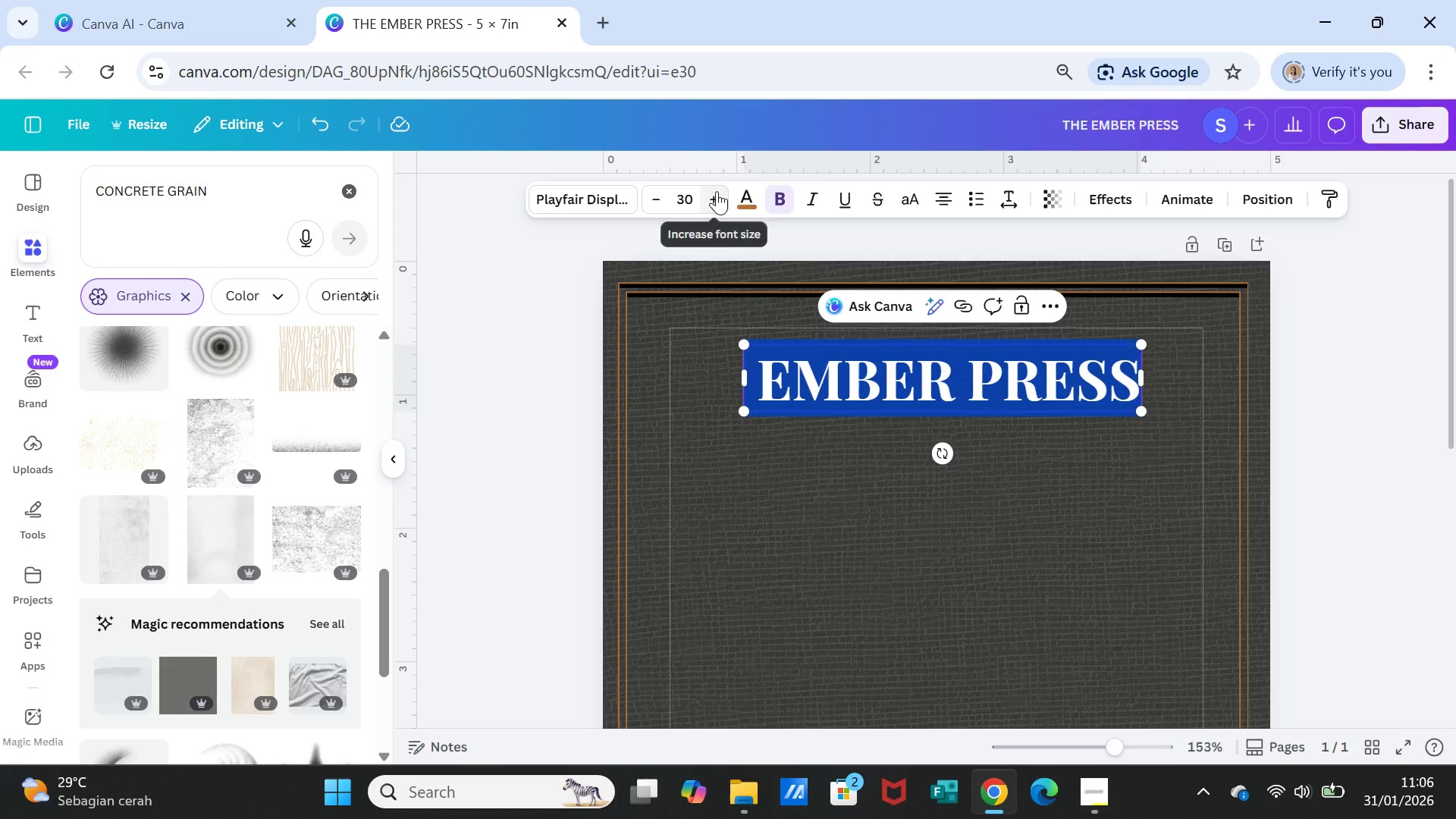 
double_click([717, 191])
 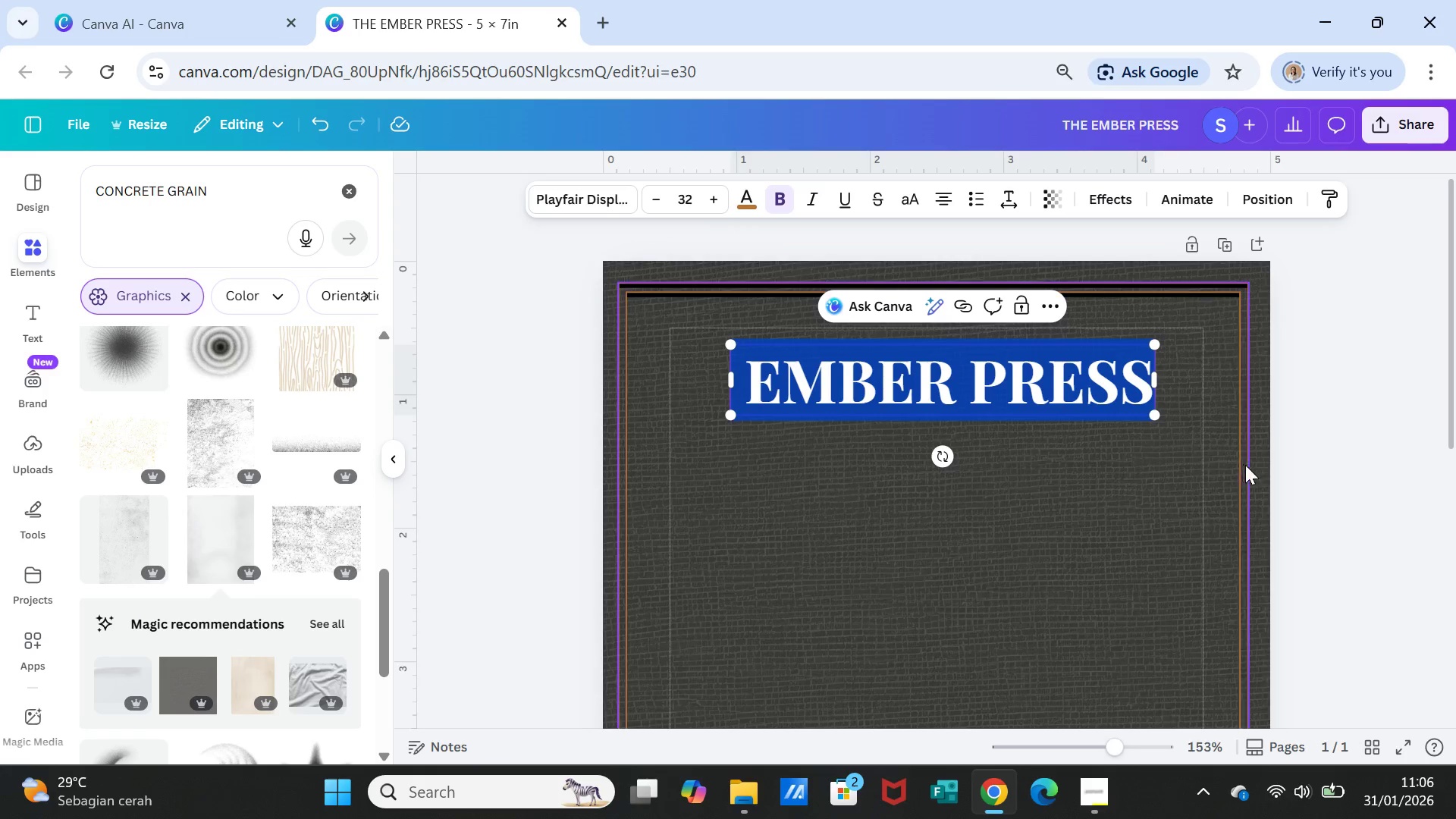 
left_click([1266, 472])
 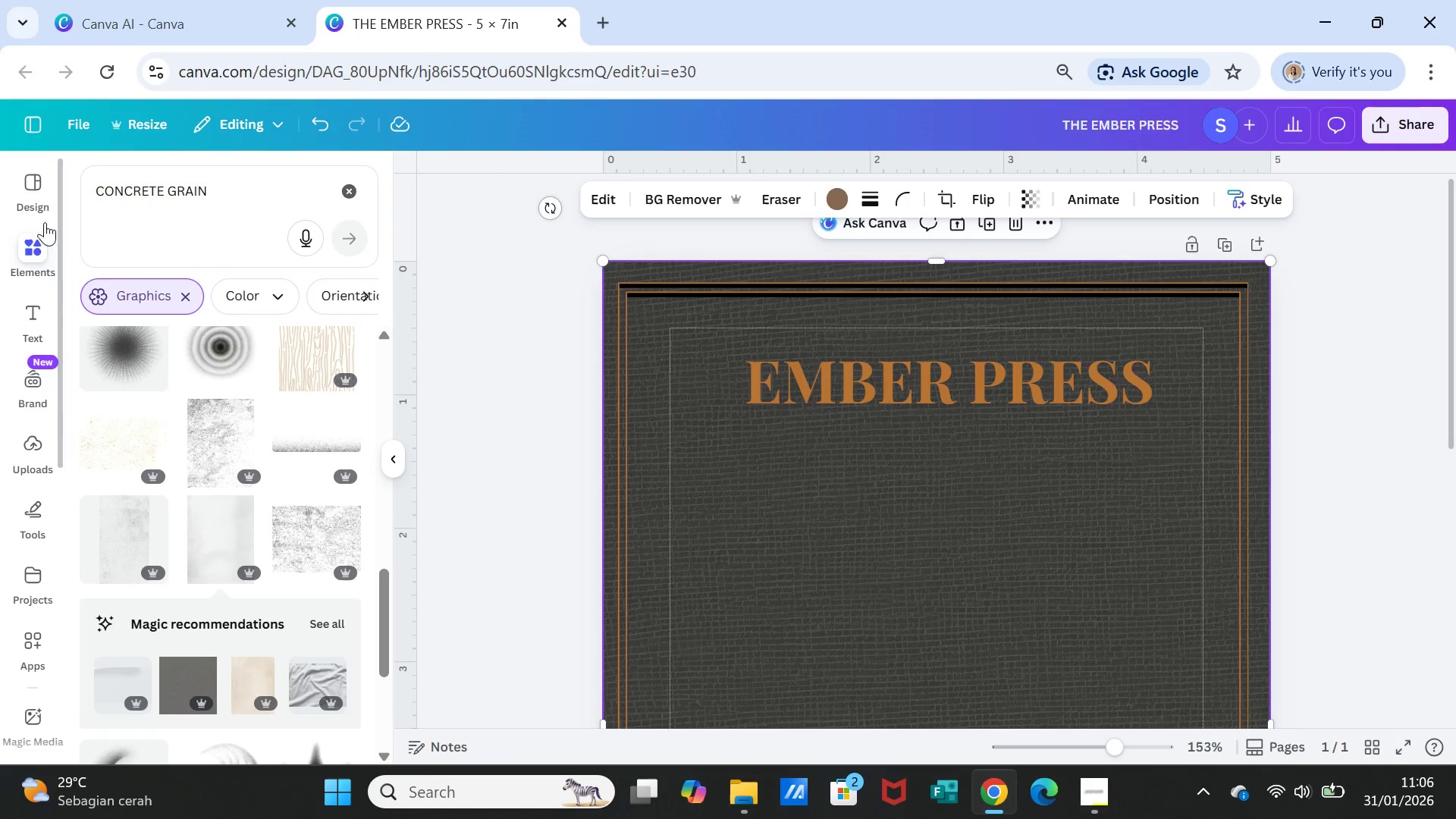 
left_click([40, 312])
 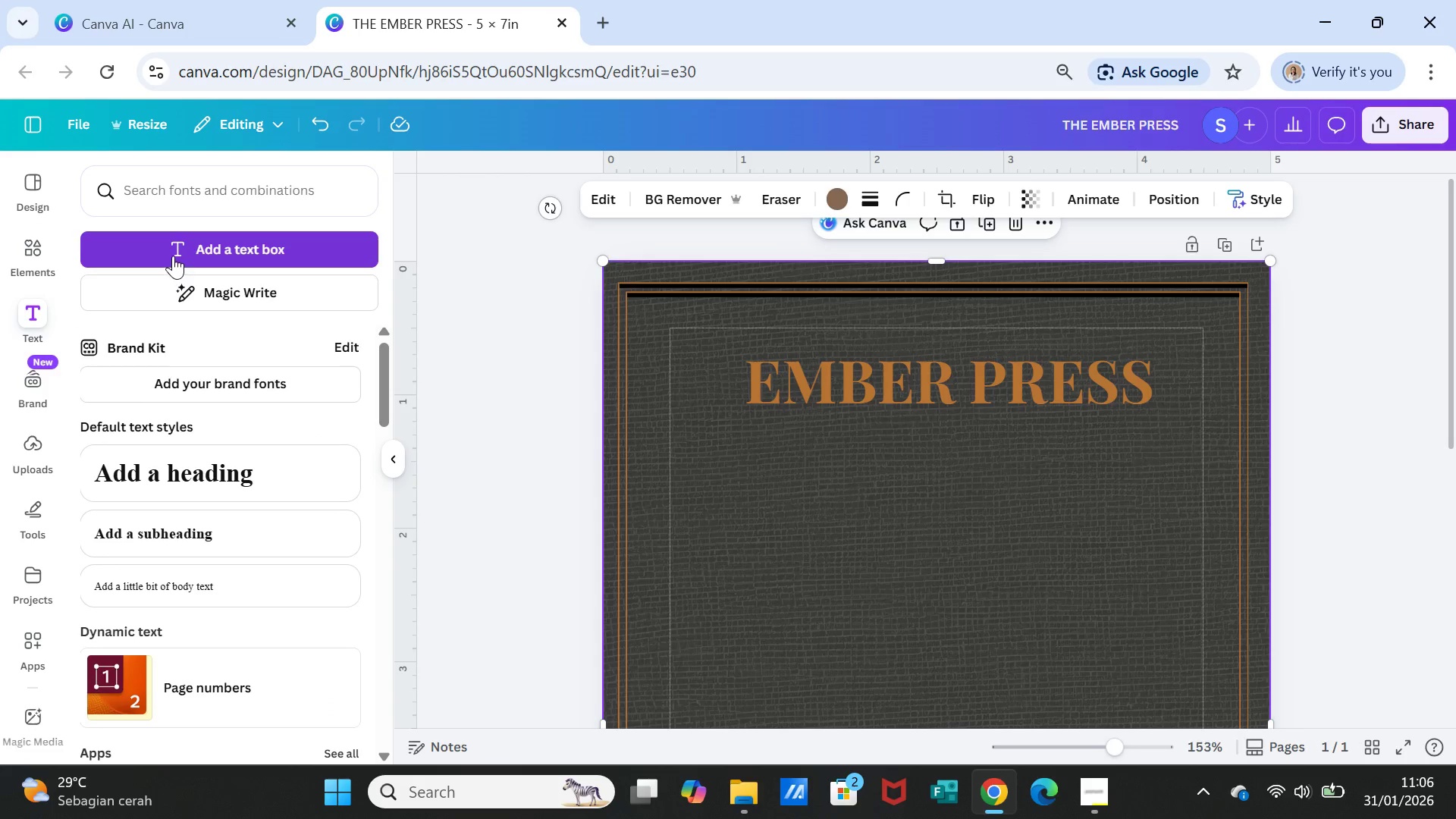 
left_click([173, 256])
 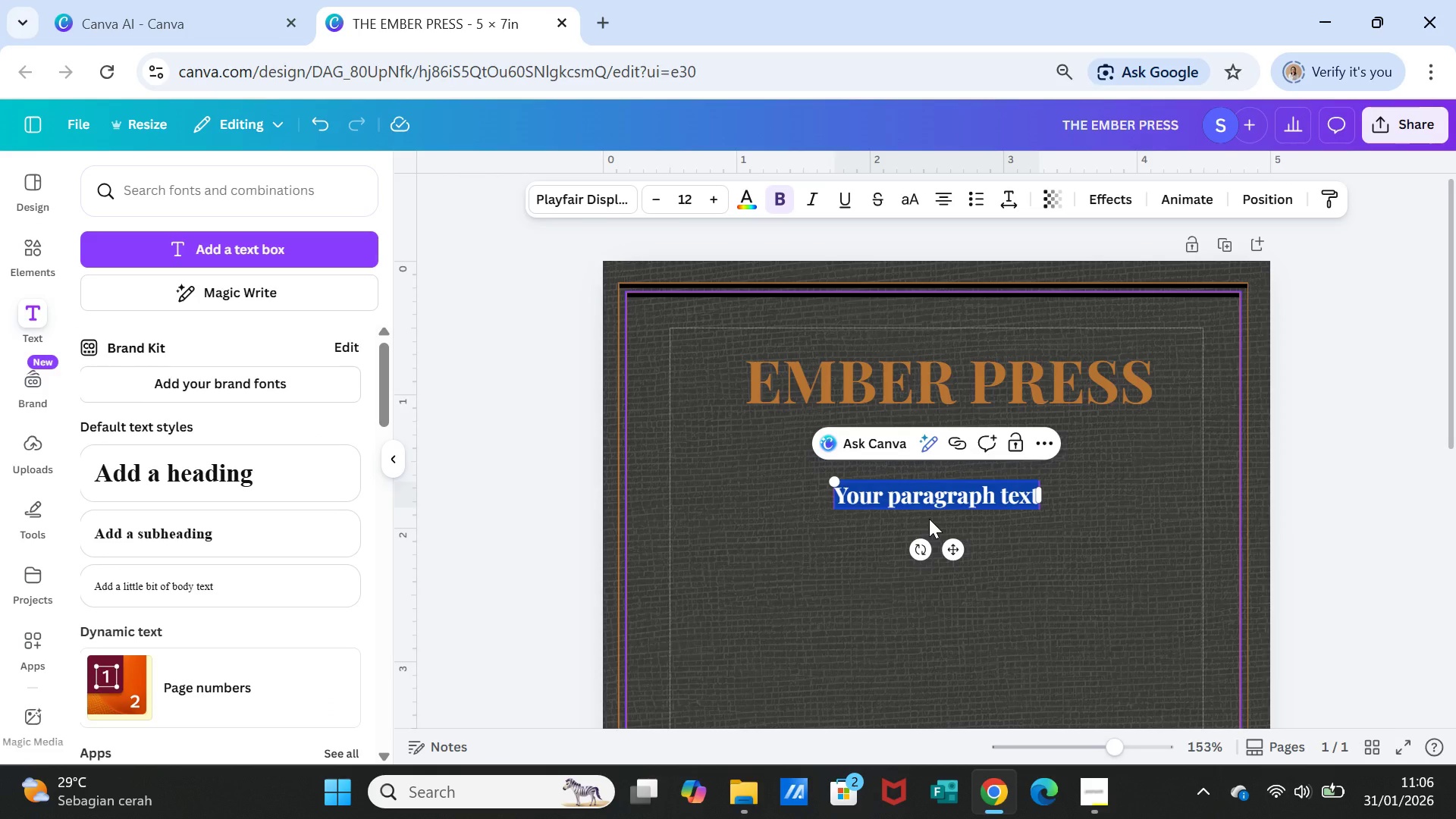 
type(the)
 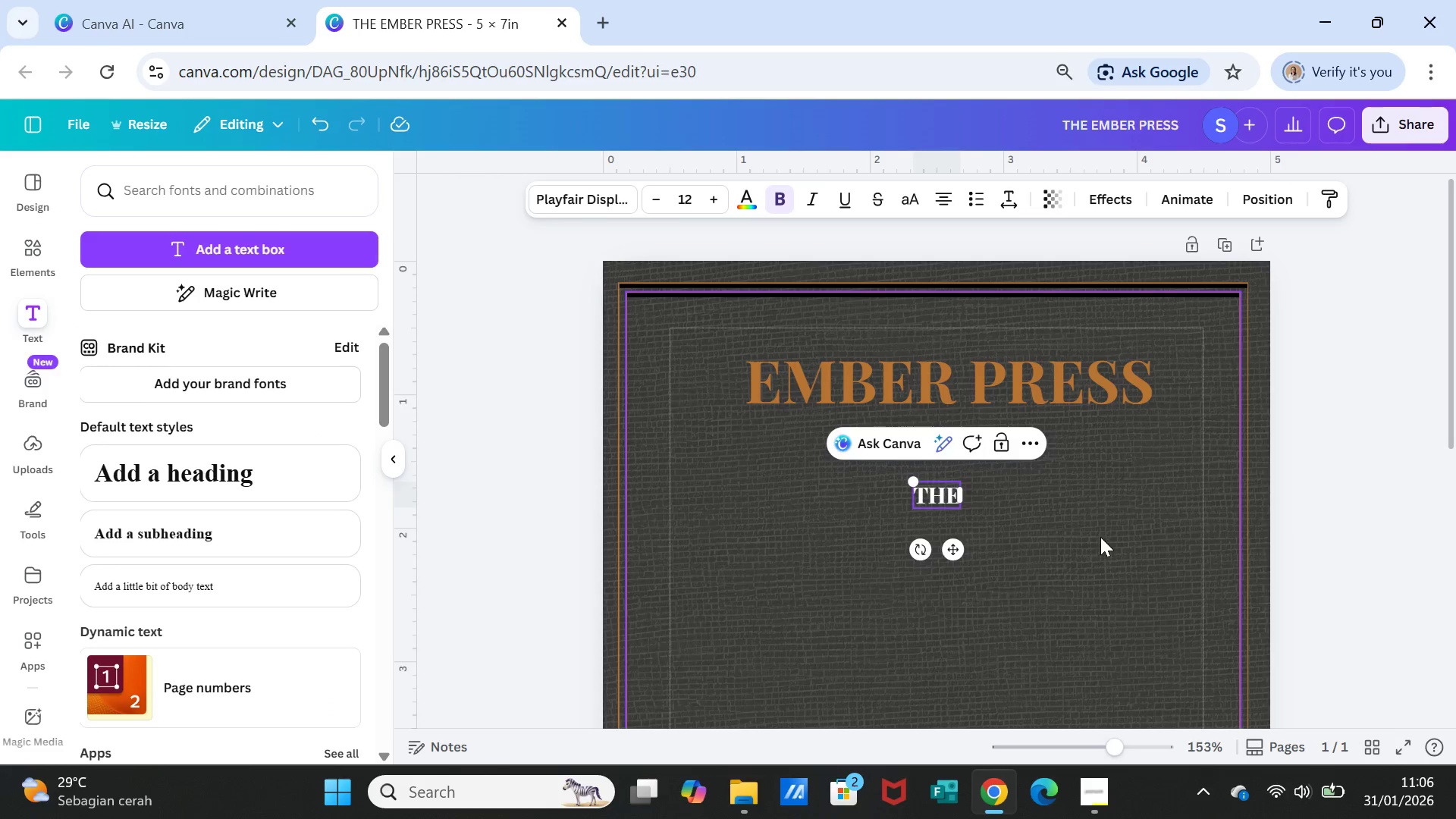 
left_click([1100, 537])
 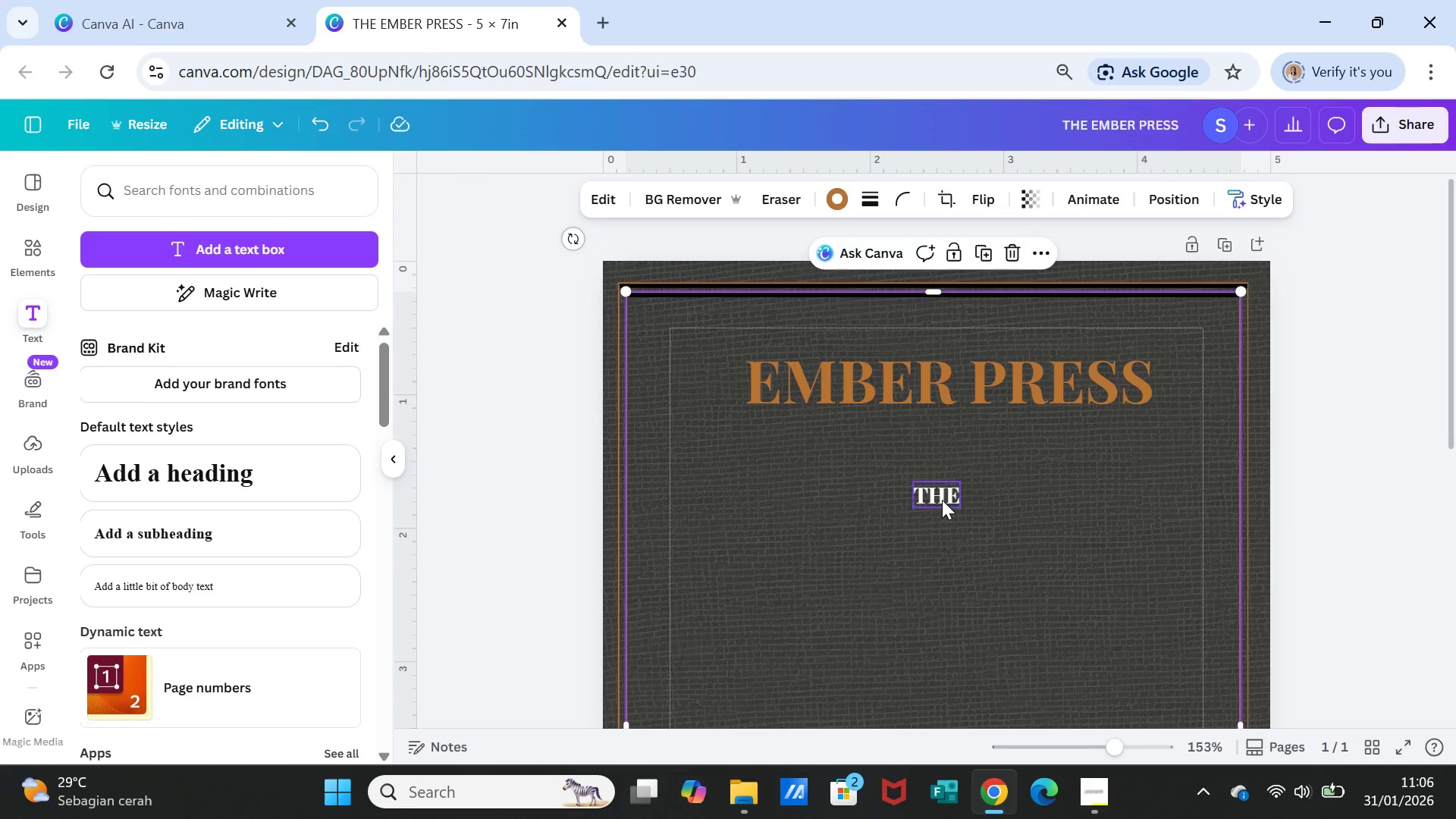 
left_click([942, 500])
 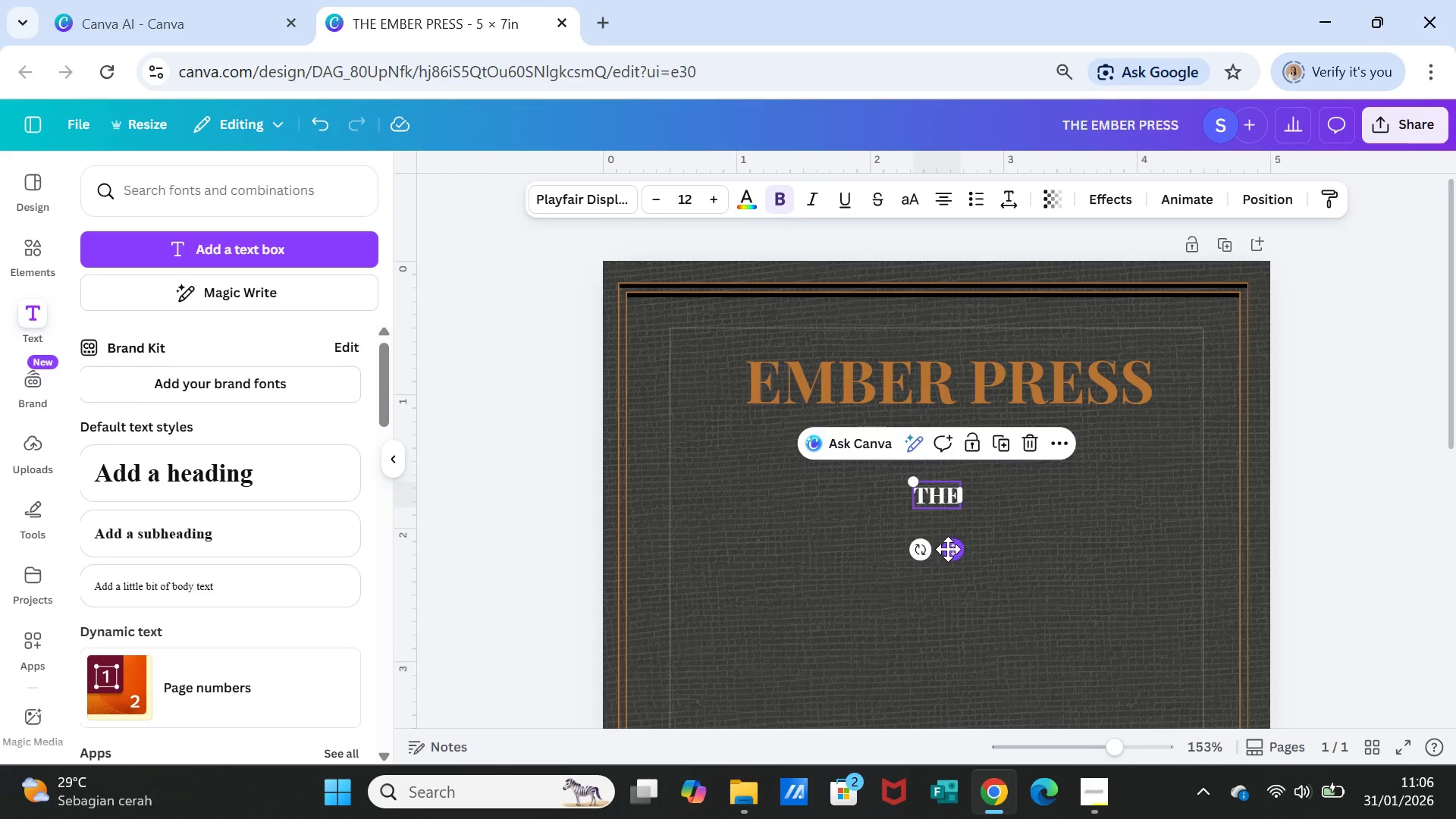 
left_click_drag(start_coordinate=[948, 548], to_coordinate=[726, 431])
 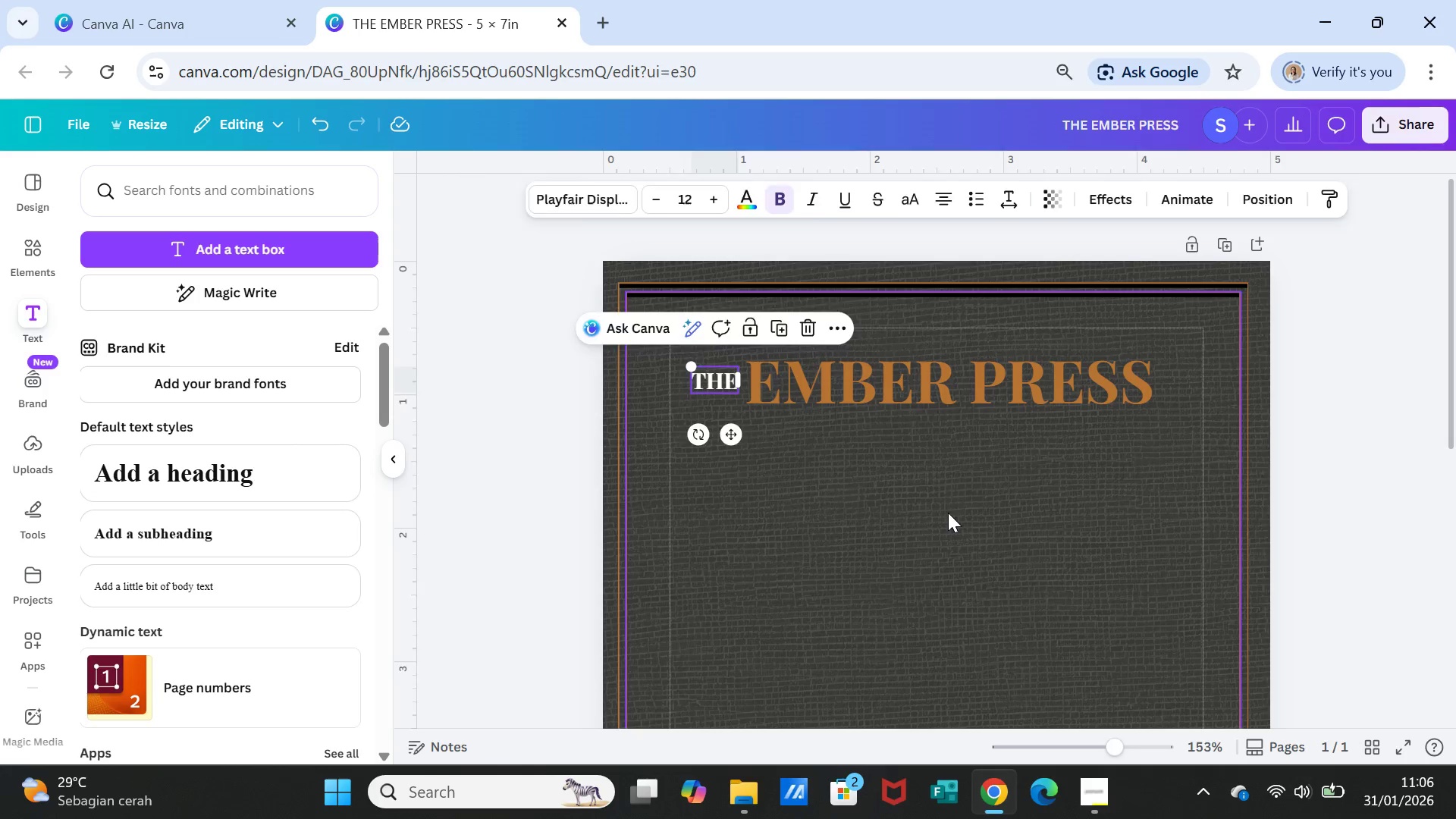 
left_click([948, 513])
 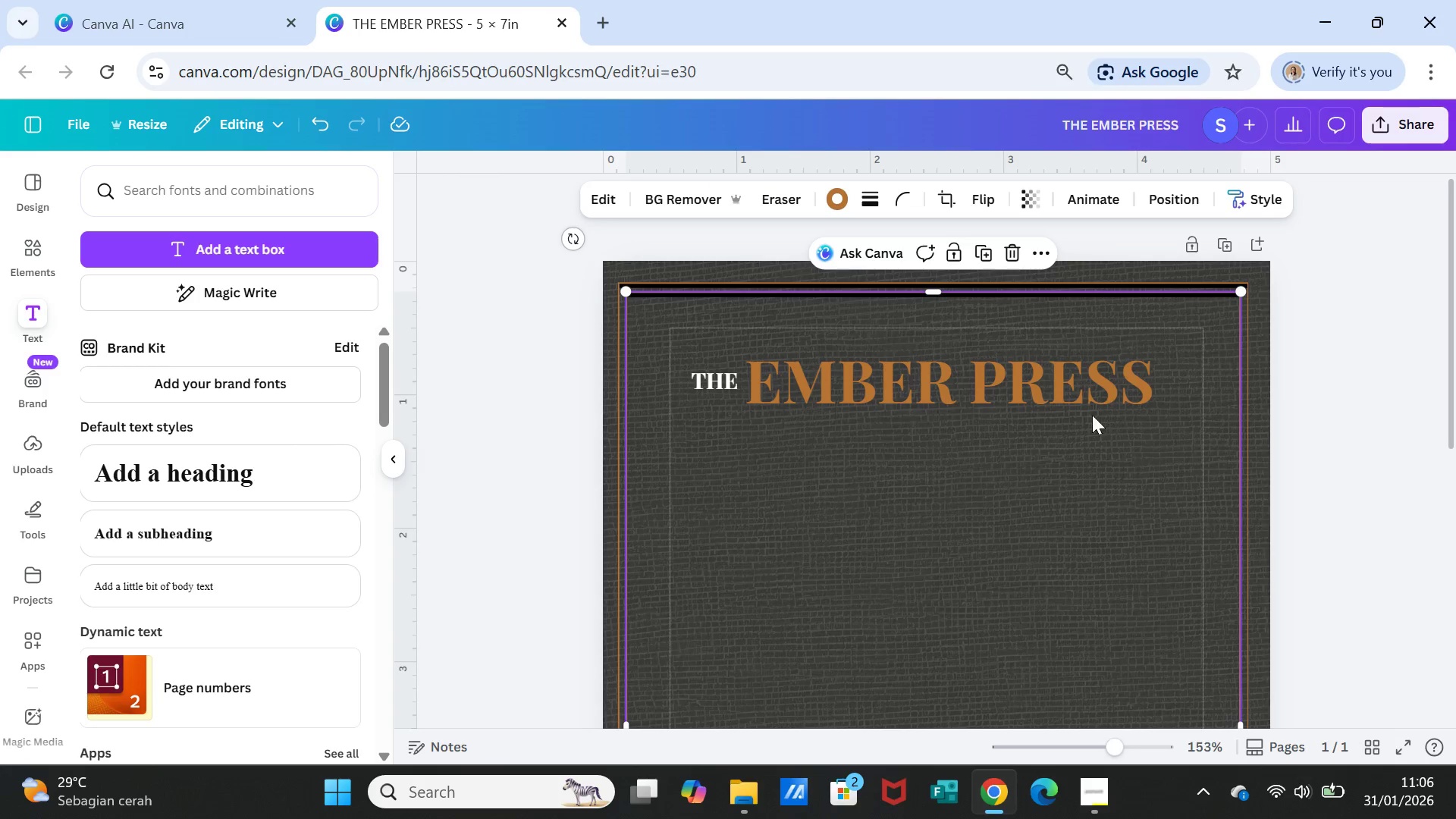 
left_click([1067, 394])
 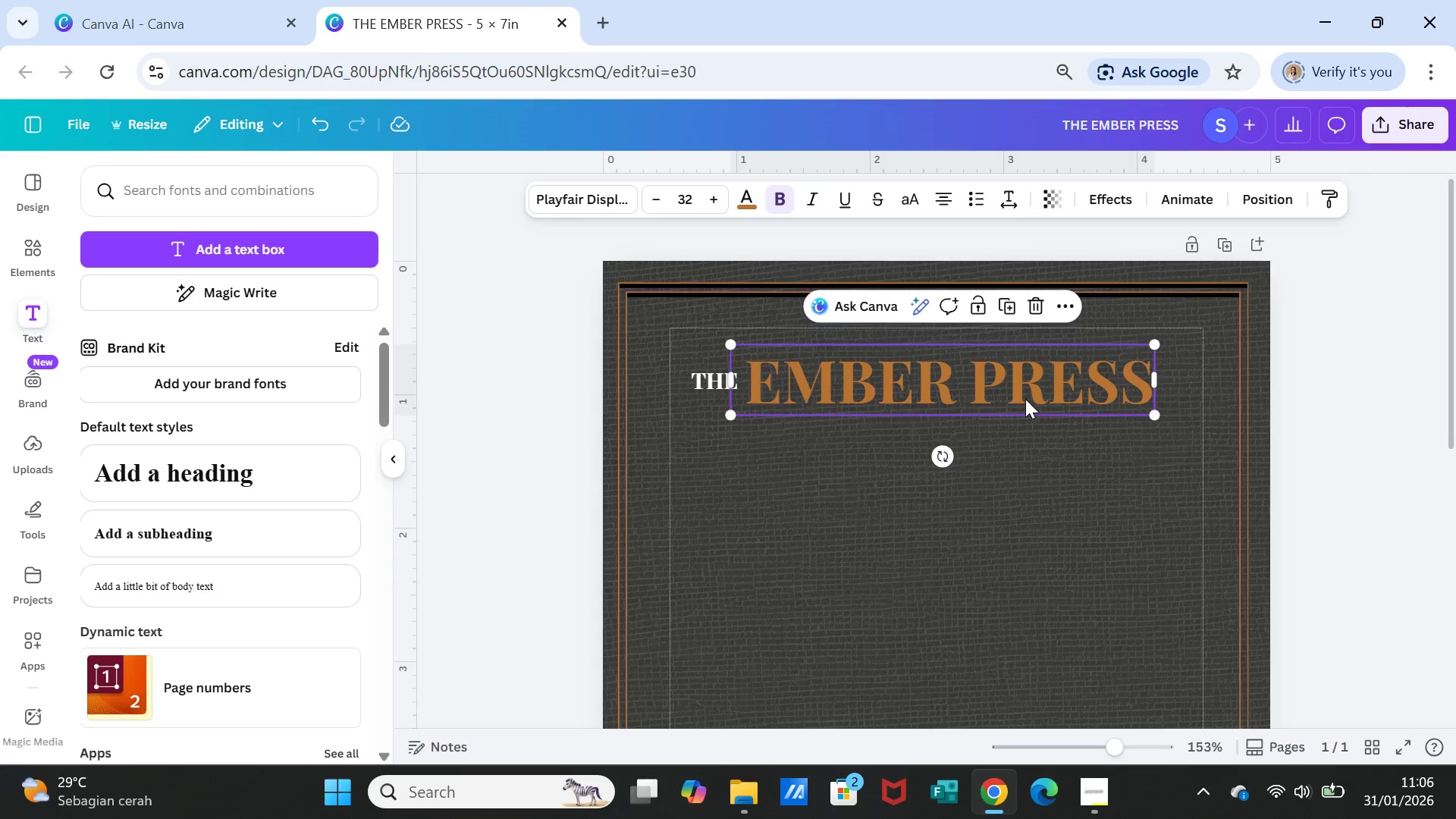 
left_click_drag(start_coordinate=[1025, 394], to_coordinate=[1030, 394])
 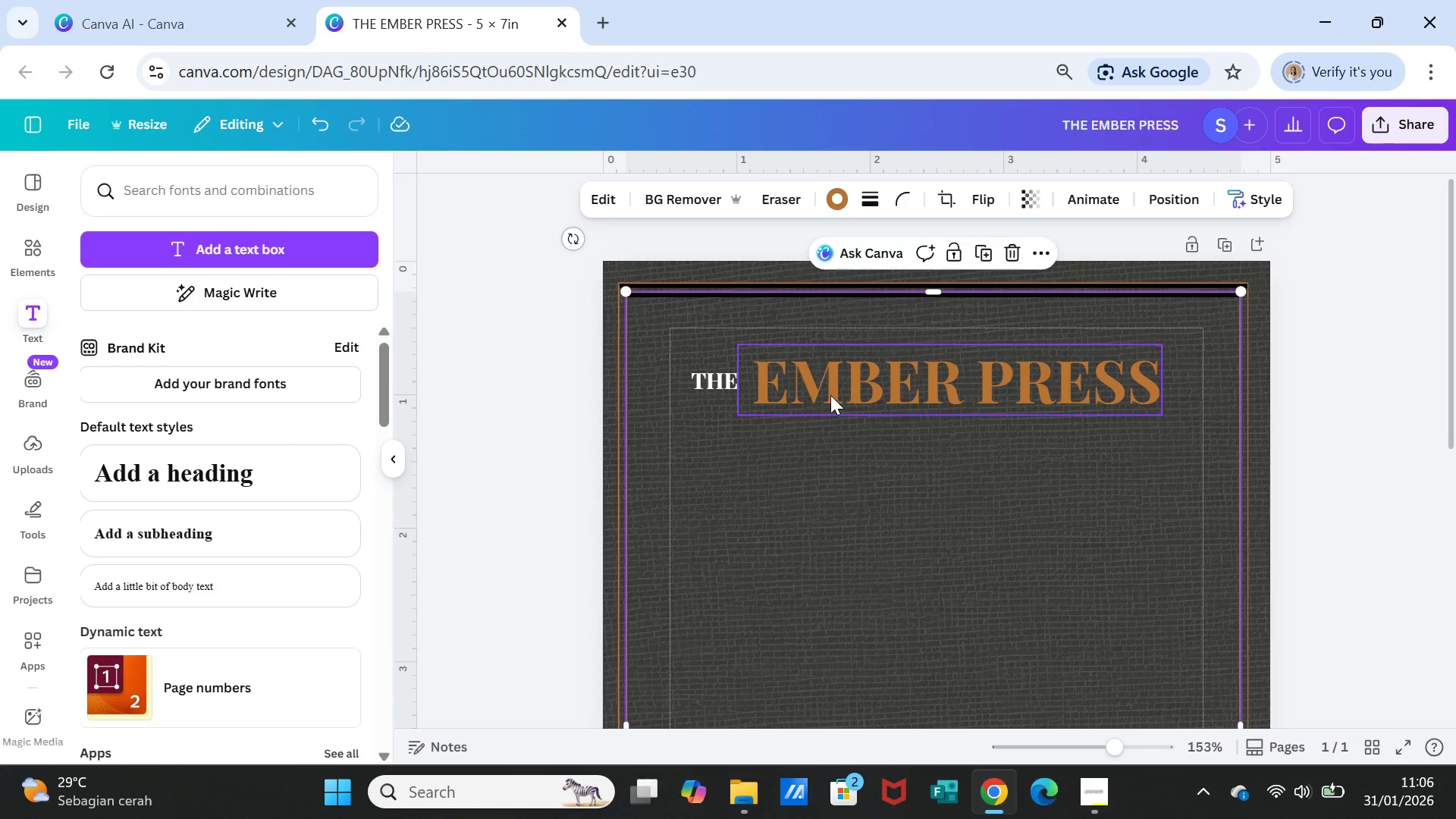 
double_click([833, 385])
 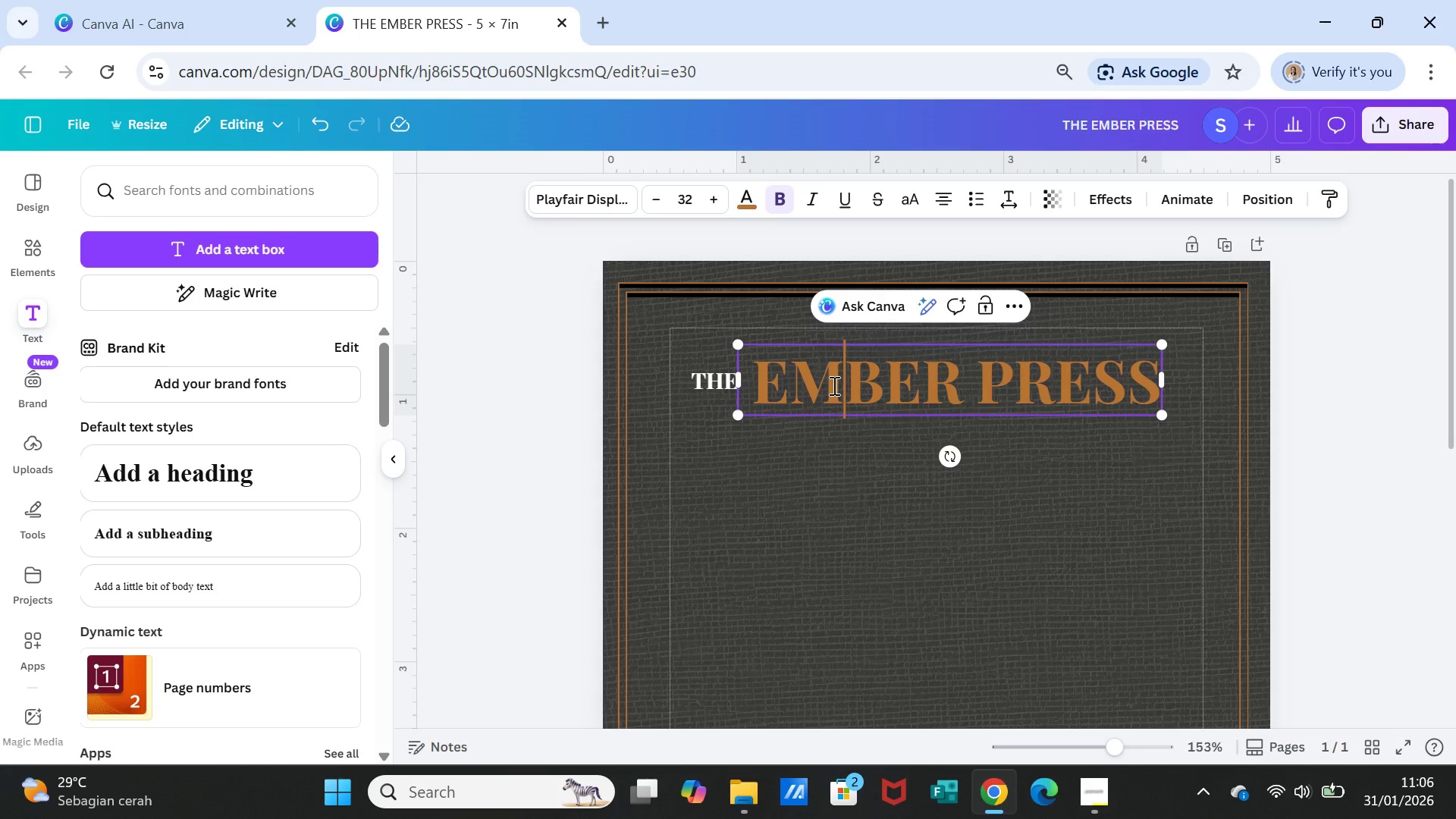 
triple_click([833, 385])
 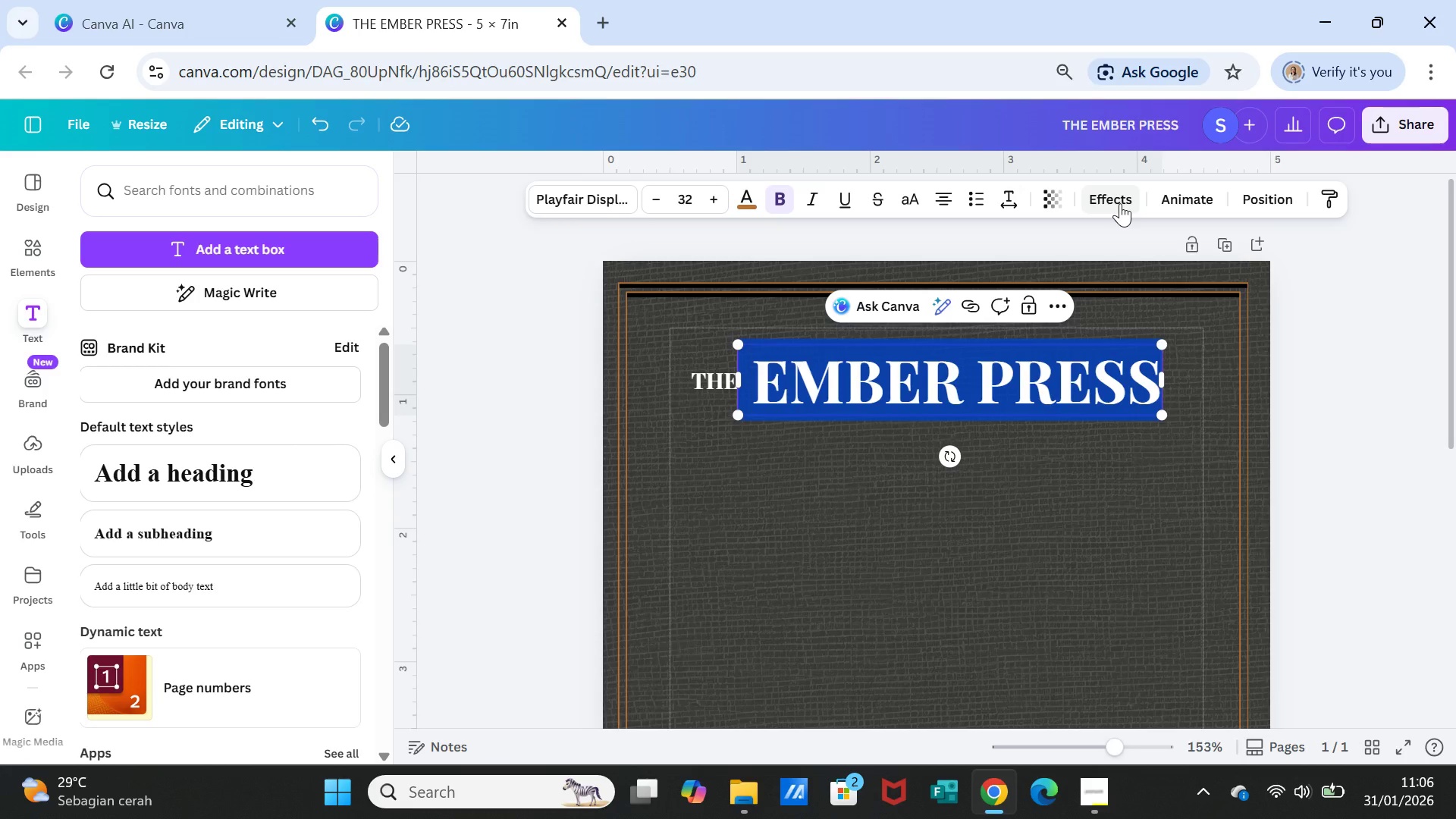 
wait(8.56)
 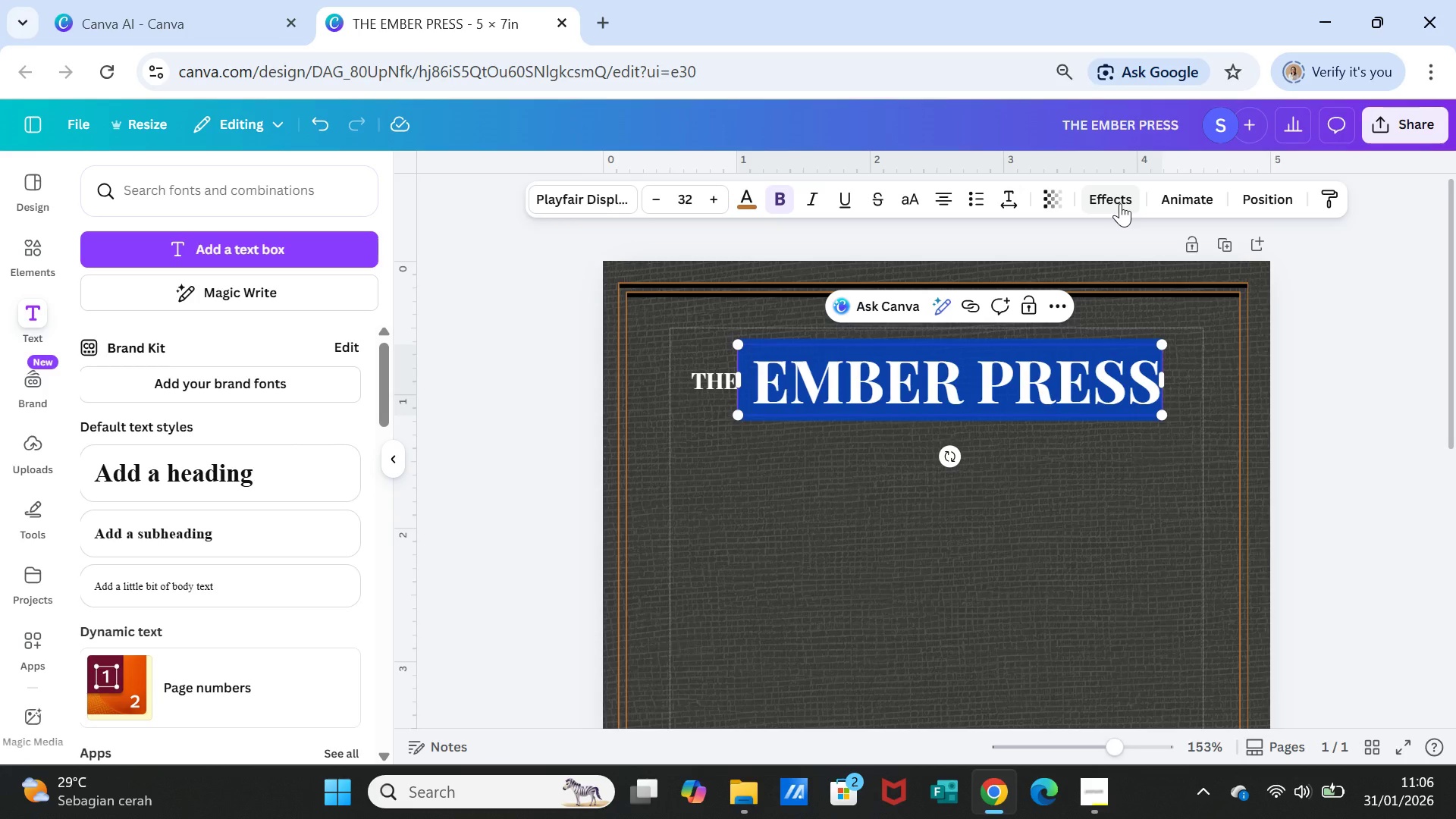 
left_click([1120, 203])
 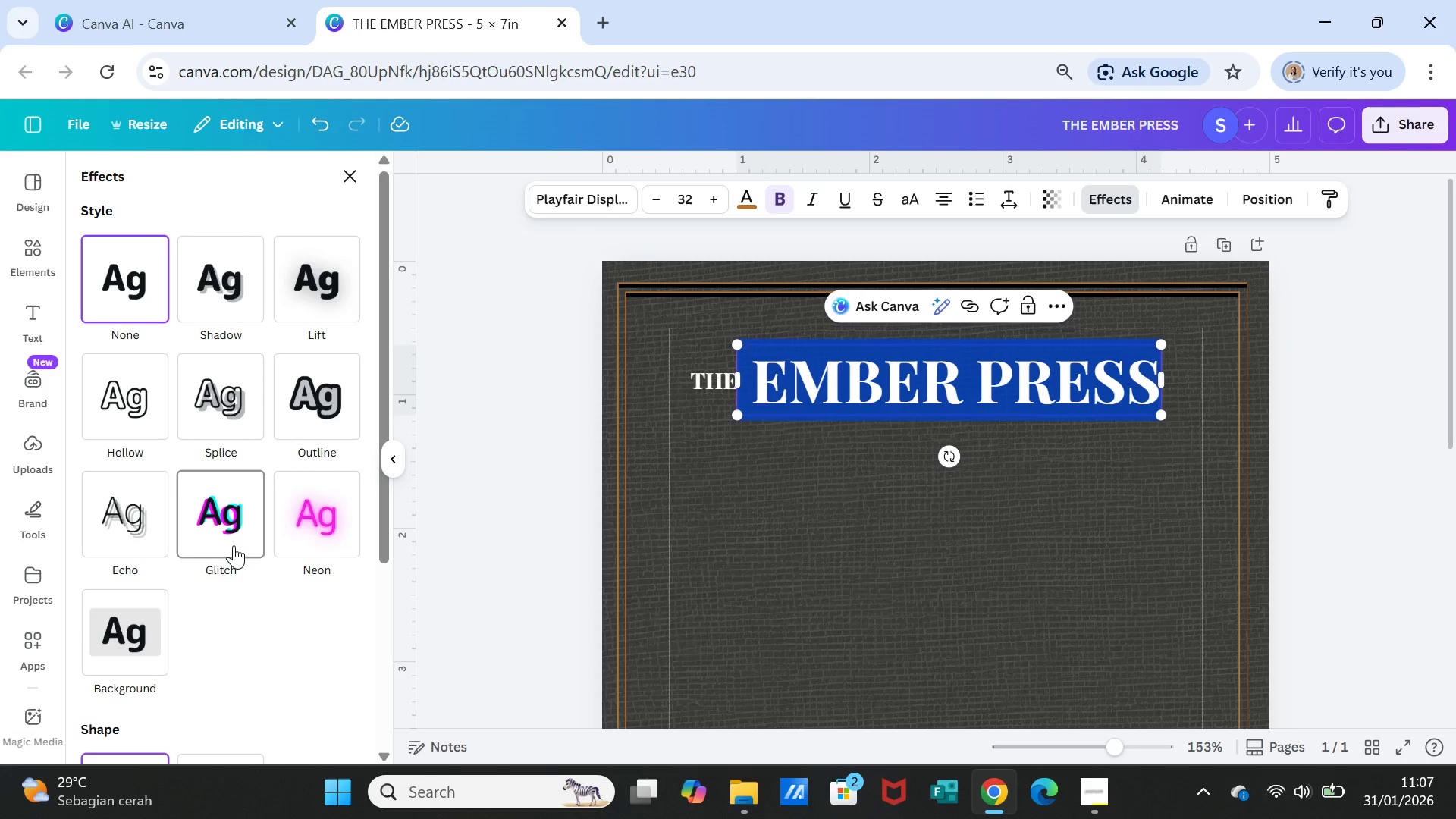 
wait(10.05)
 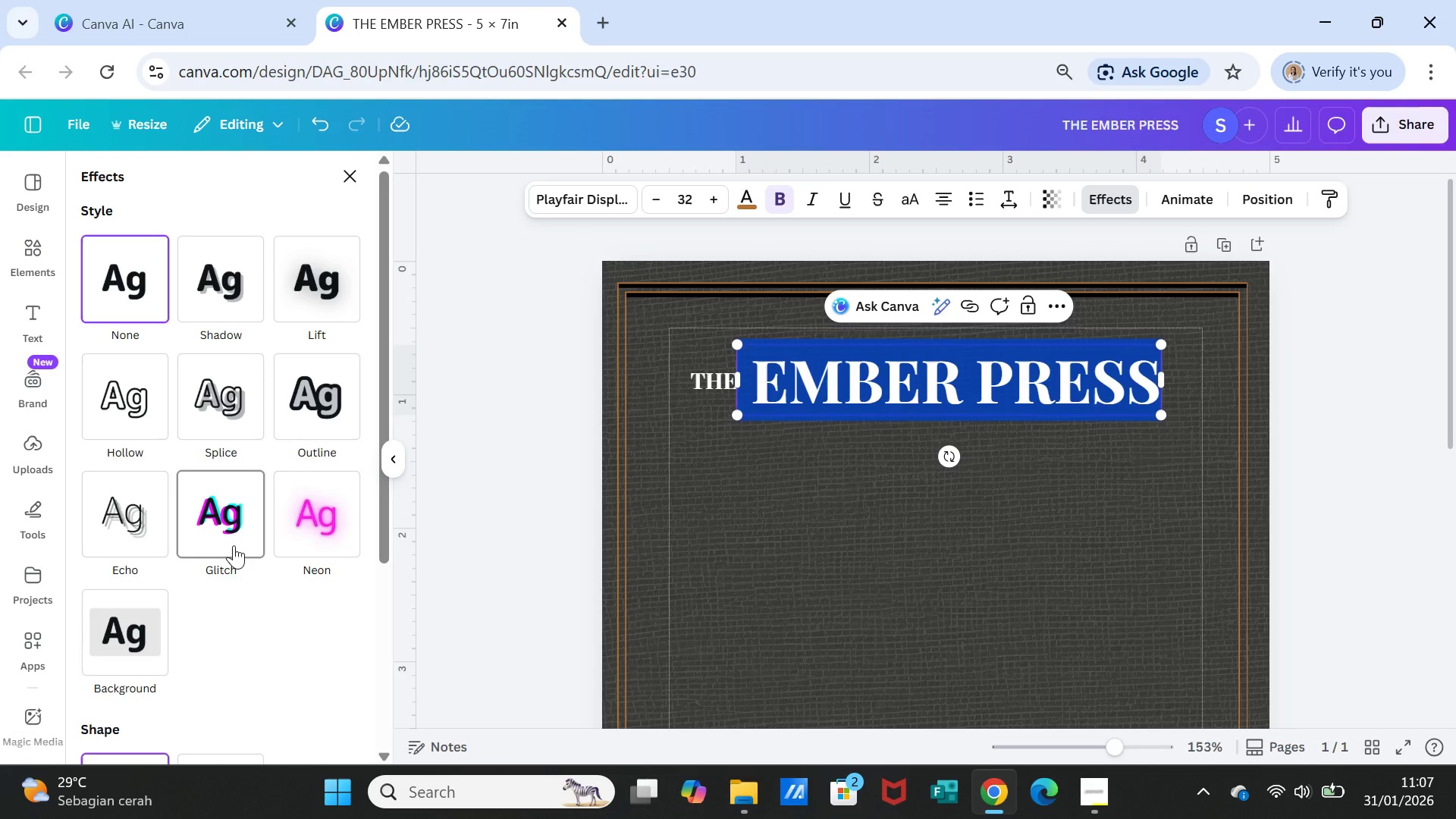 
left_click([331, 400])
 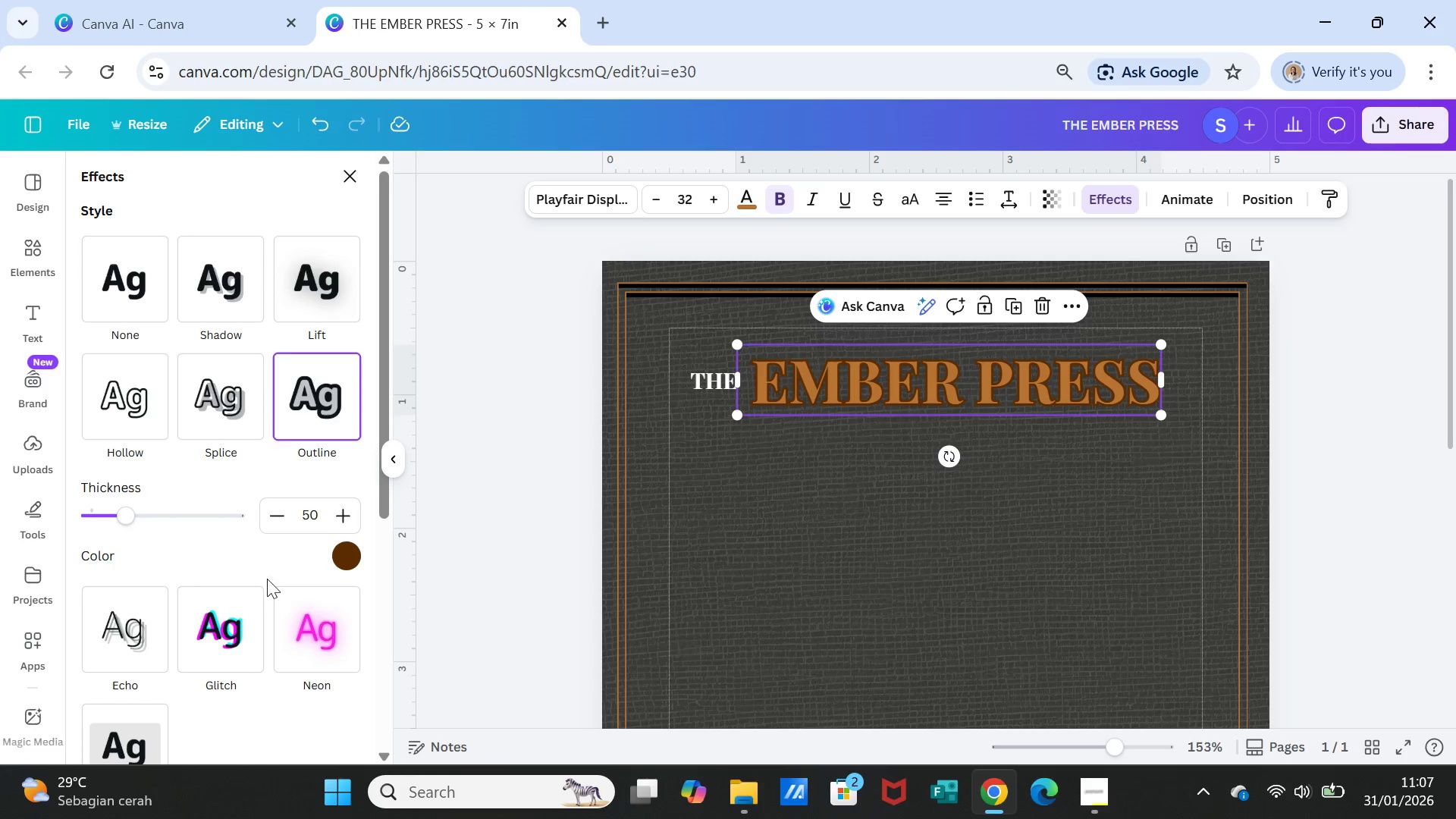 
wait(5.42)
 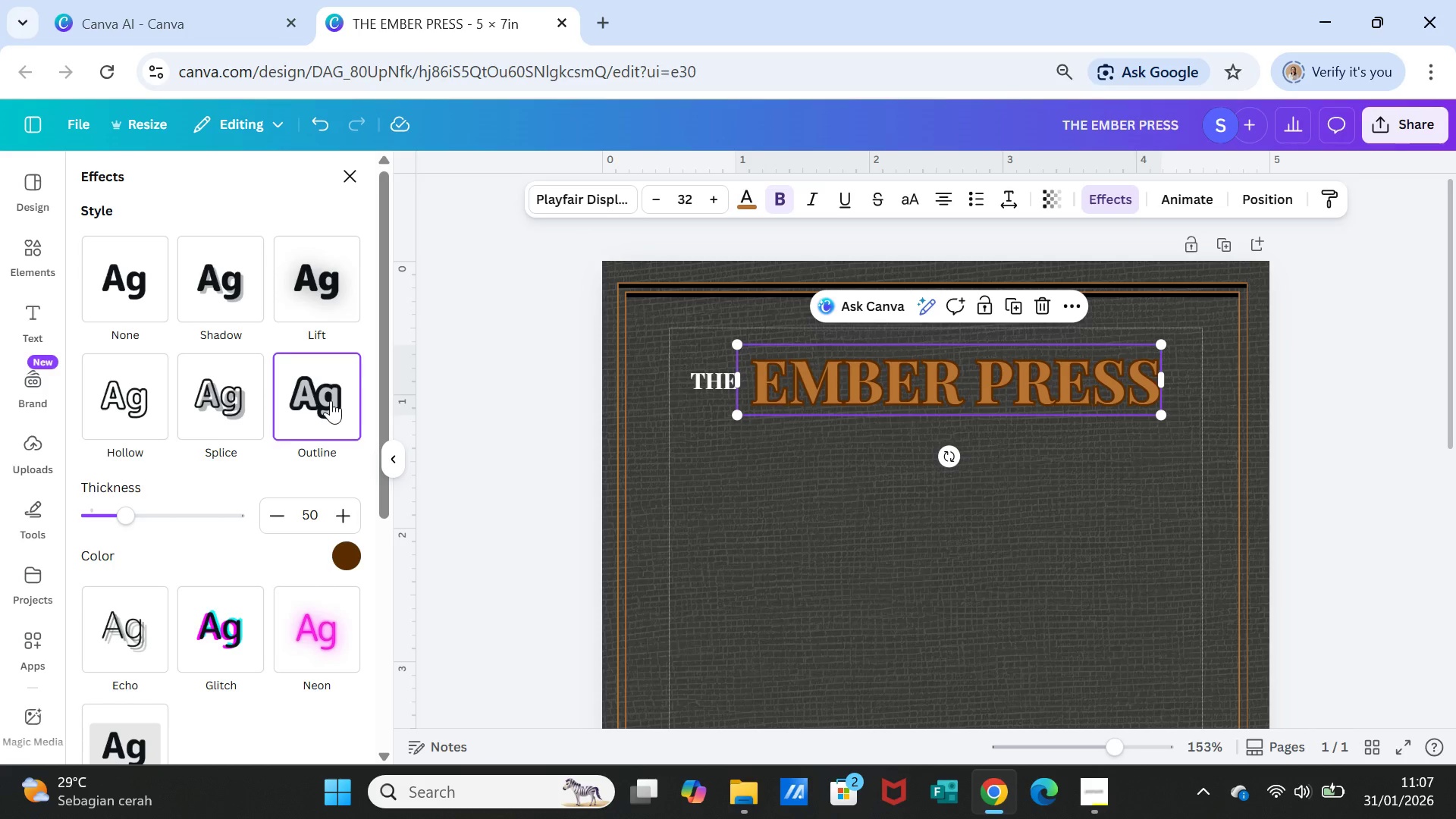 
left_click_drag(start_coordinate=[126, 512], to_coordinate=[163, 516])
 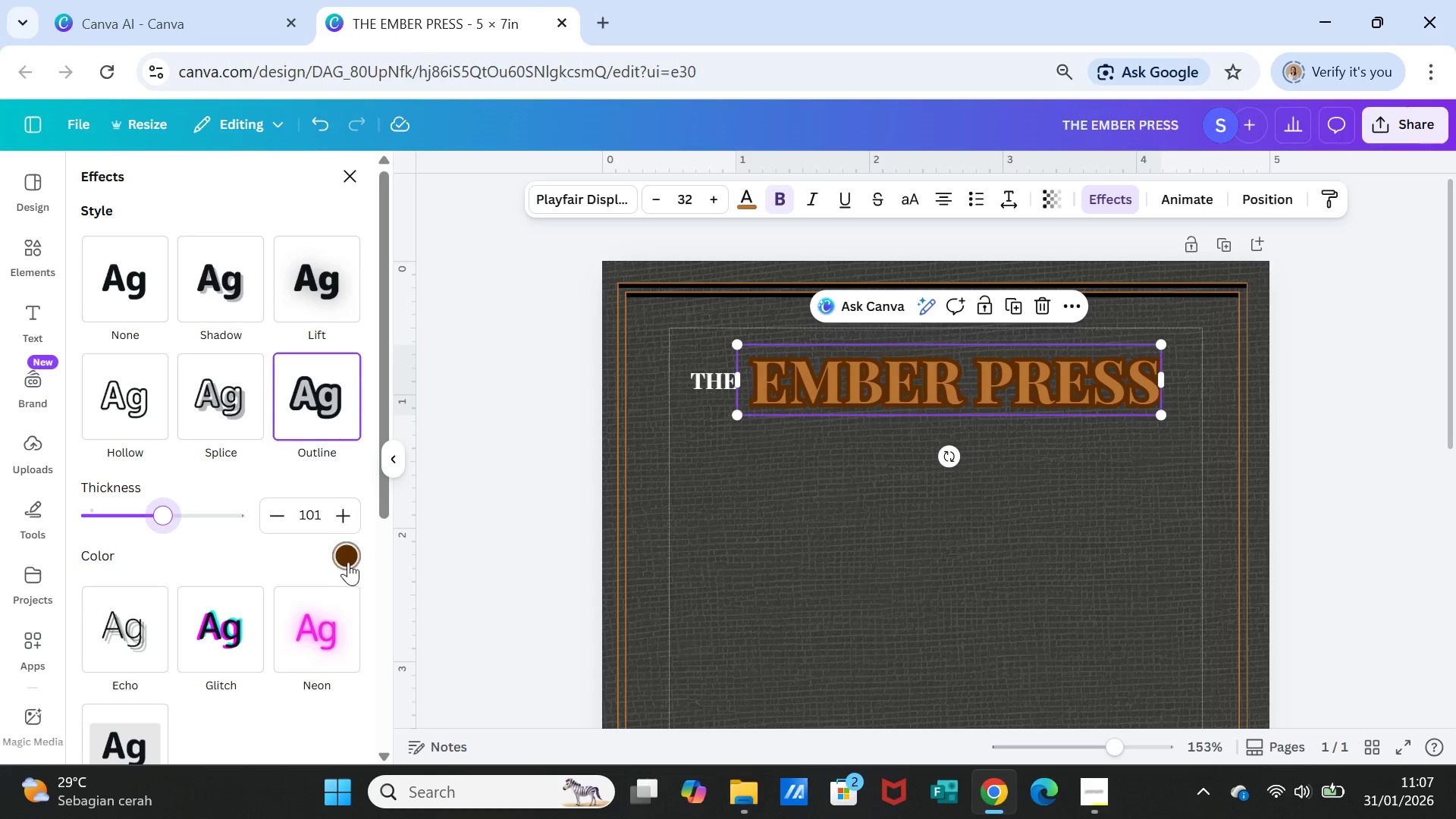 
left_click([348, 562])
 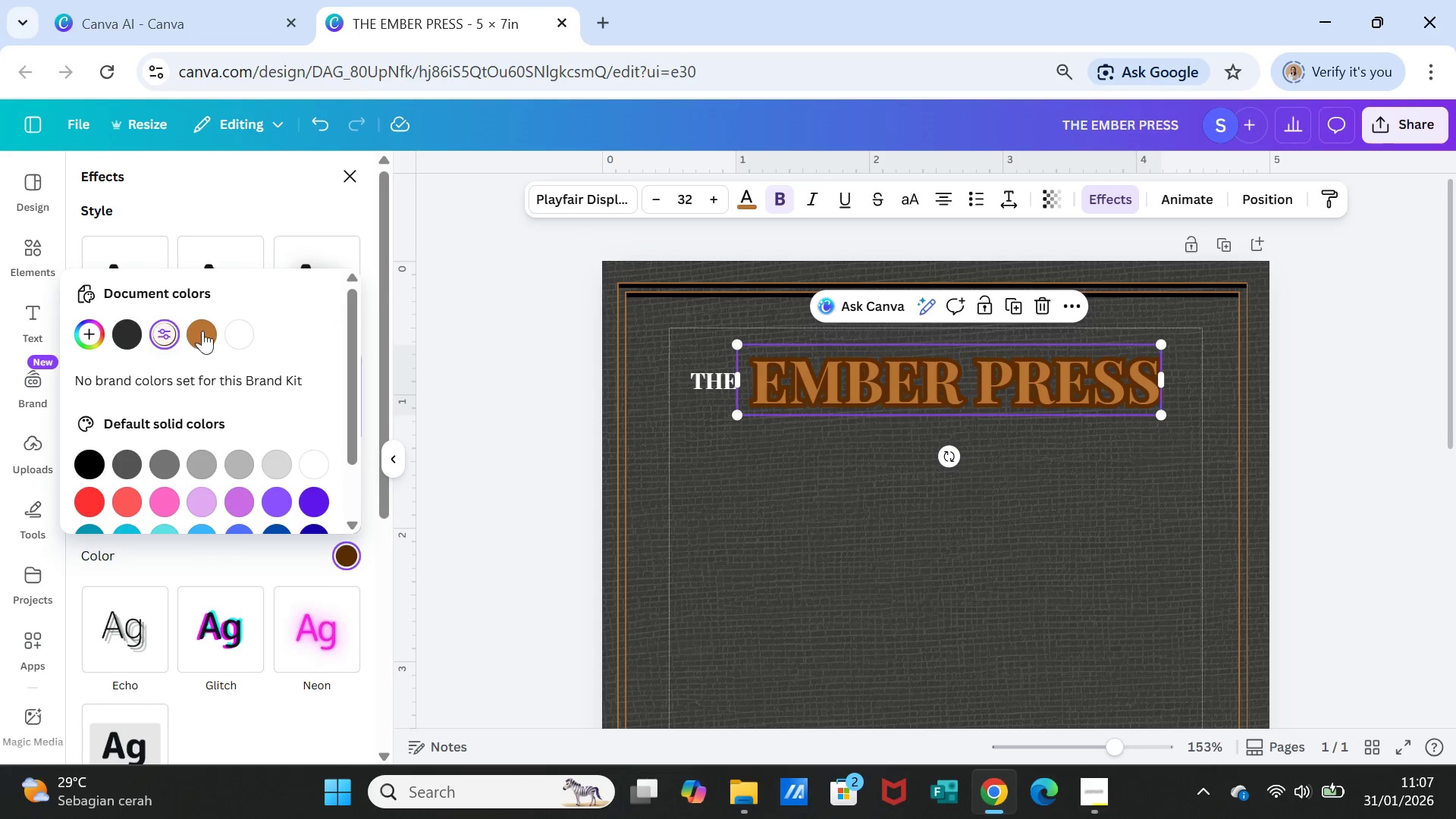 
left_click([209, 333])
 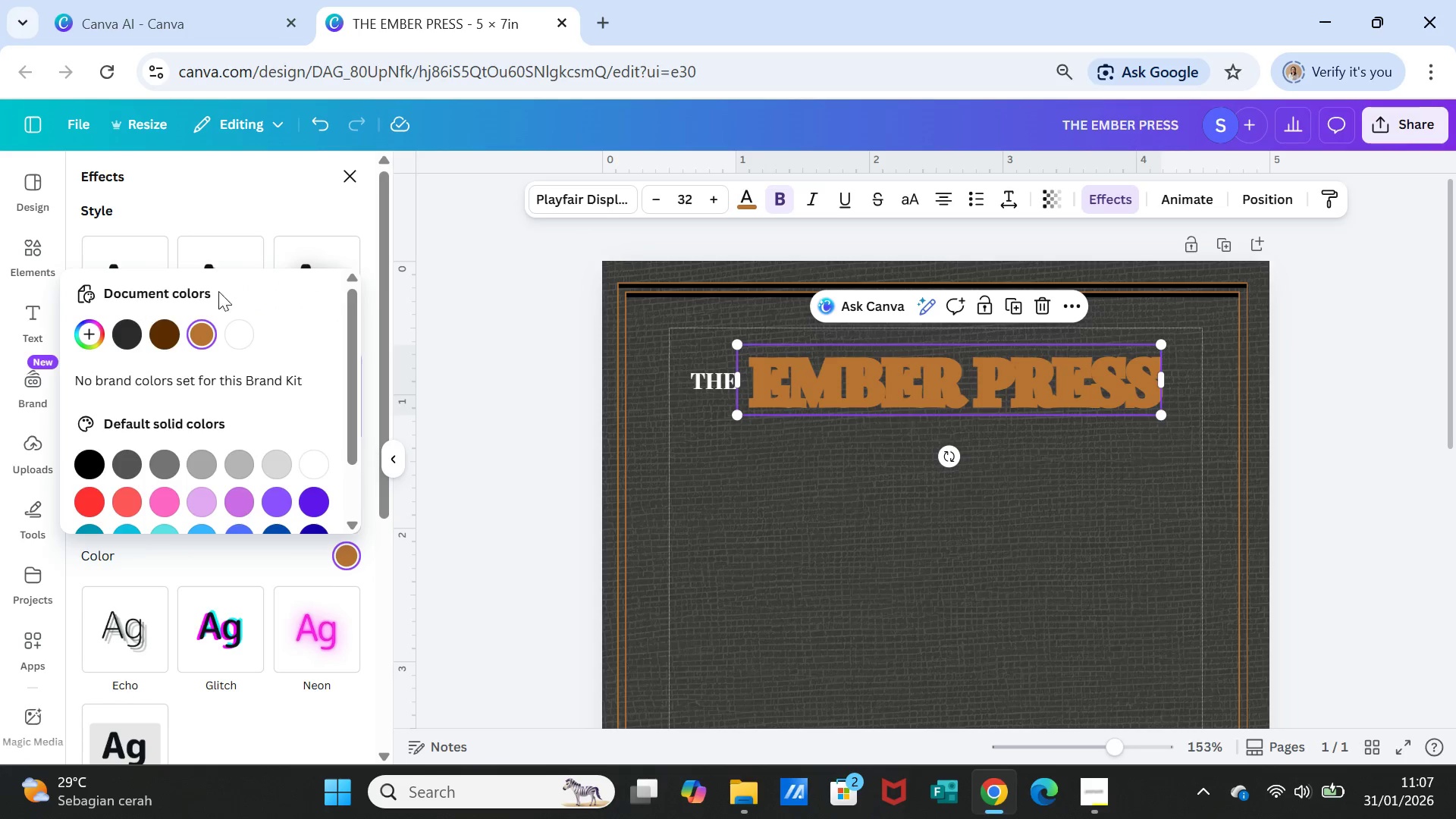 
left_click([363, 260])
 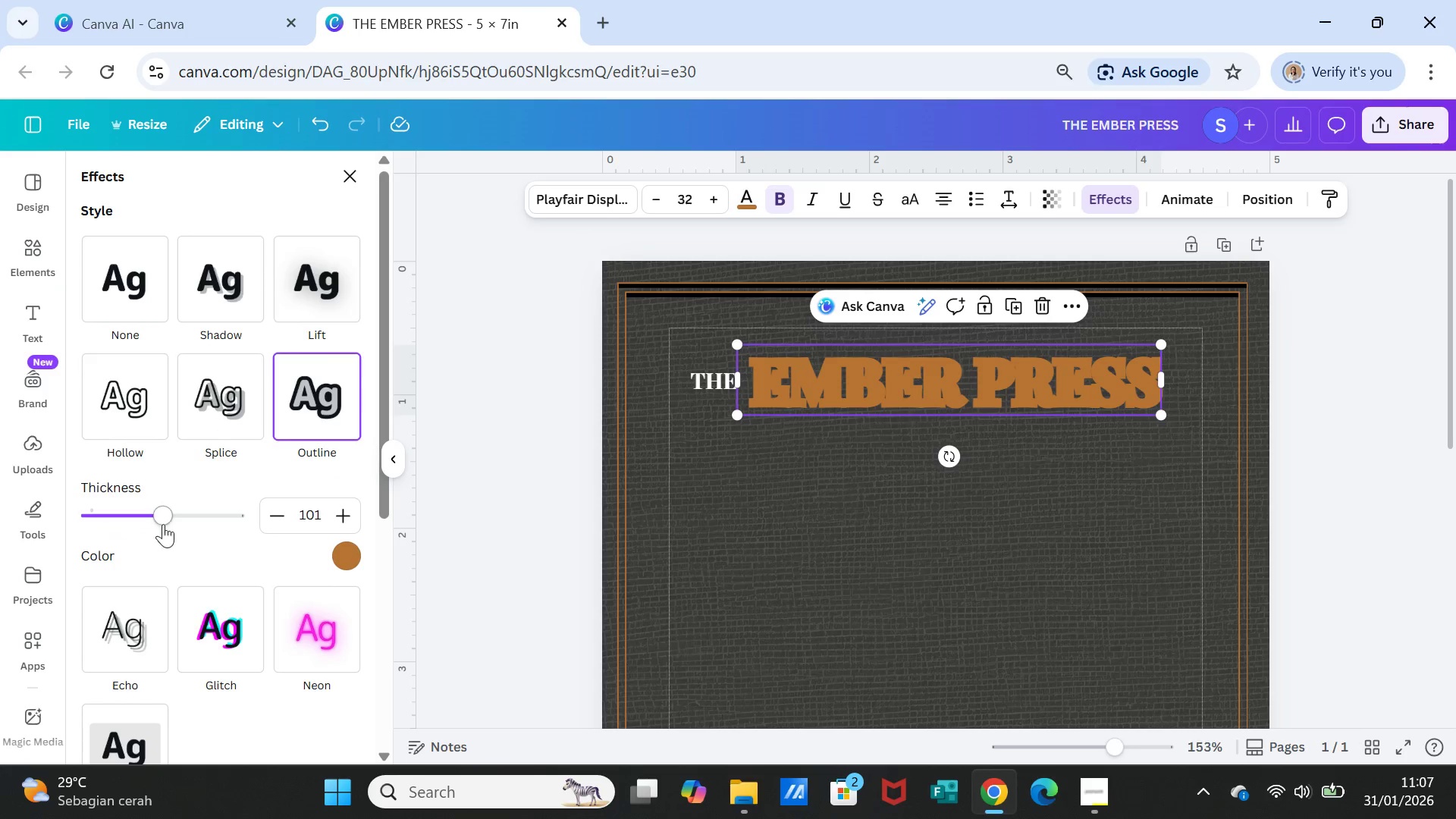 
left_click_drag(start_coordinate=[159, 516], to_coordinate=[105, 506])
 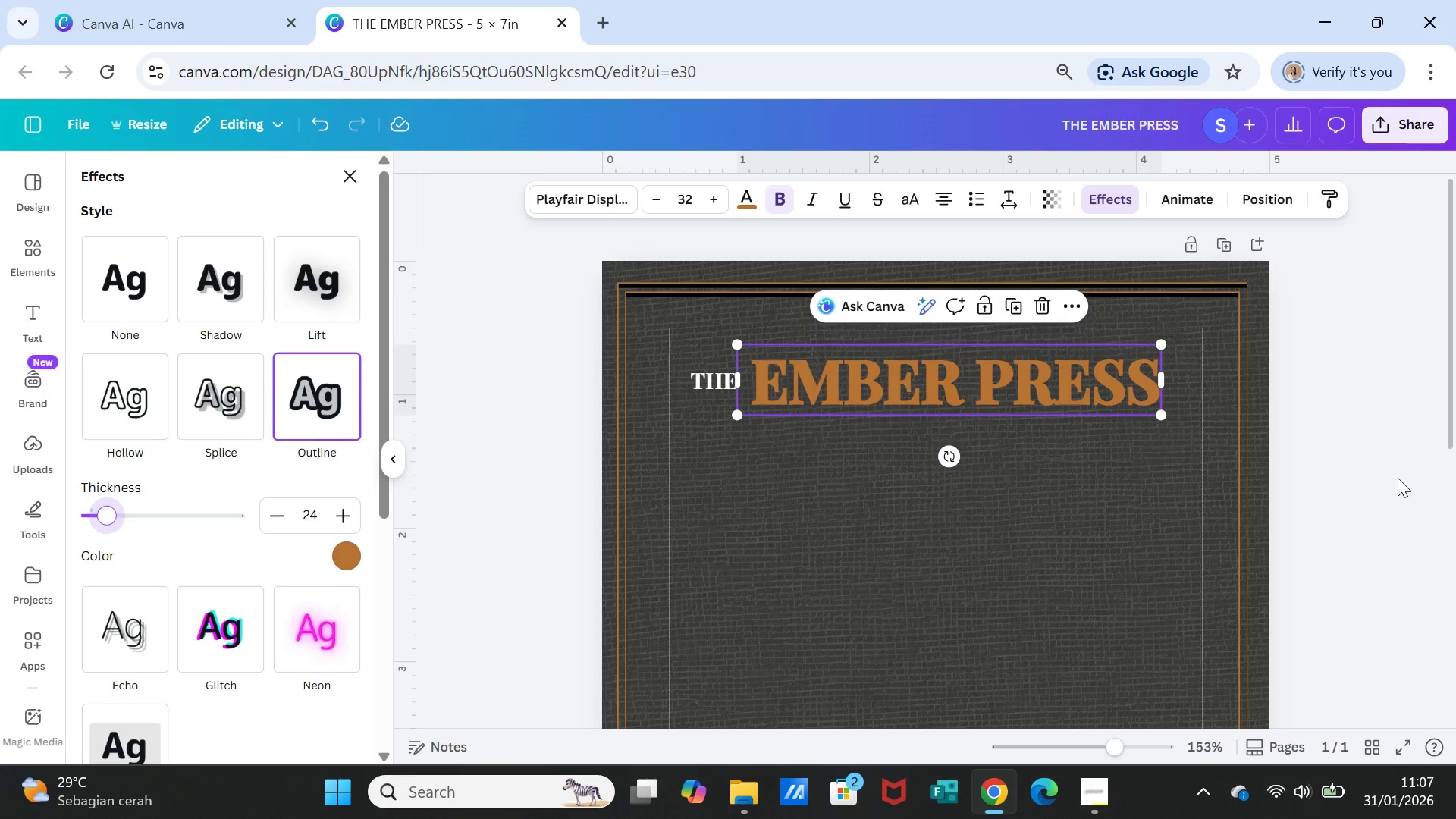 
left_click([1373, 479])
 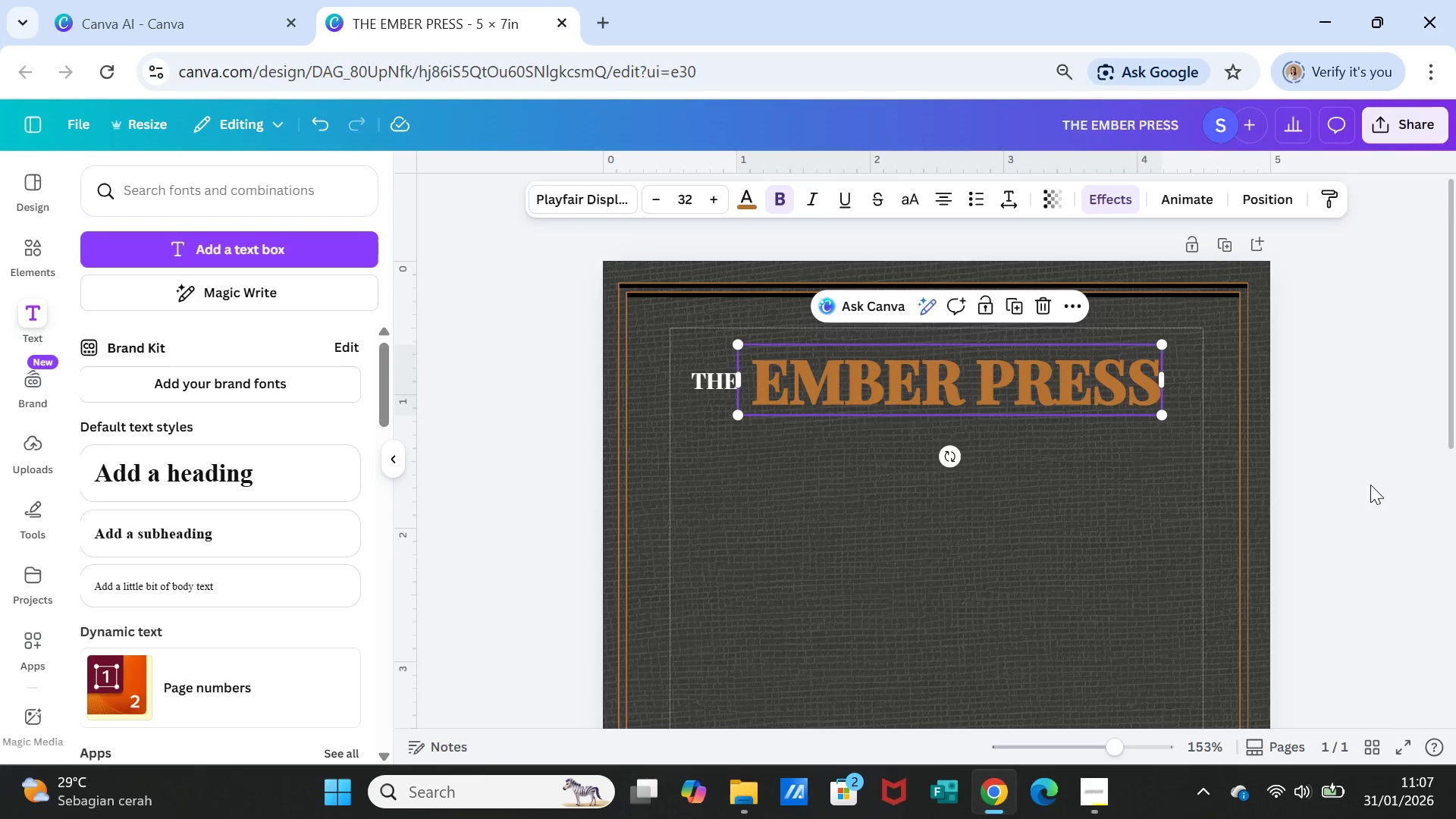 
left_click([1370, 485])
 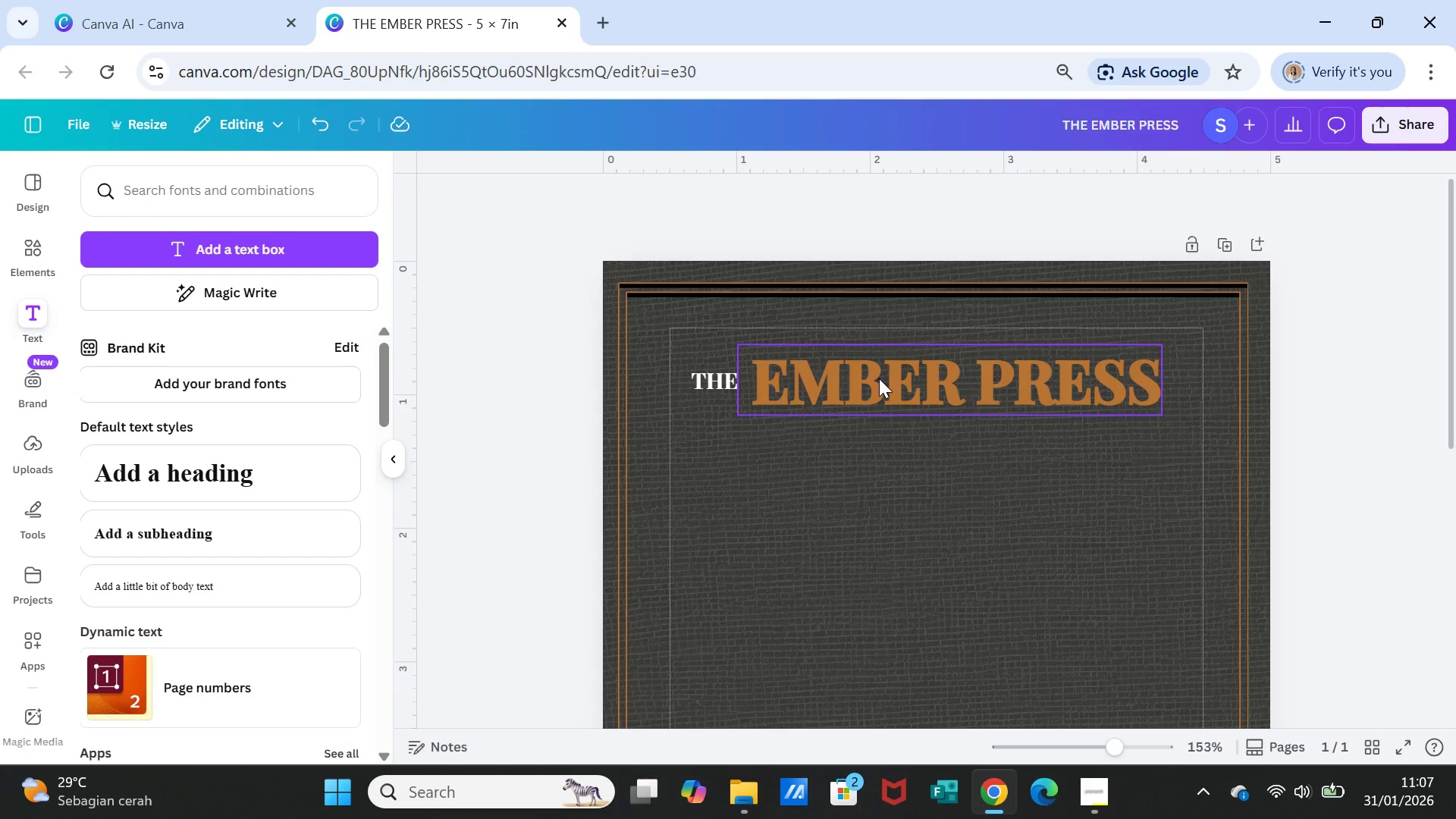 
left_click([879, 378])
 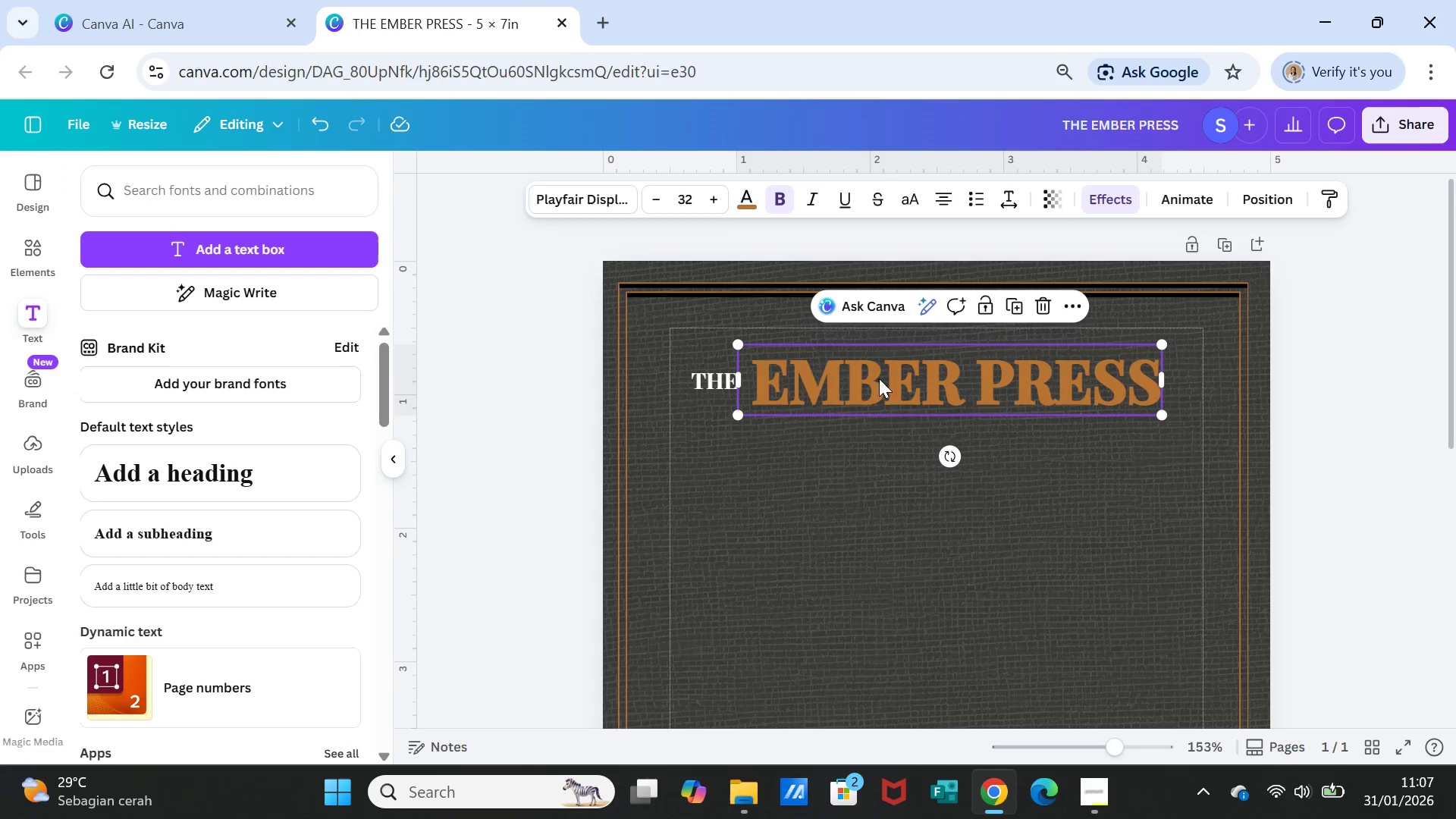 
double_click([879, 378])
 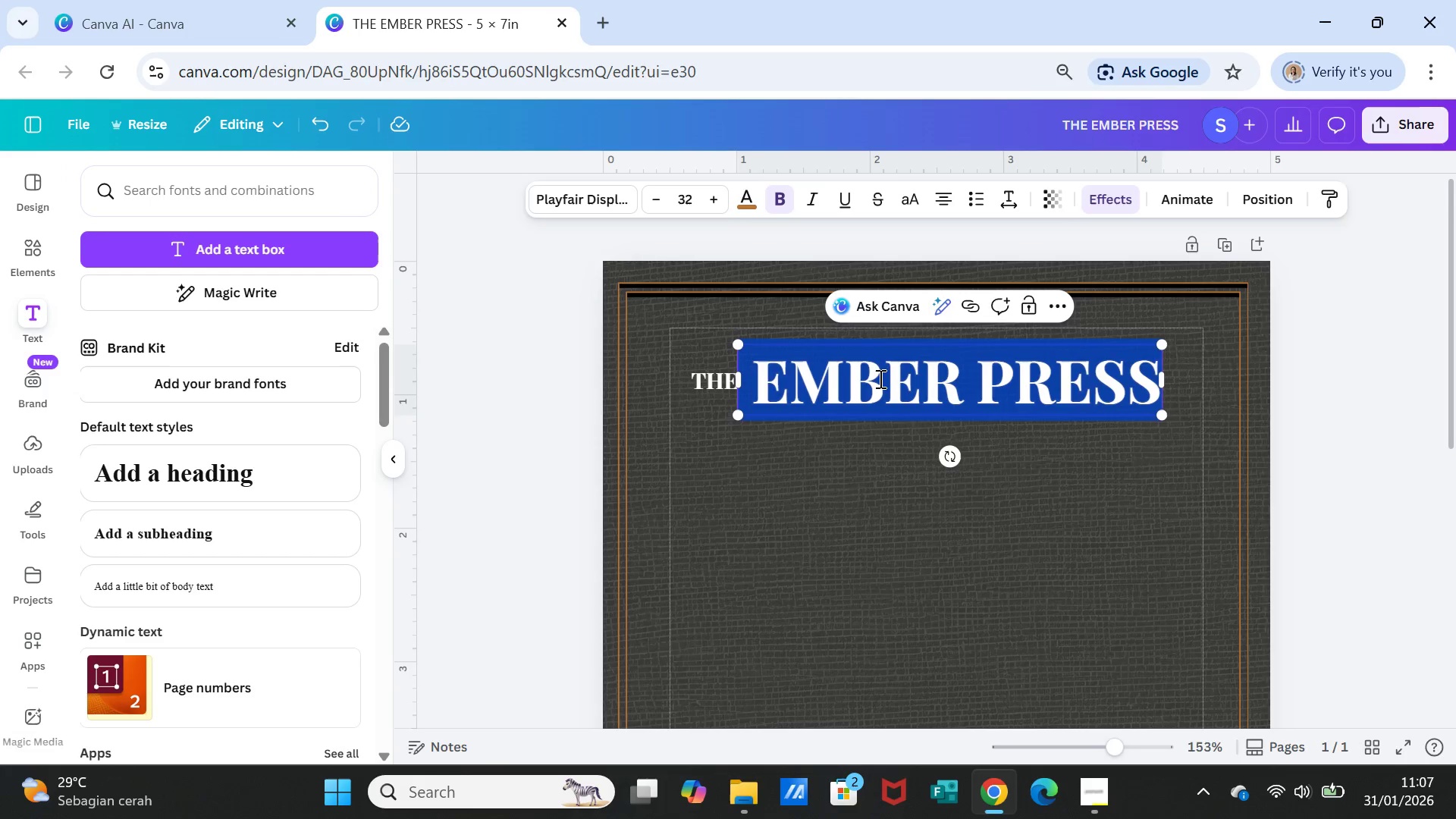 
triple_click([879, 378])
 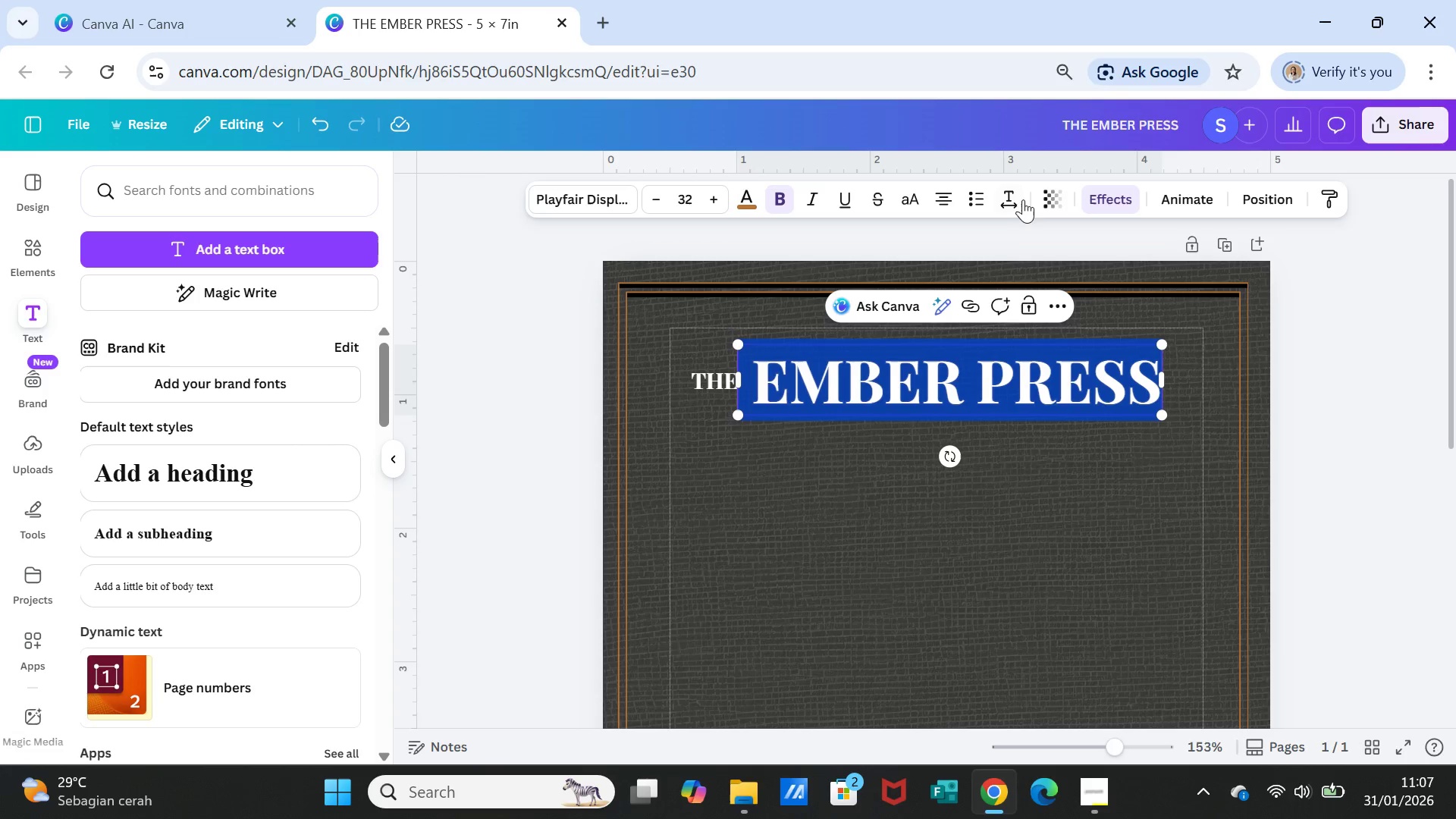 
left_click([1019, 199])
 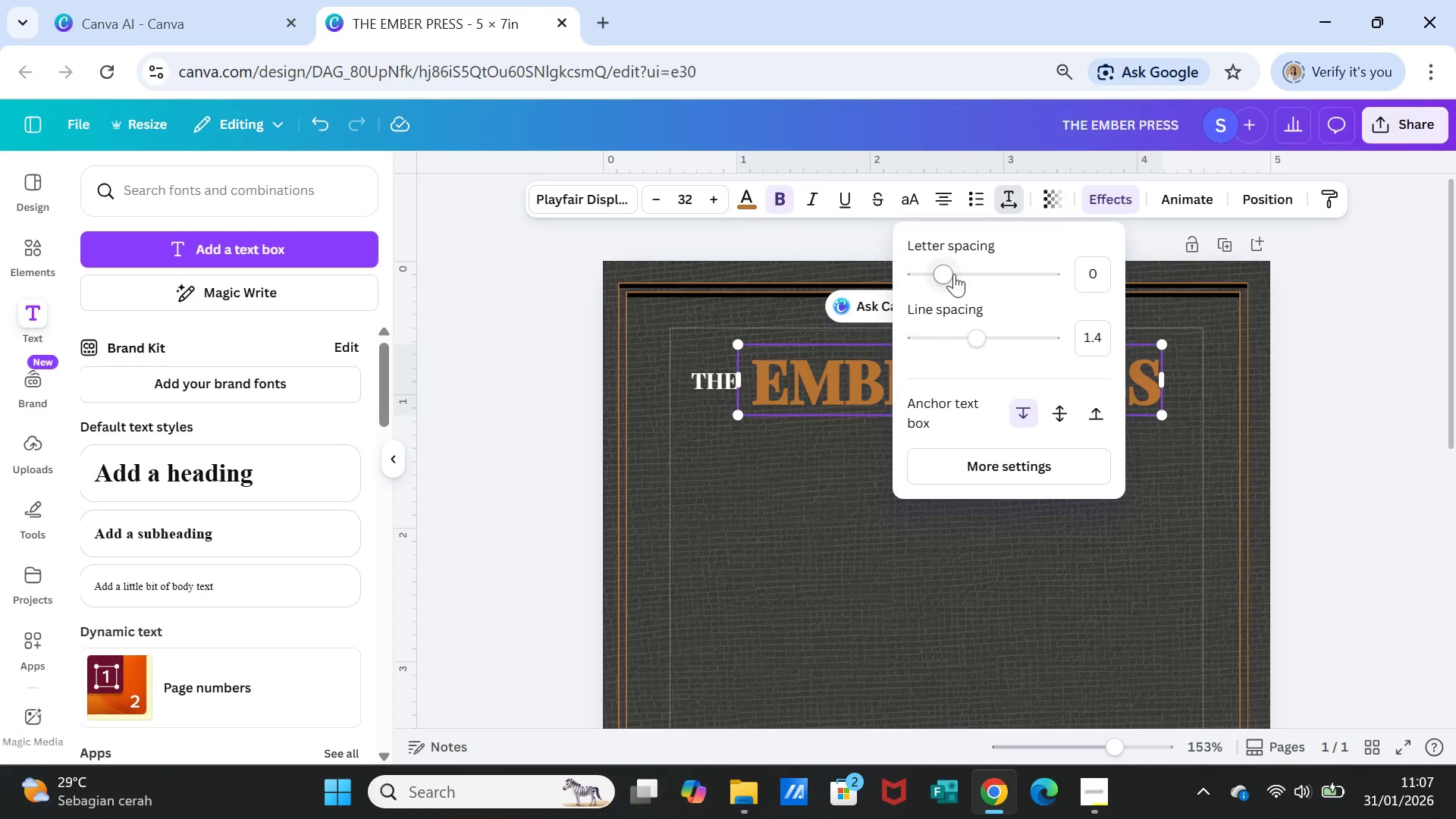 
left_click_drag(start_coordinate=[943, 273], to_coordinate=[947, 275])
 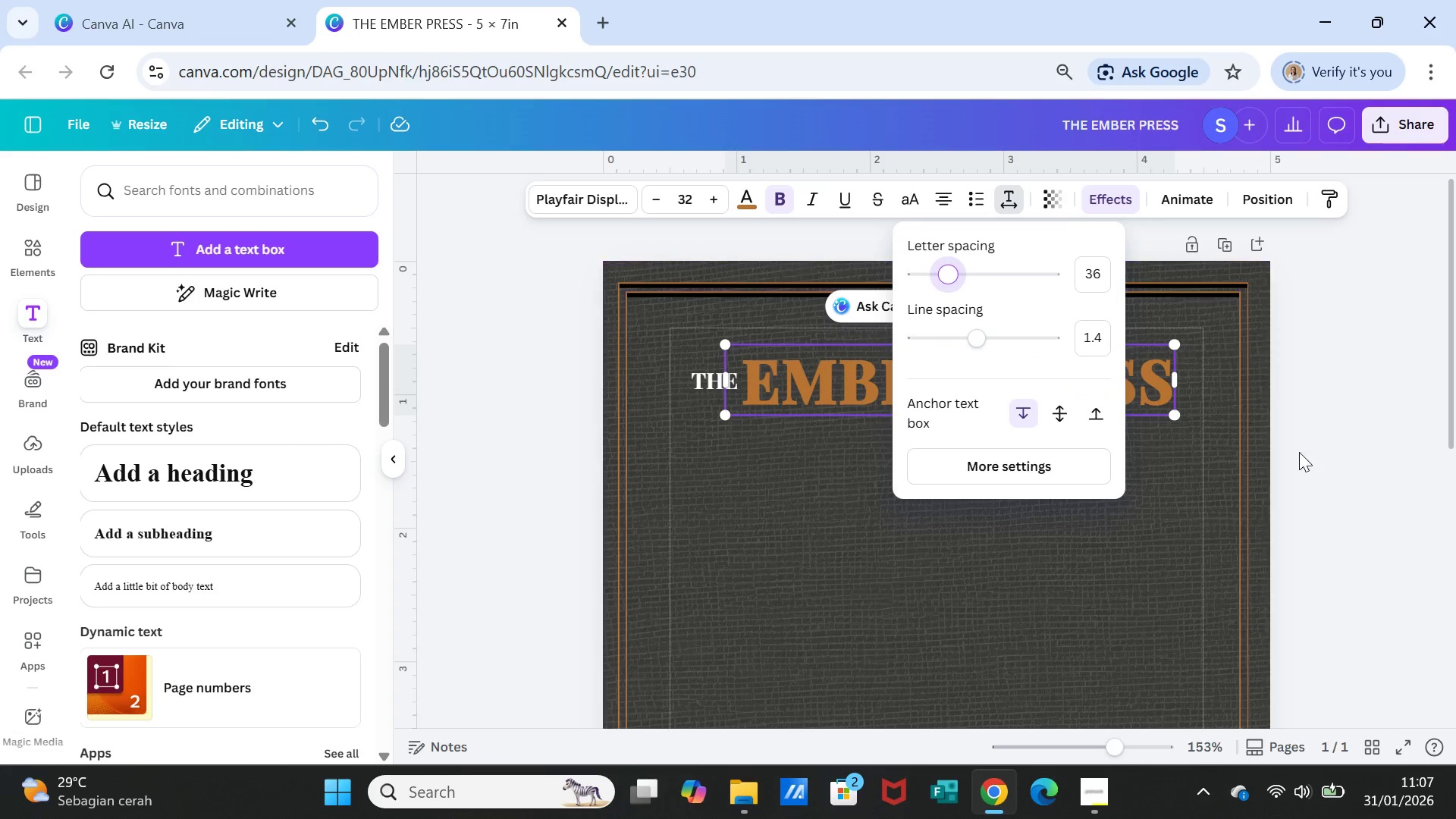 
left_click([1300, 453])
 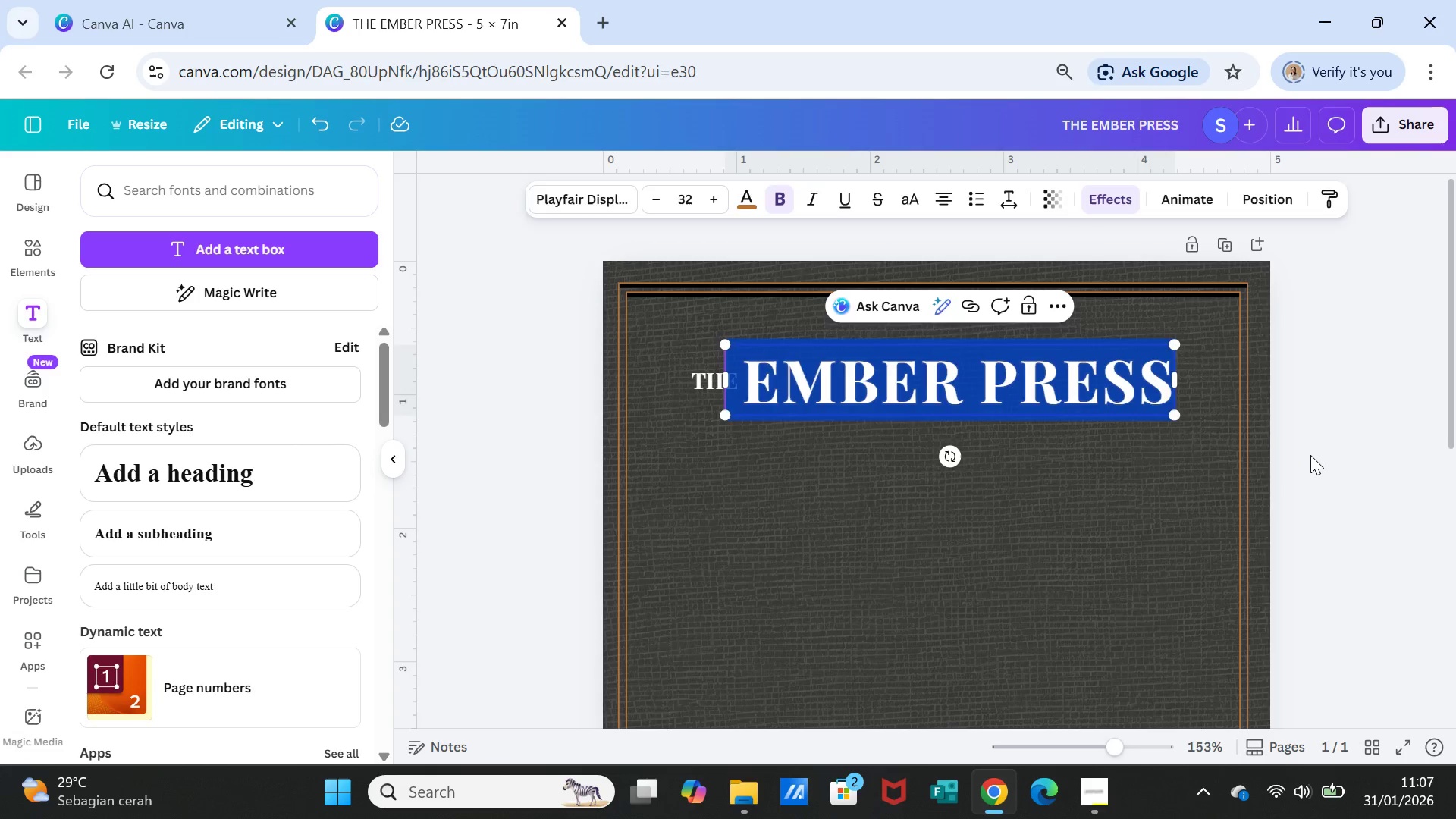 
left_click([1310, 455])
 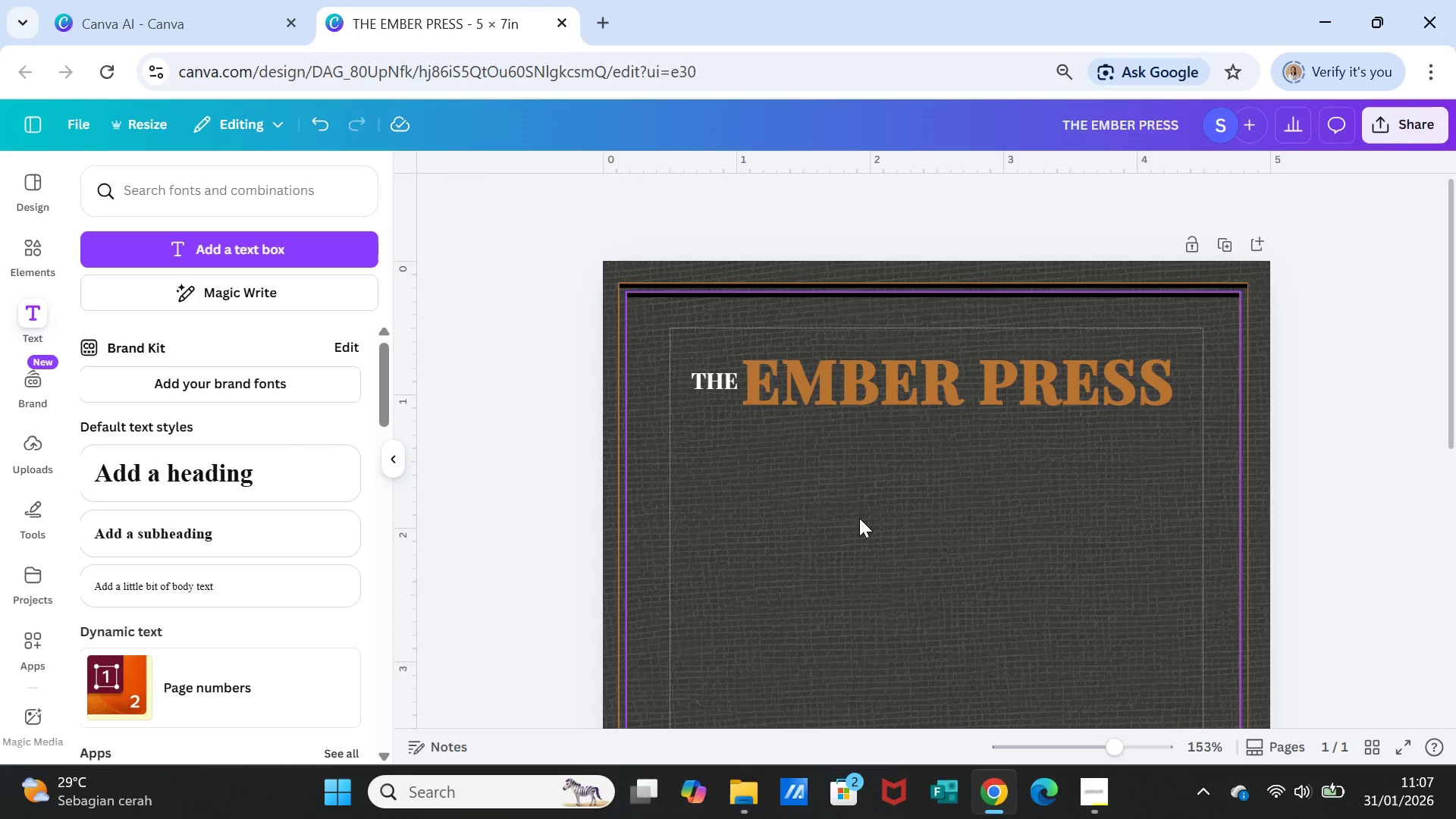 
left_click([722, 379])
 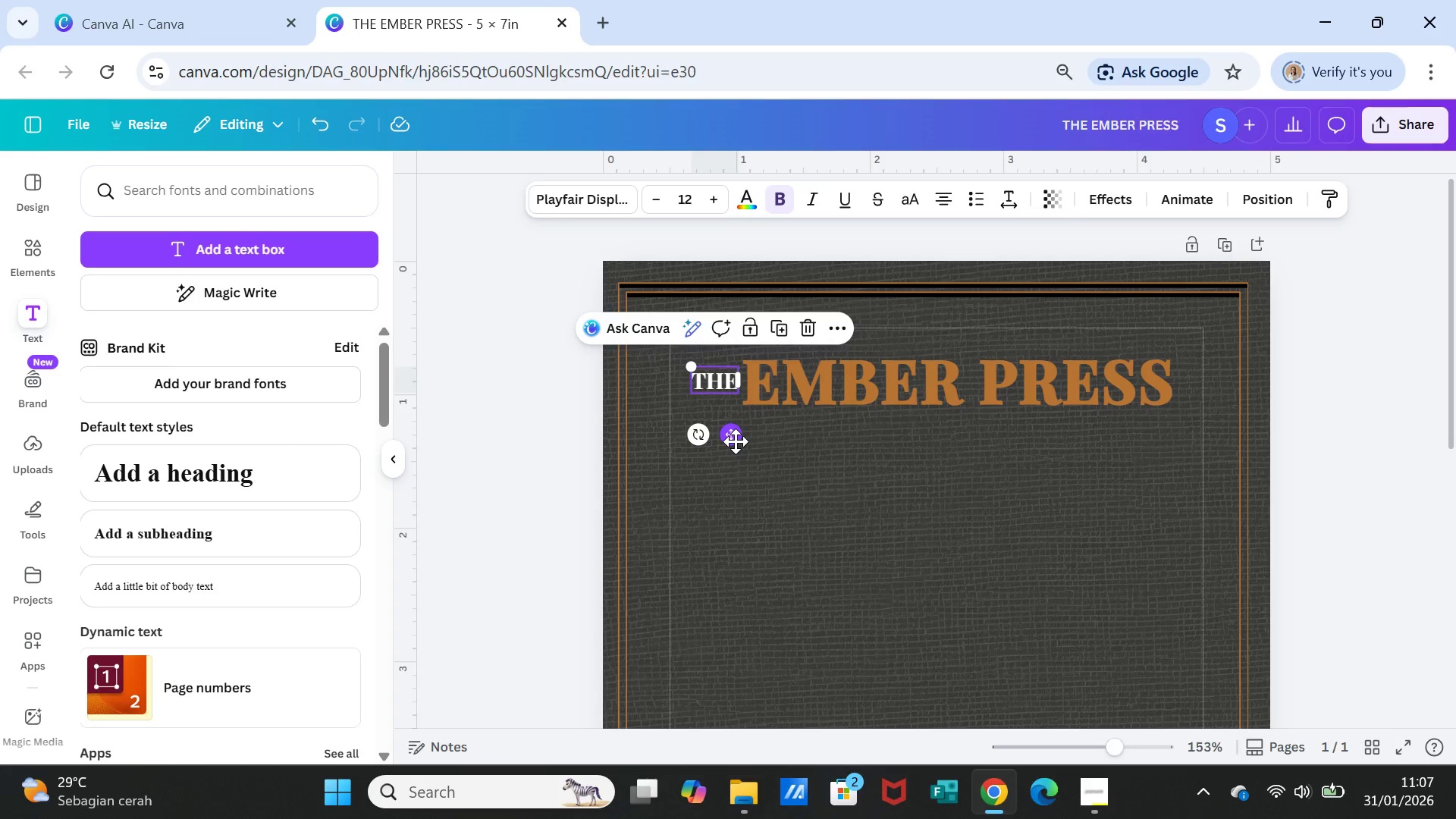 
left_click_drag(start_coordinate=[736, 441], to_coordinate=[729, 441])
 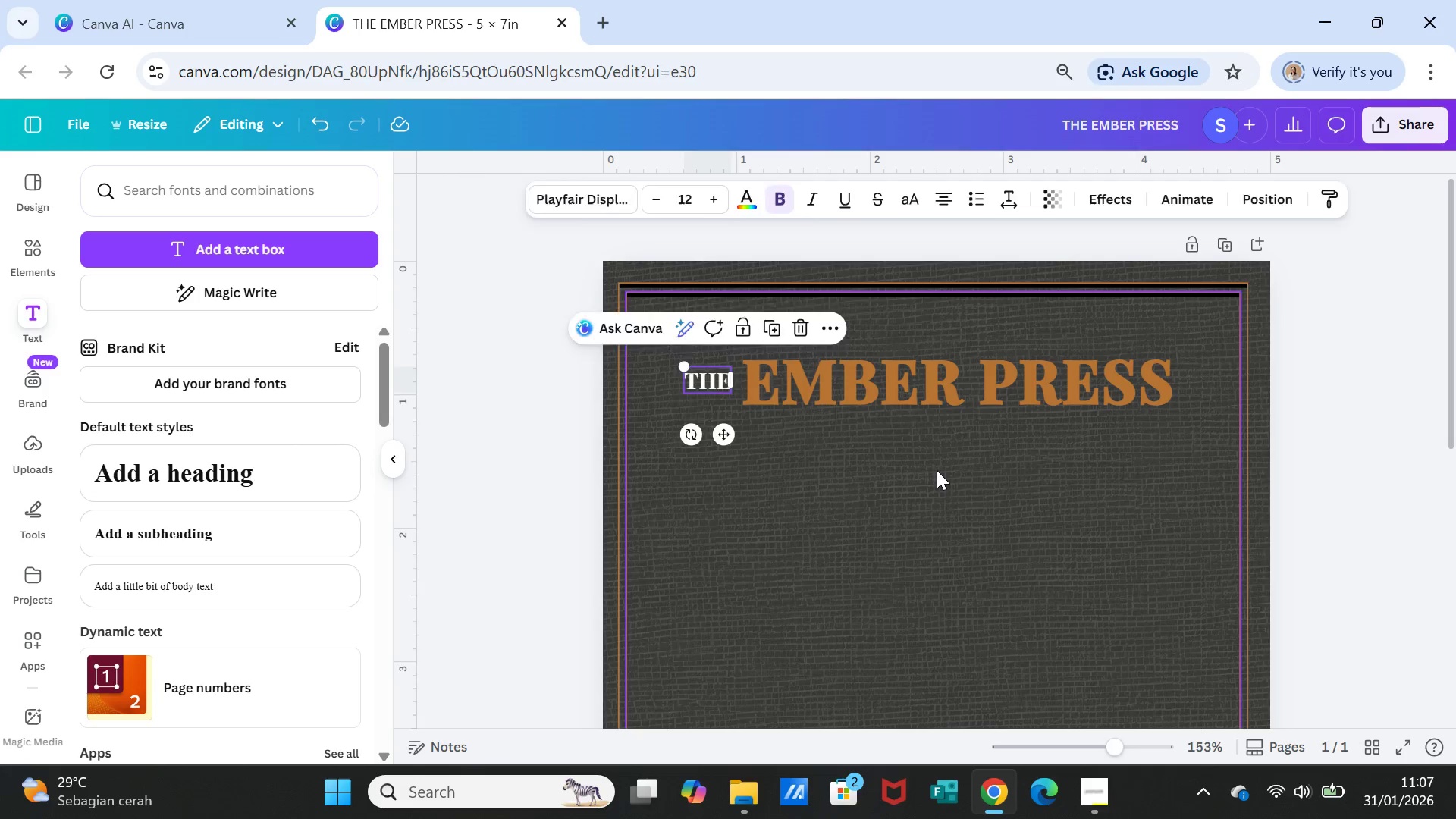 
left_click([937, 470])
 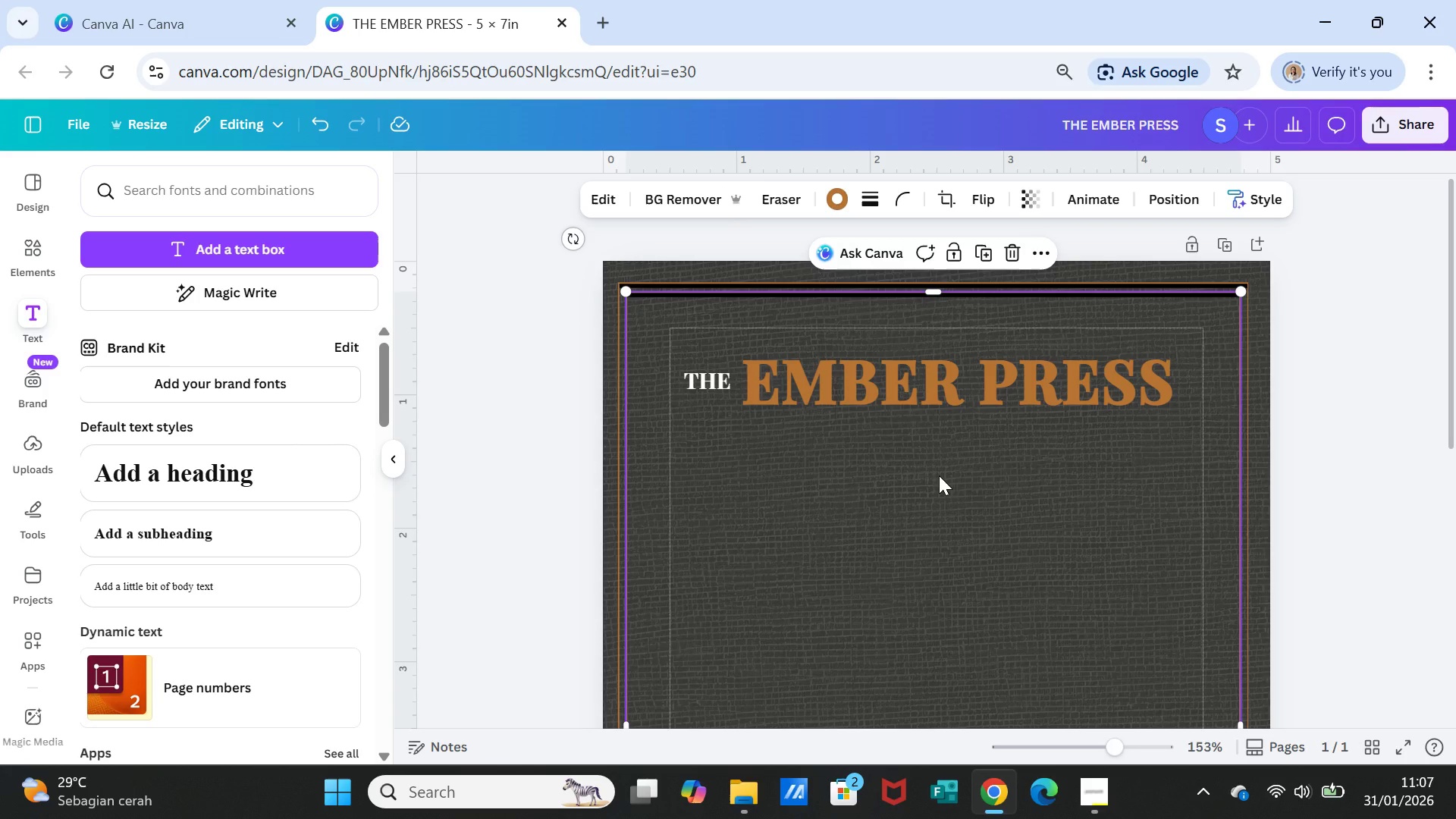 
wait(5.22)
 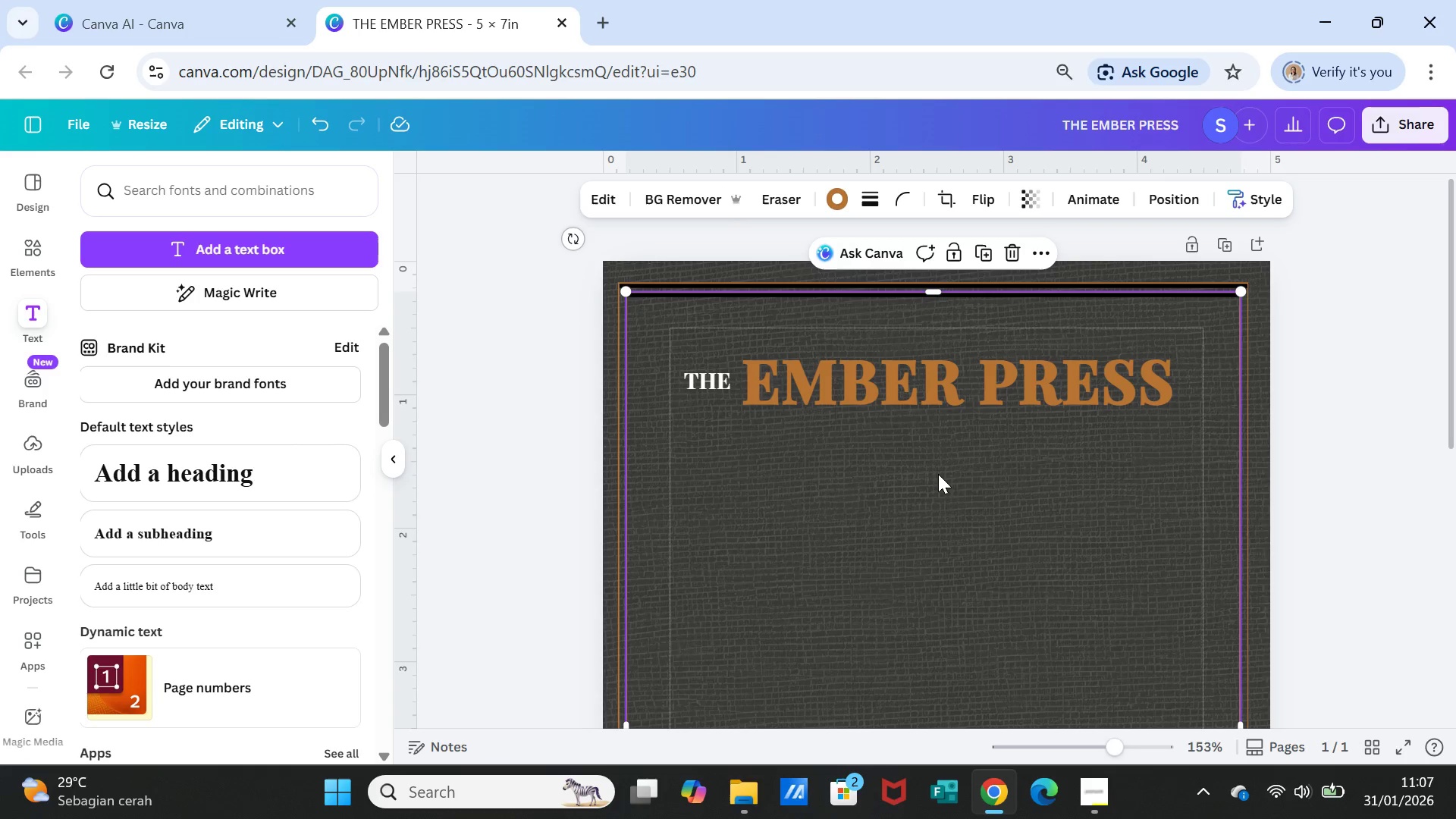 
left_click([1339, 530])
 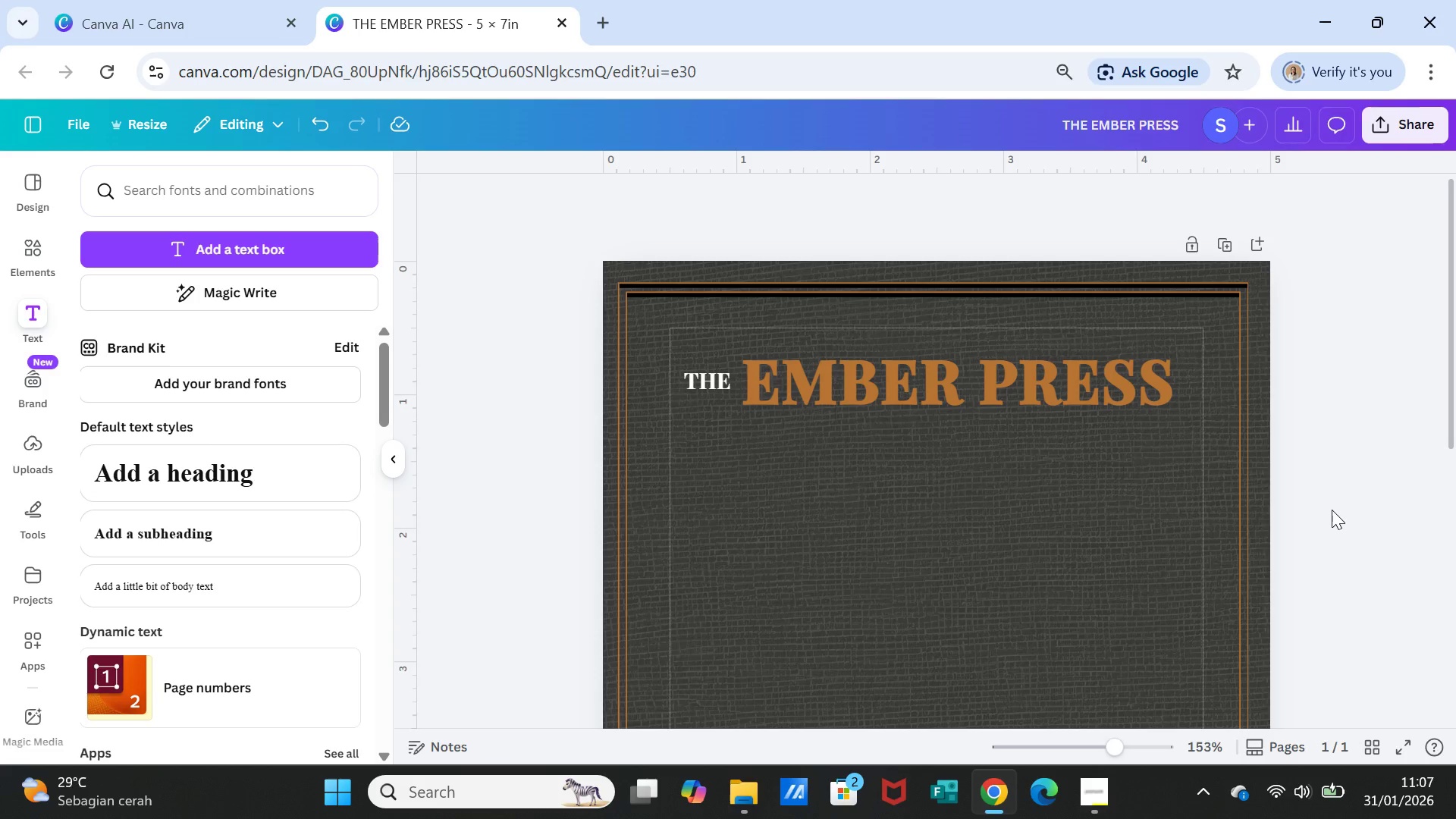 
scroll: coordinate [1332, 510], scroll_direction: down, amount: 6.0
 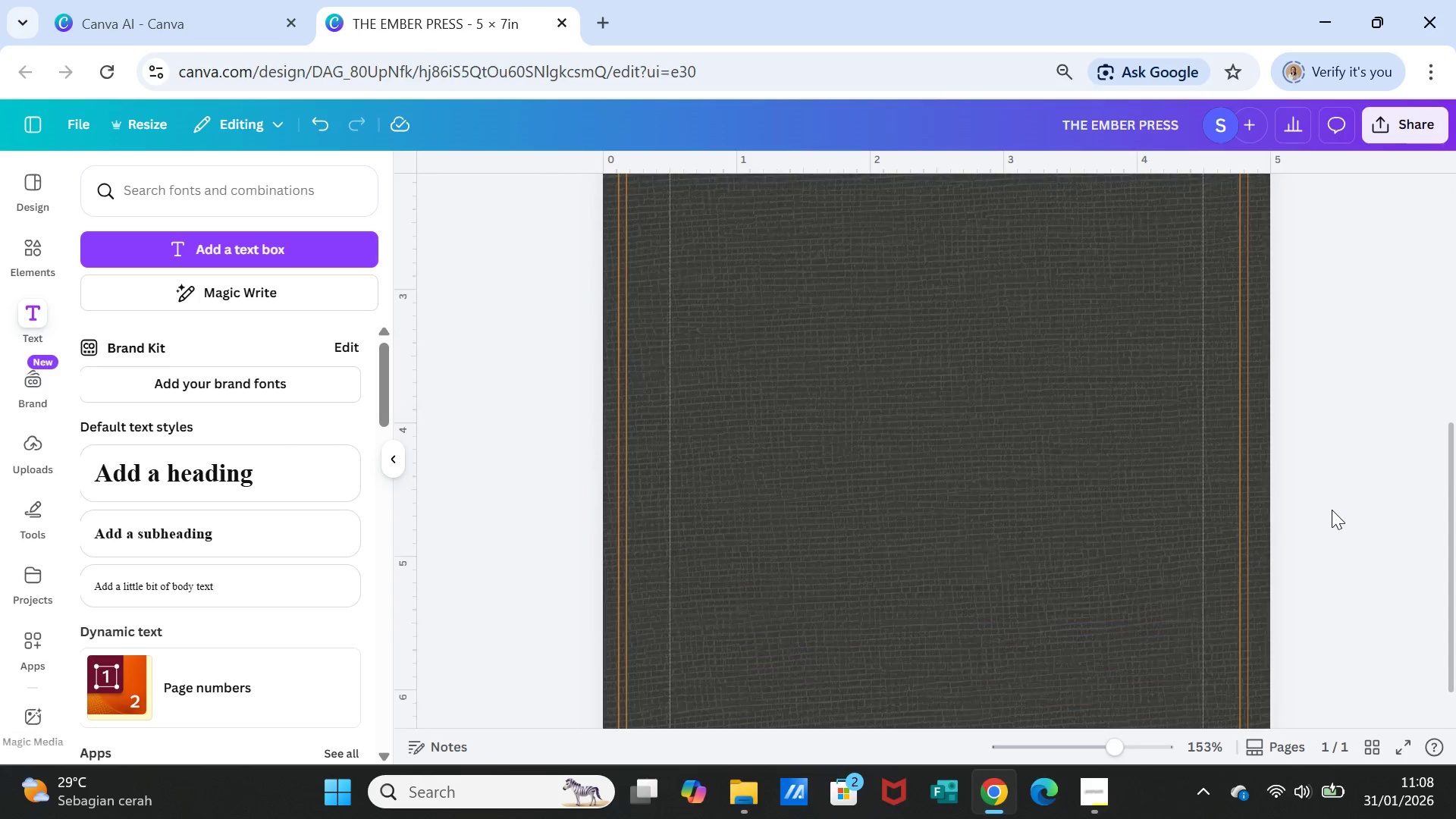 
scroll: coordinate [1332, 510], scroll_direction: up, amount: 3.0
 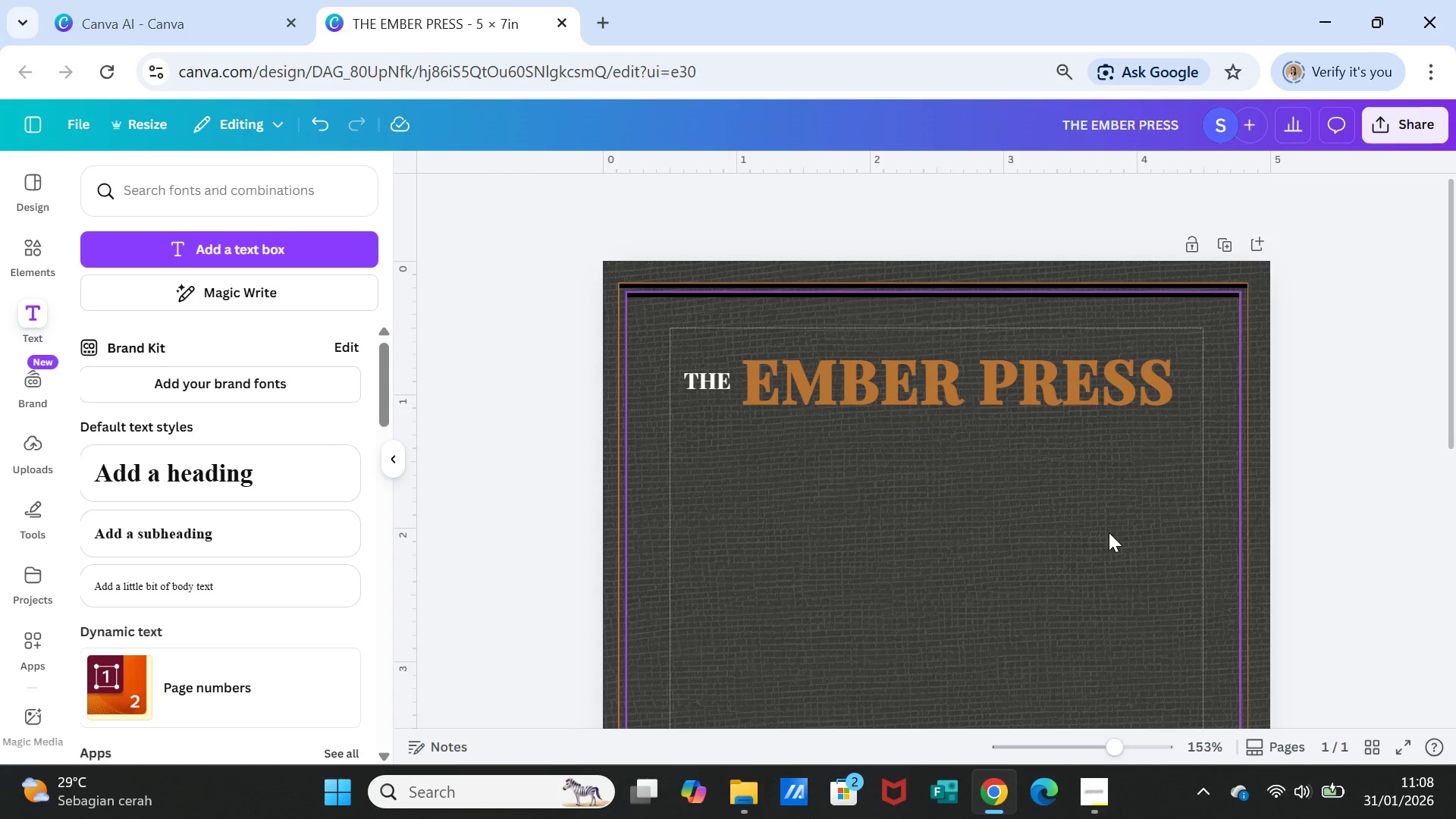 
wait(26.56)
 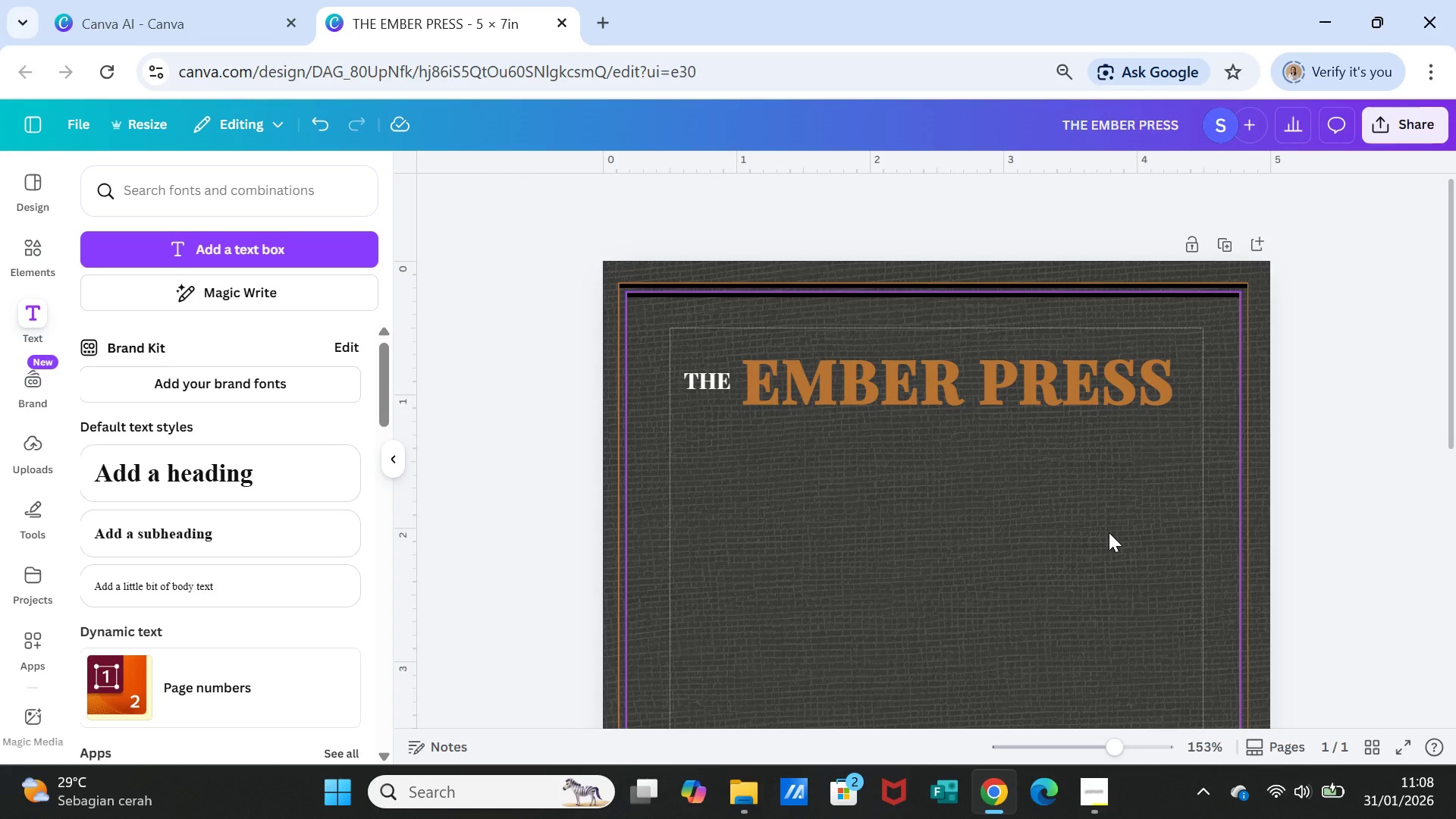 
left_click([960, 265])
 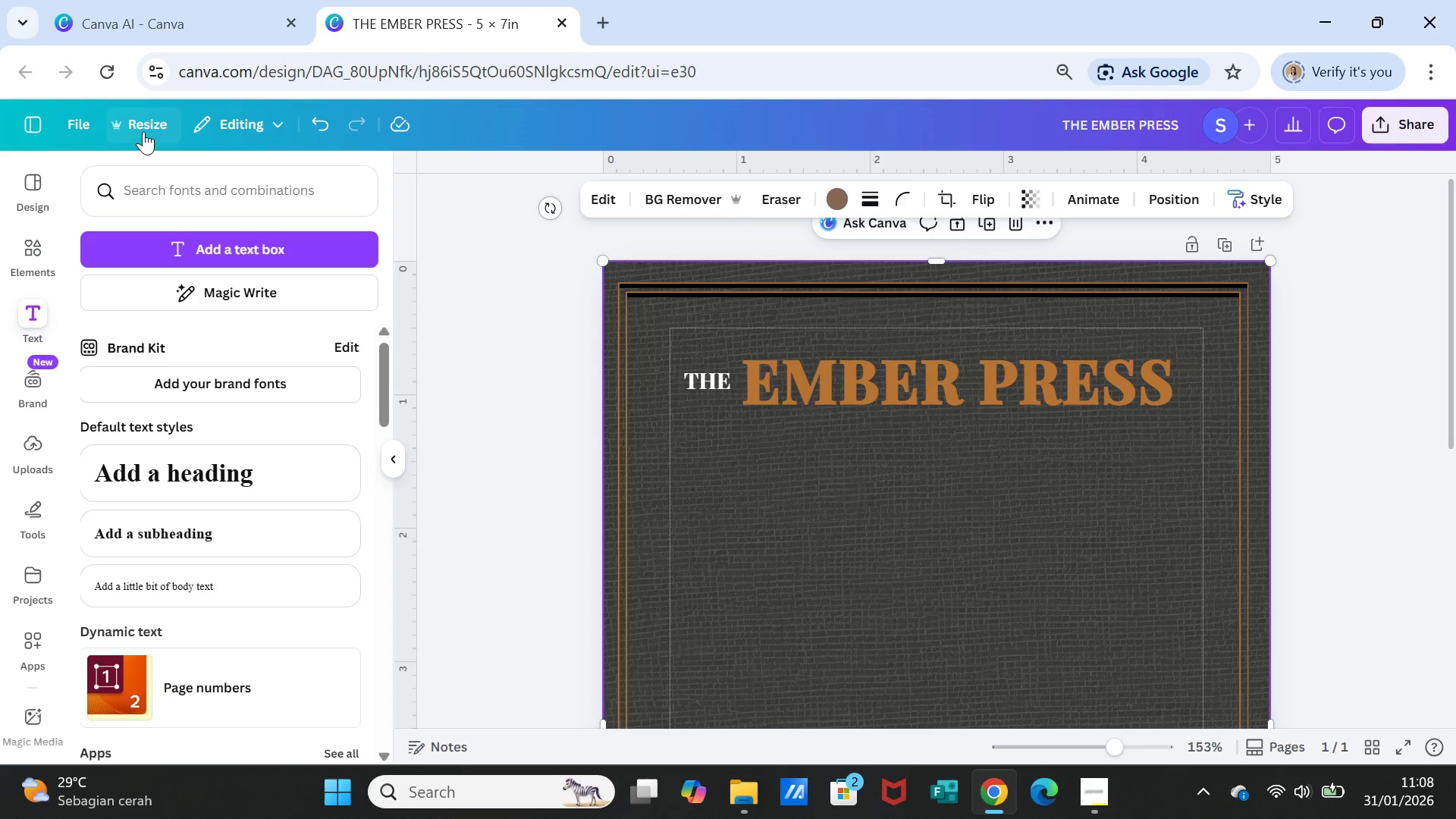 
left_click([138, 117])
 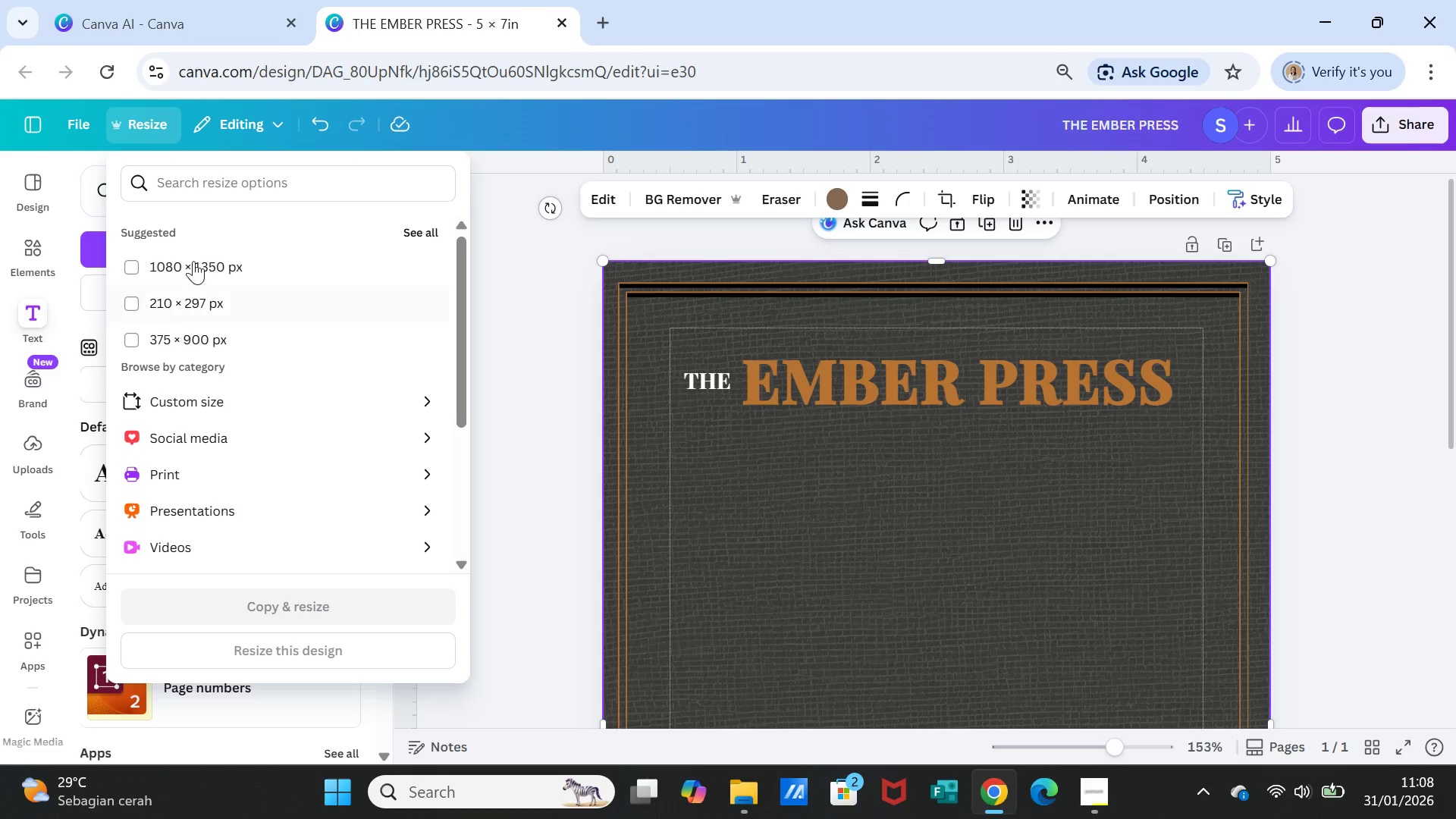 
wait(6.22)
 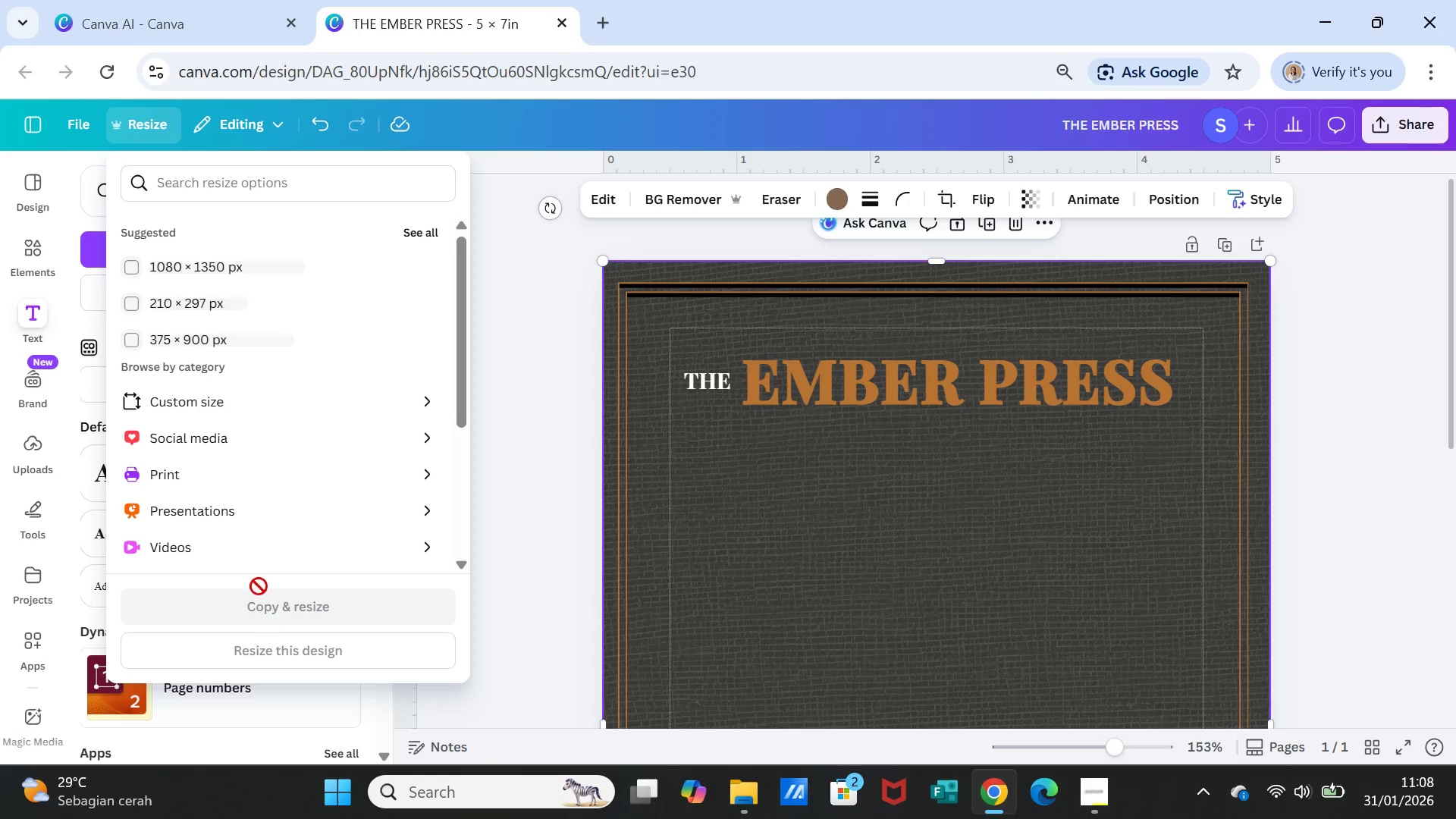 
left_click([198, 408])
 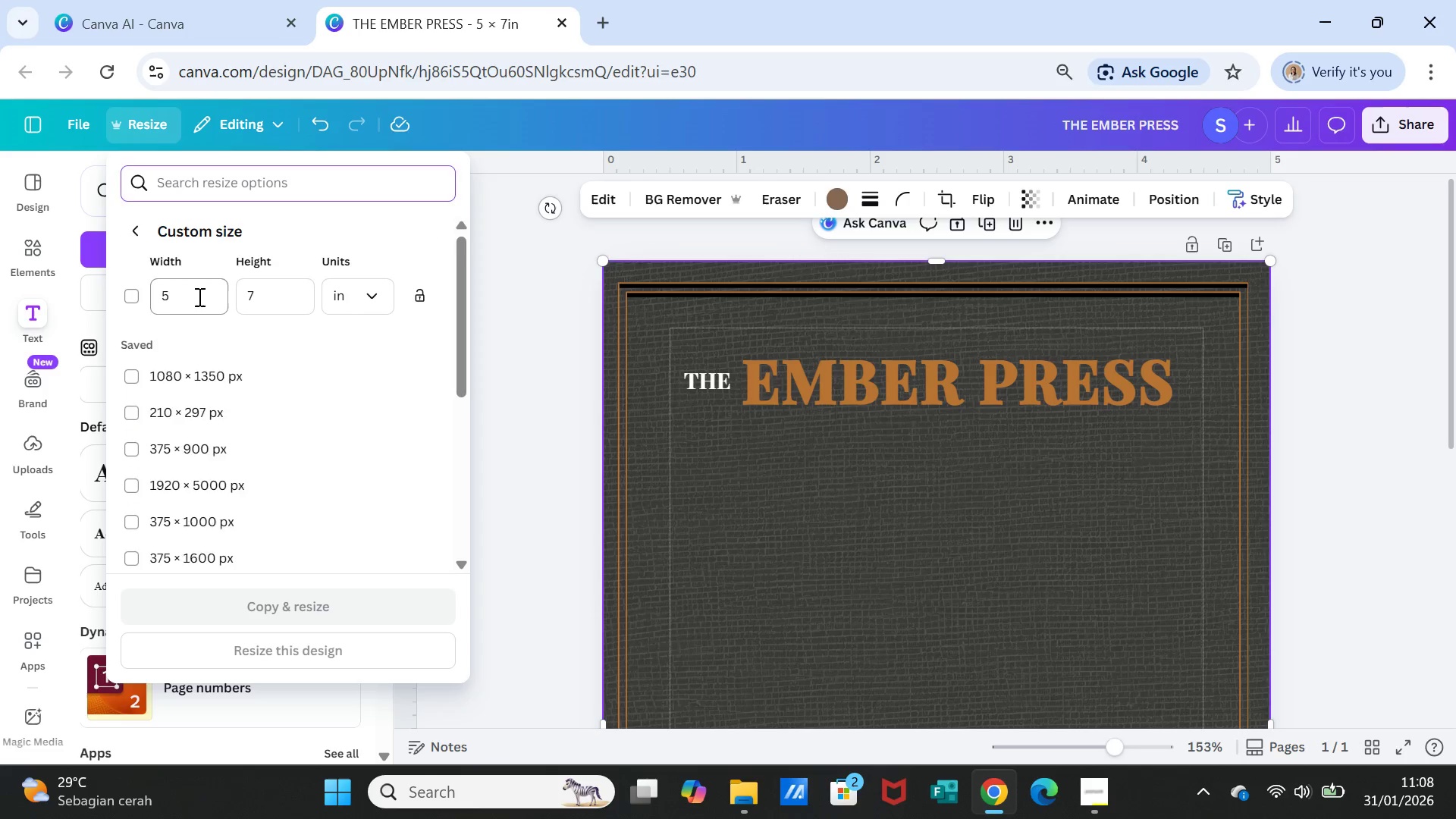 
double_click([198, 297])
 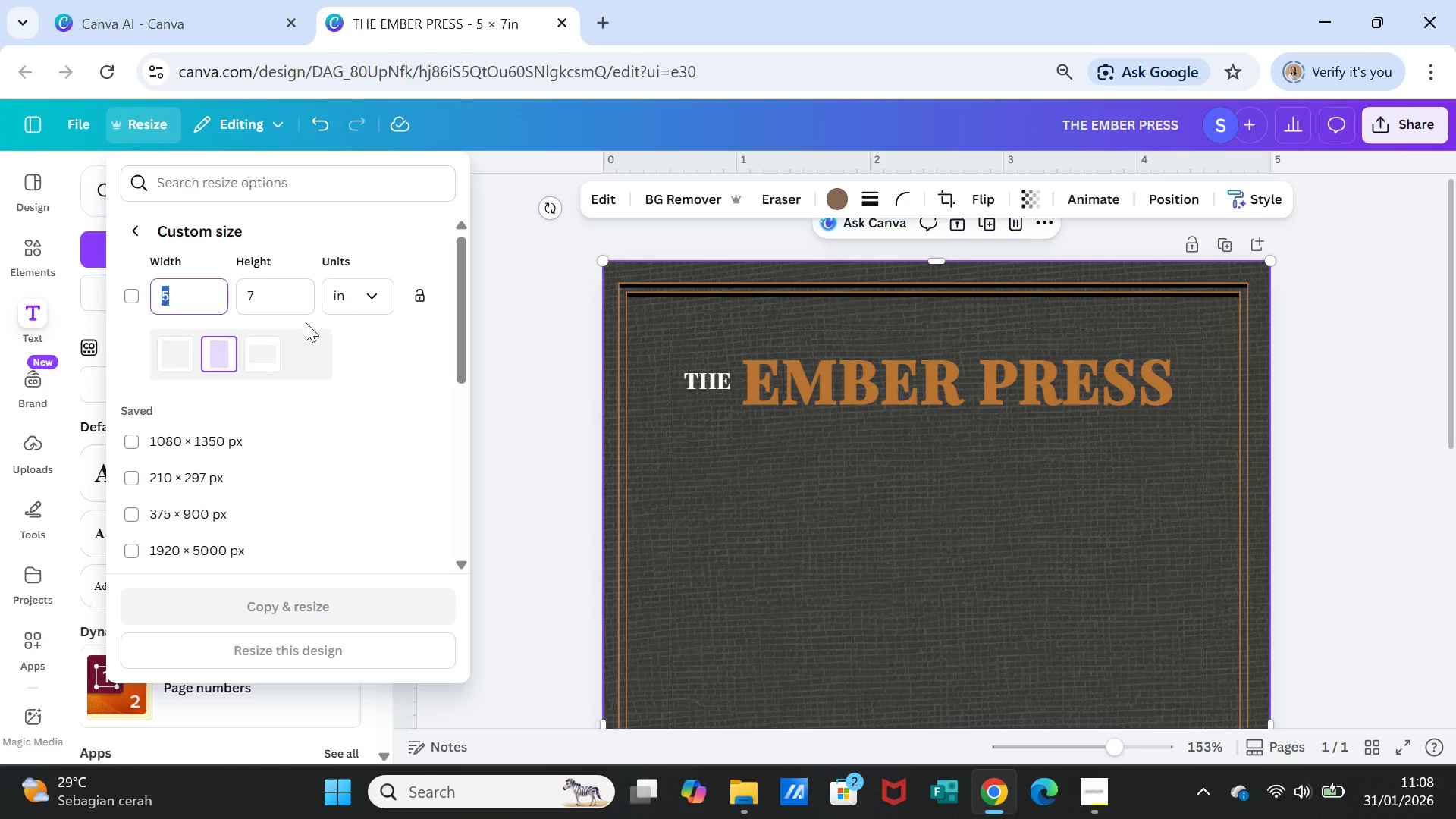 
type(18)
 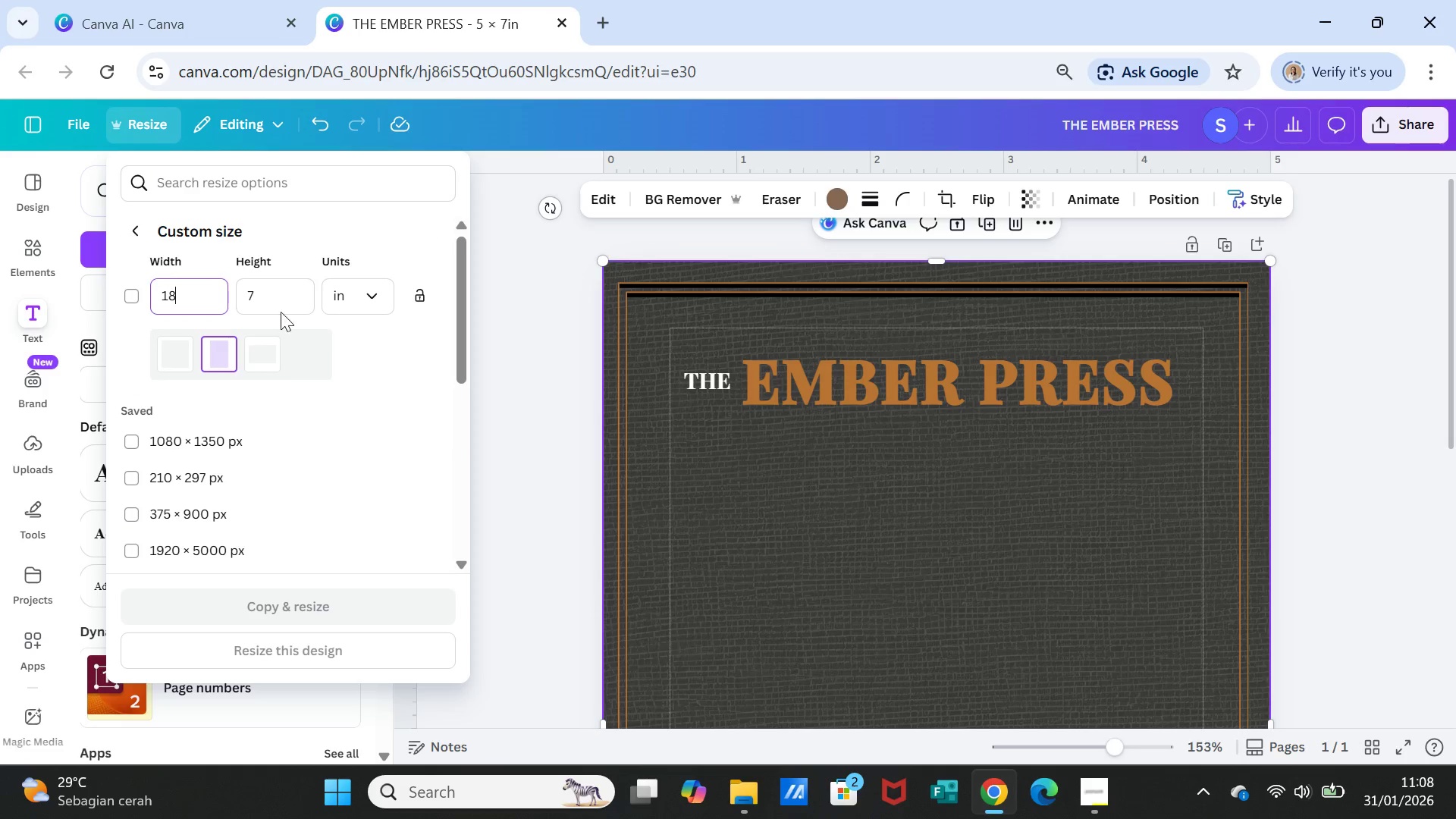 
double_click([260, 300])
 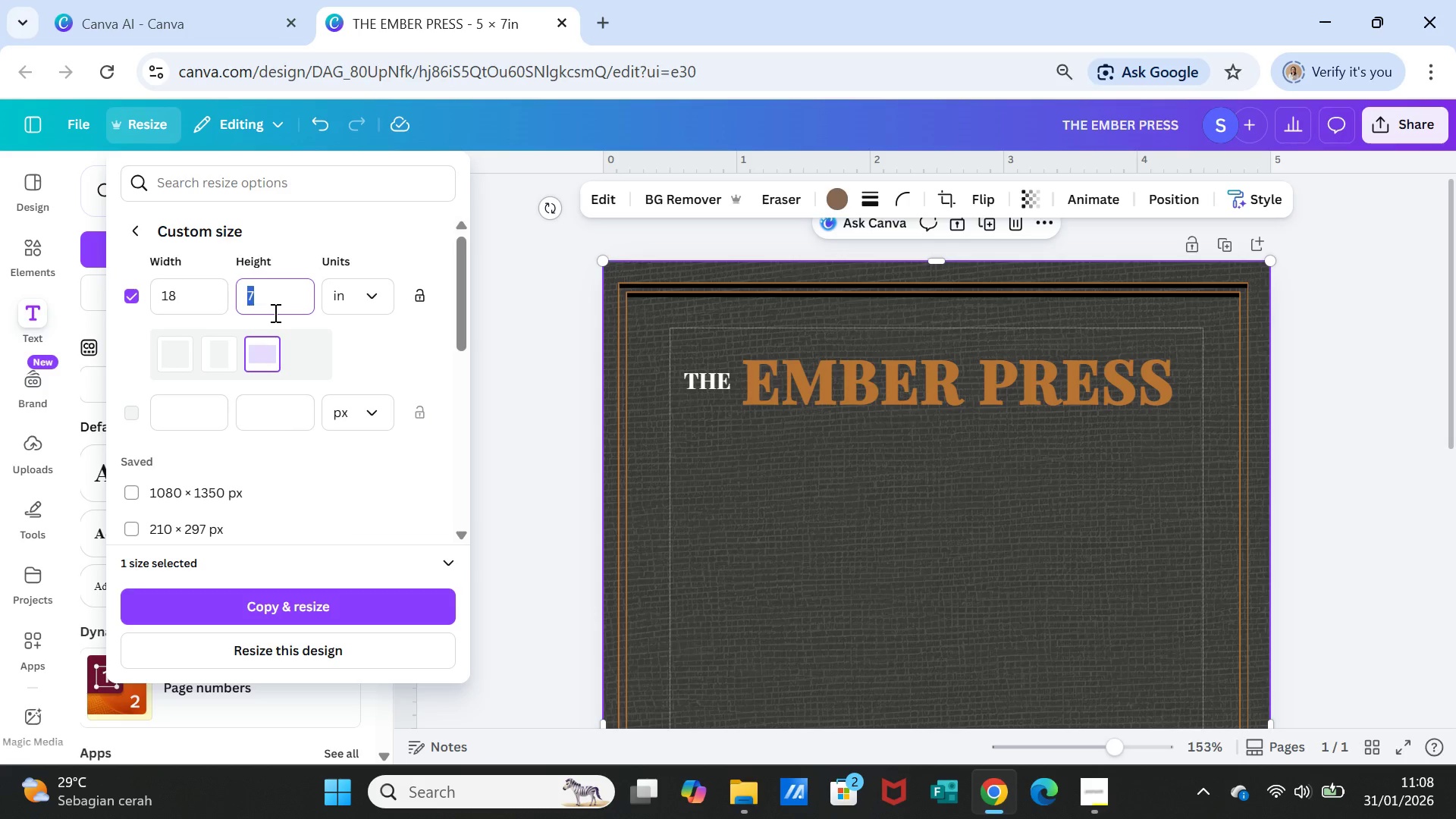 
type(24)
 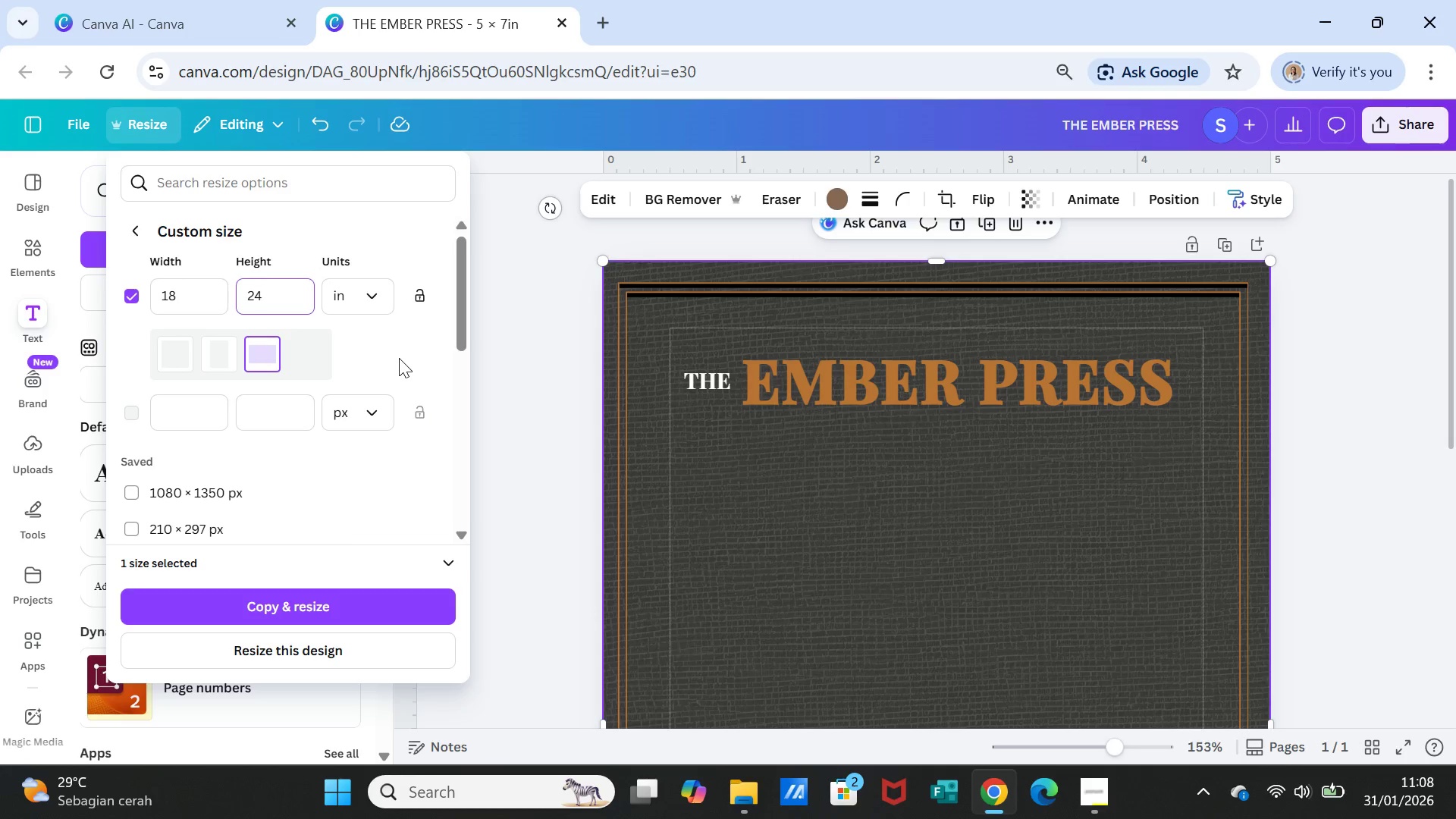 
left_click([399, 358])
 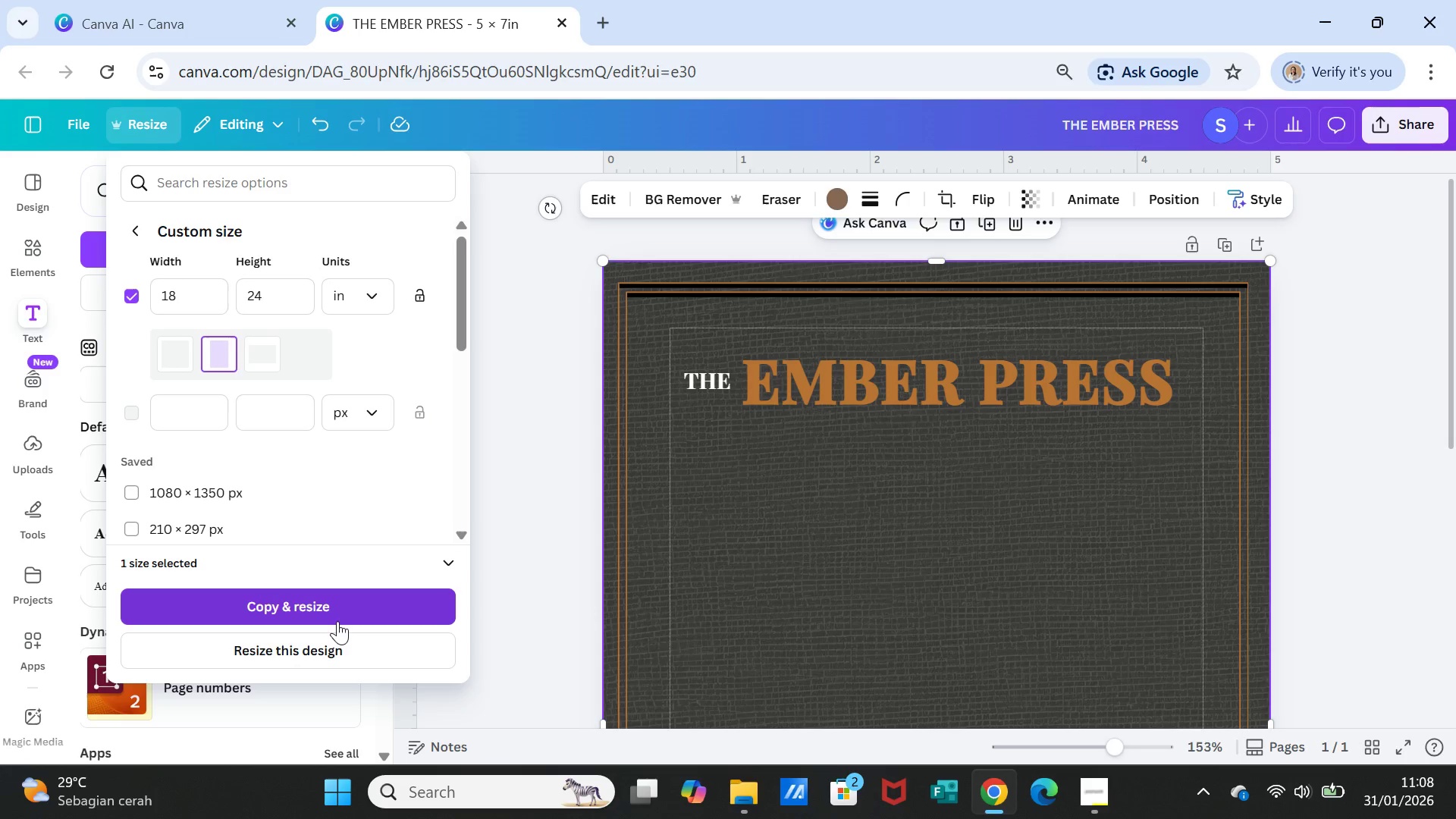 
left_click([315, 651])
 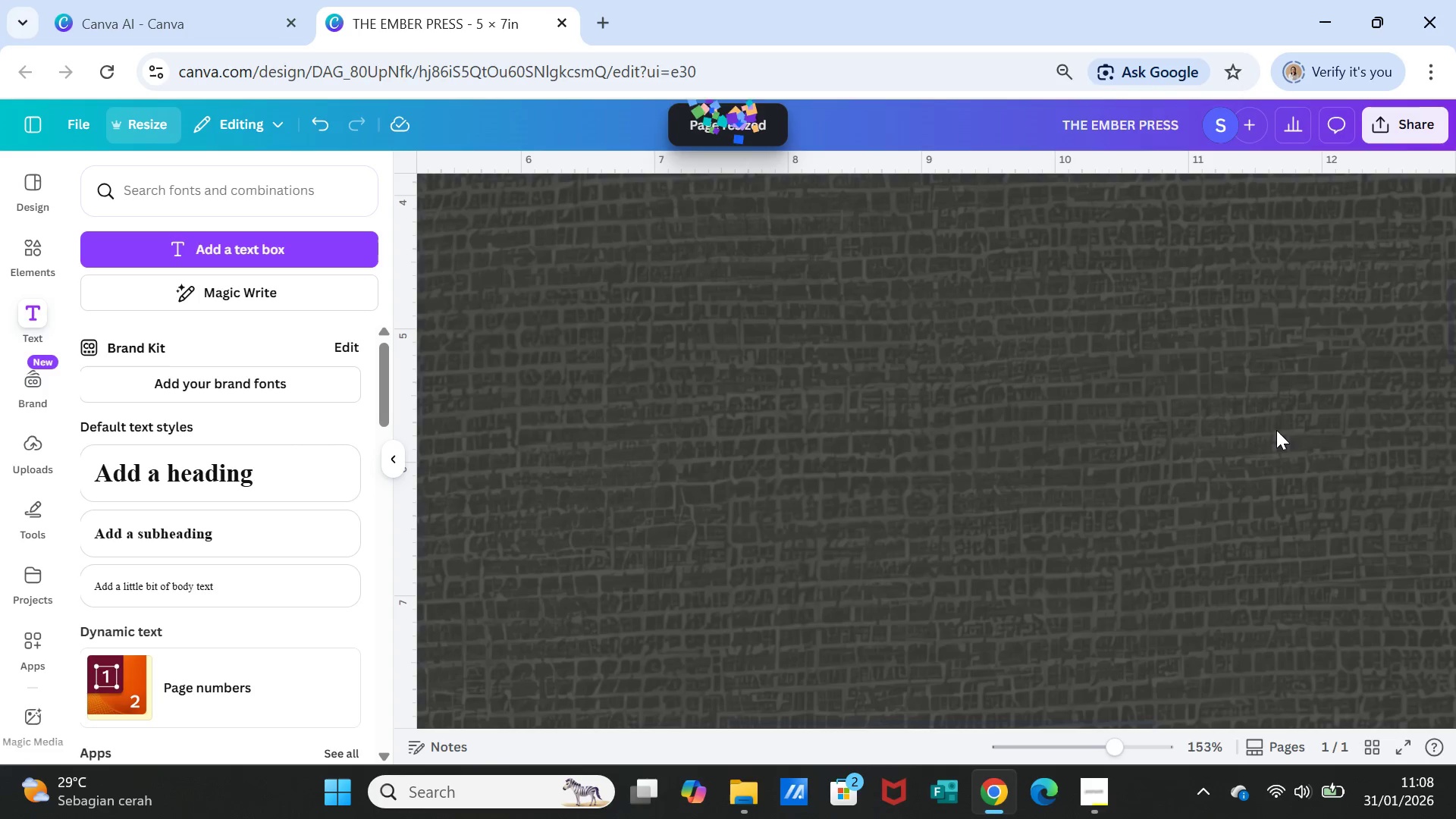 
wait(7.38)
 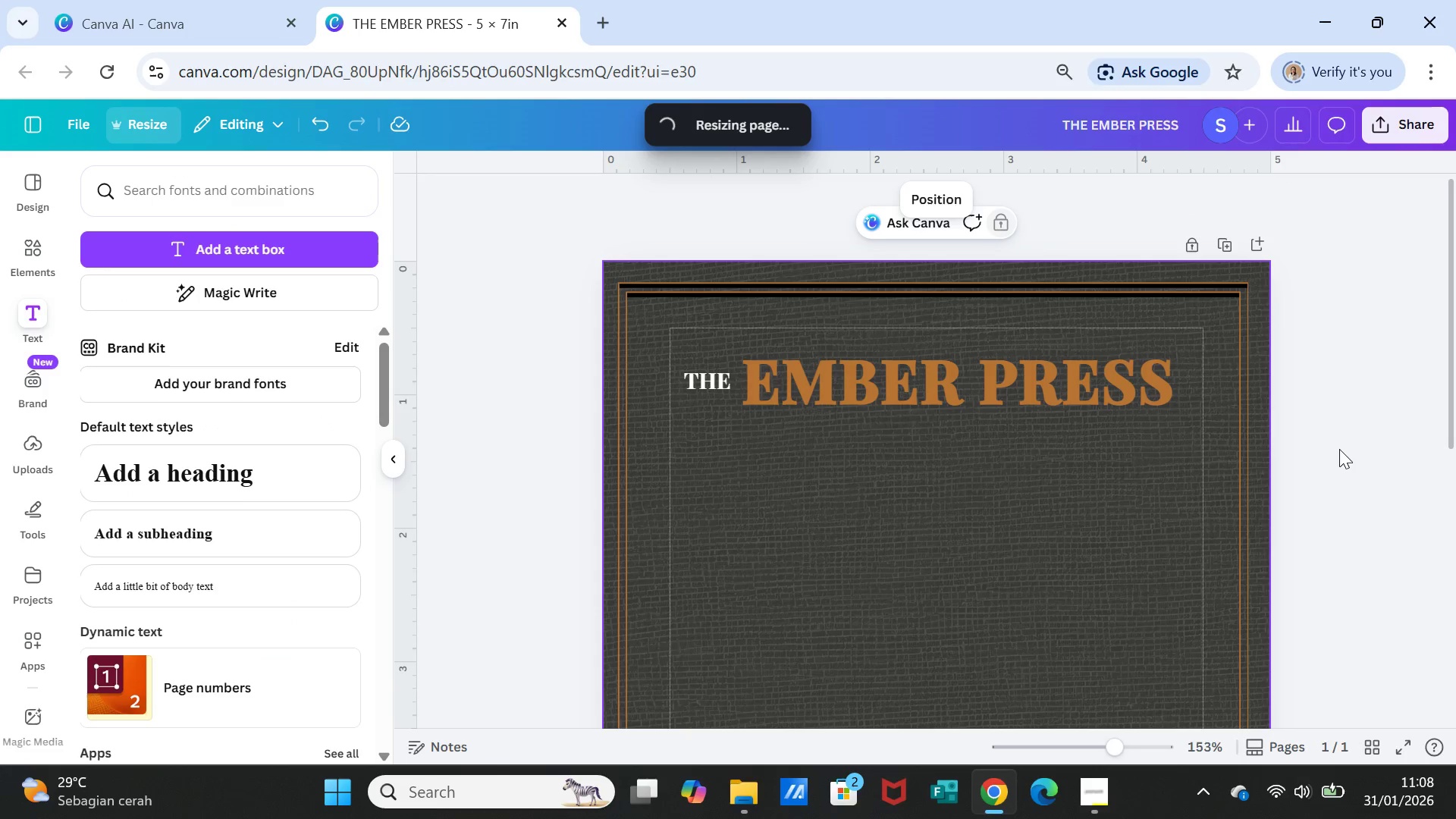 
left_click_drag(start_coordinate=[1112, 748], to_coordinate=[1089, 747])
 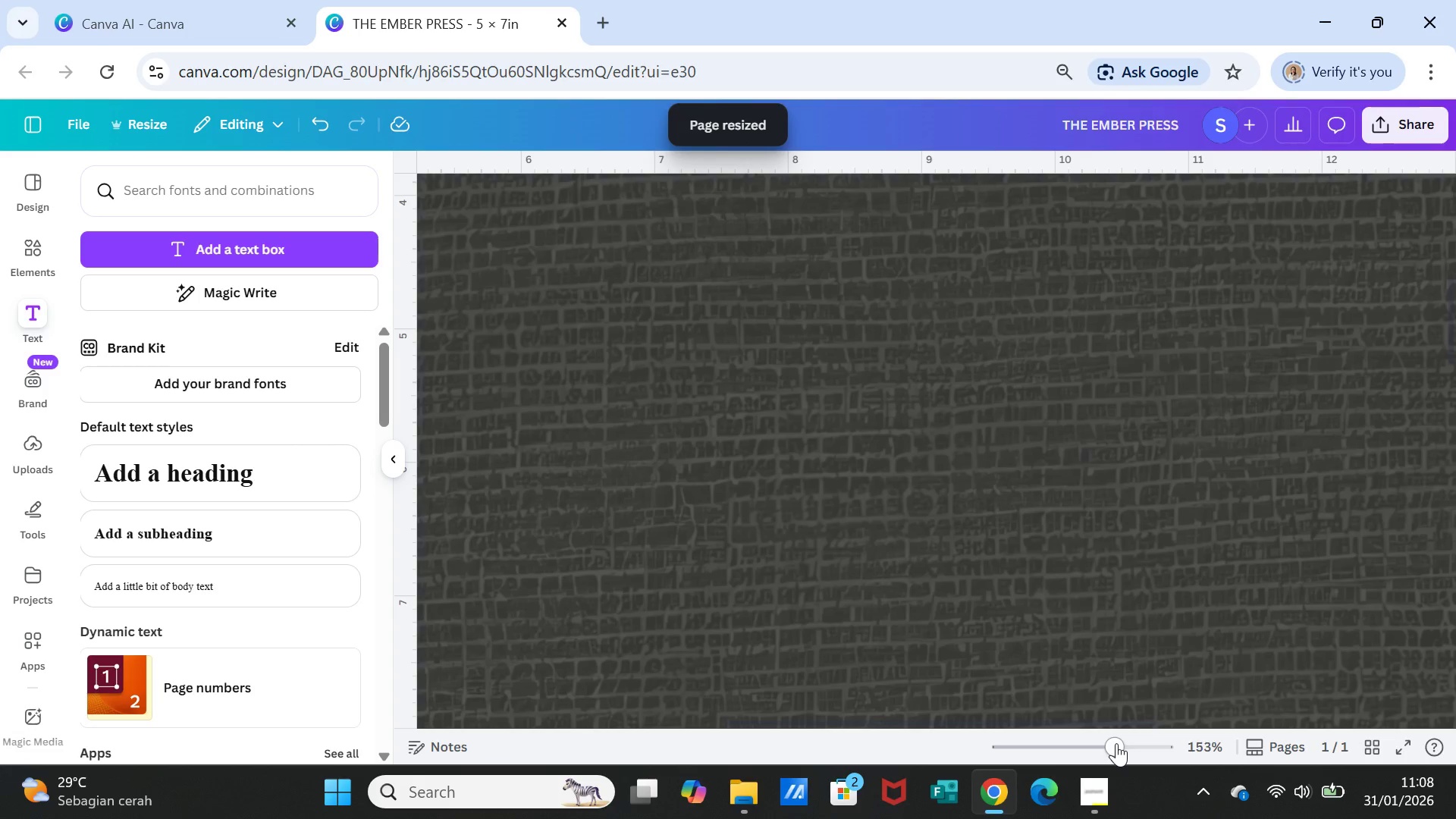 
left_click_drag(start_coordinate=[1116, 743], to_coordinate=[1044, 744])
 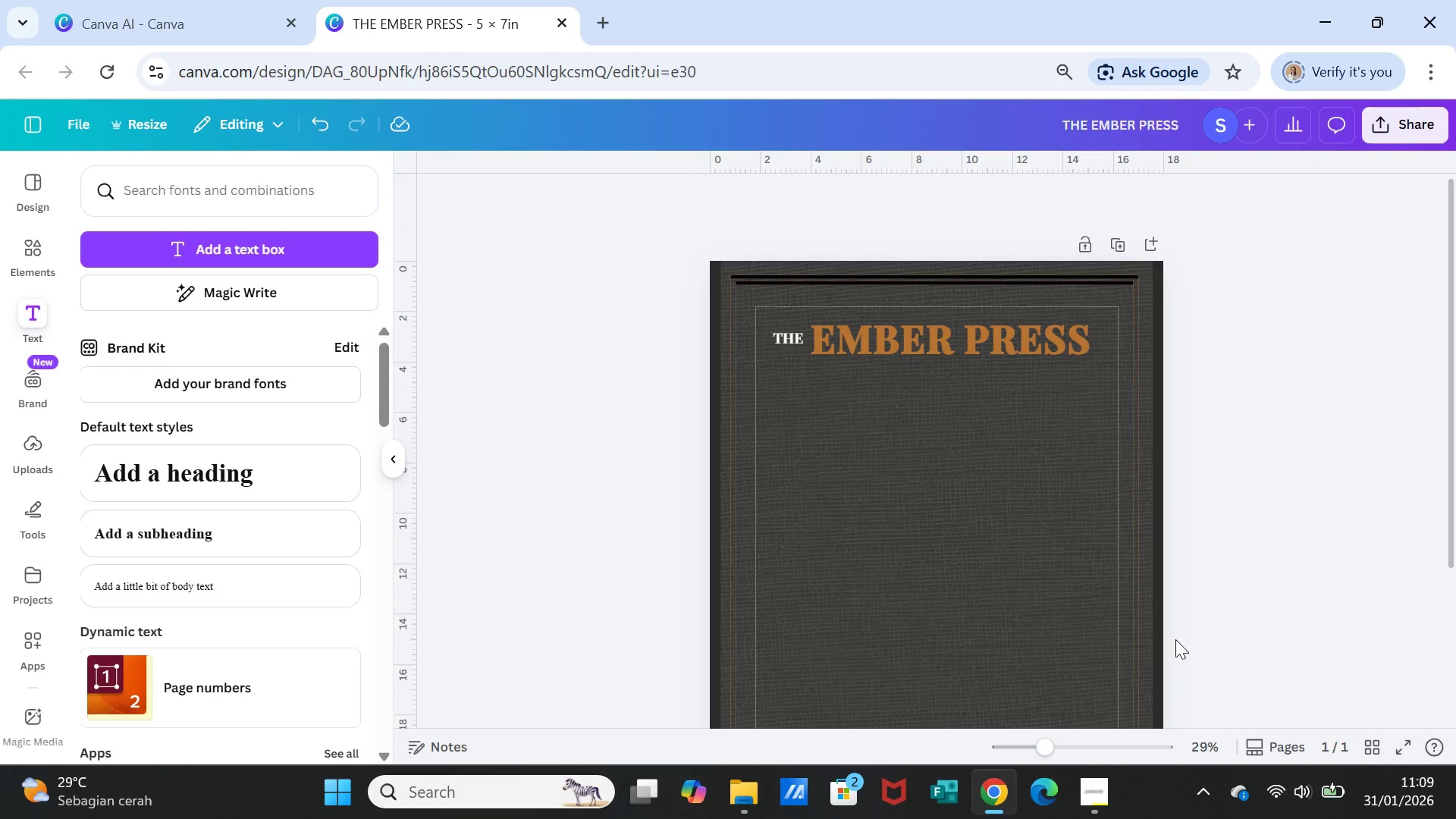 
left_click([1216, 628])
 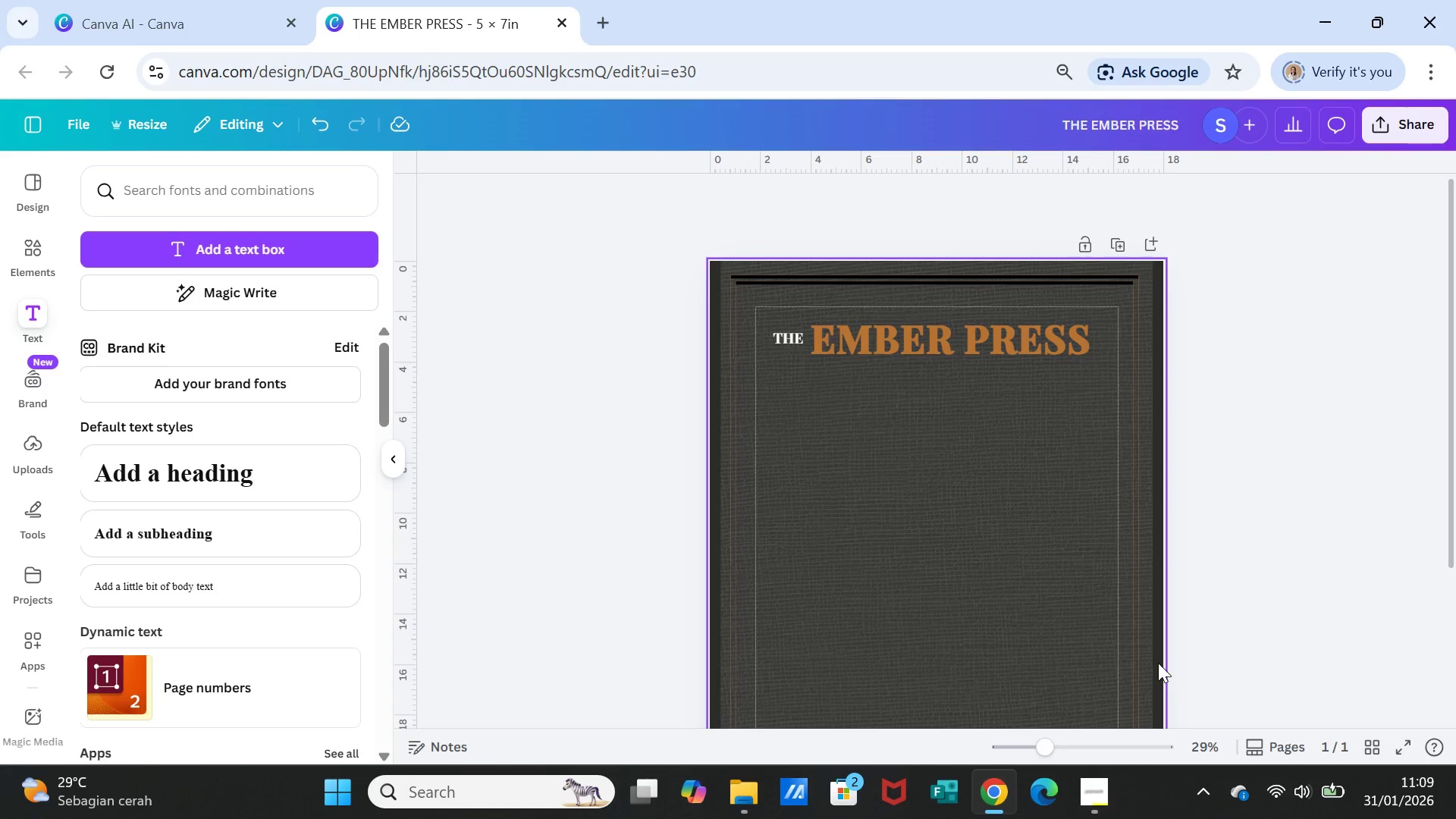 
left_click([1158, 663])
 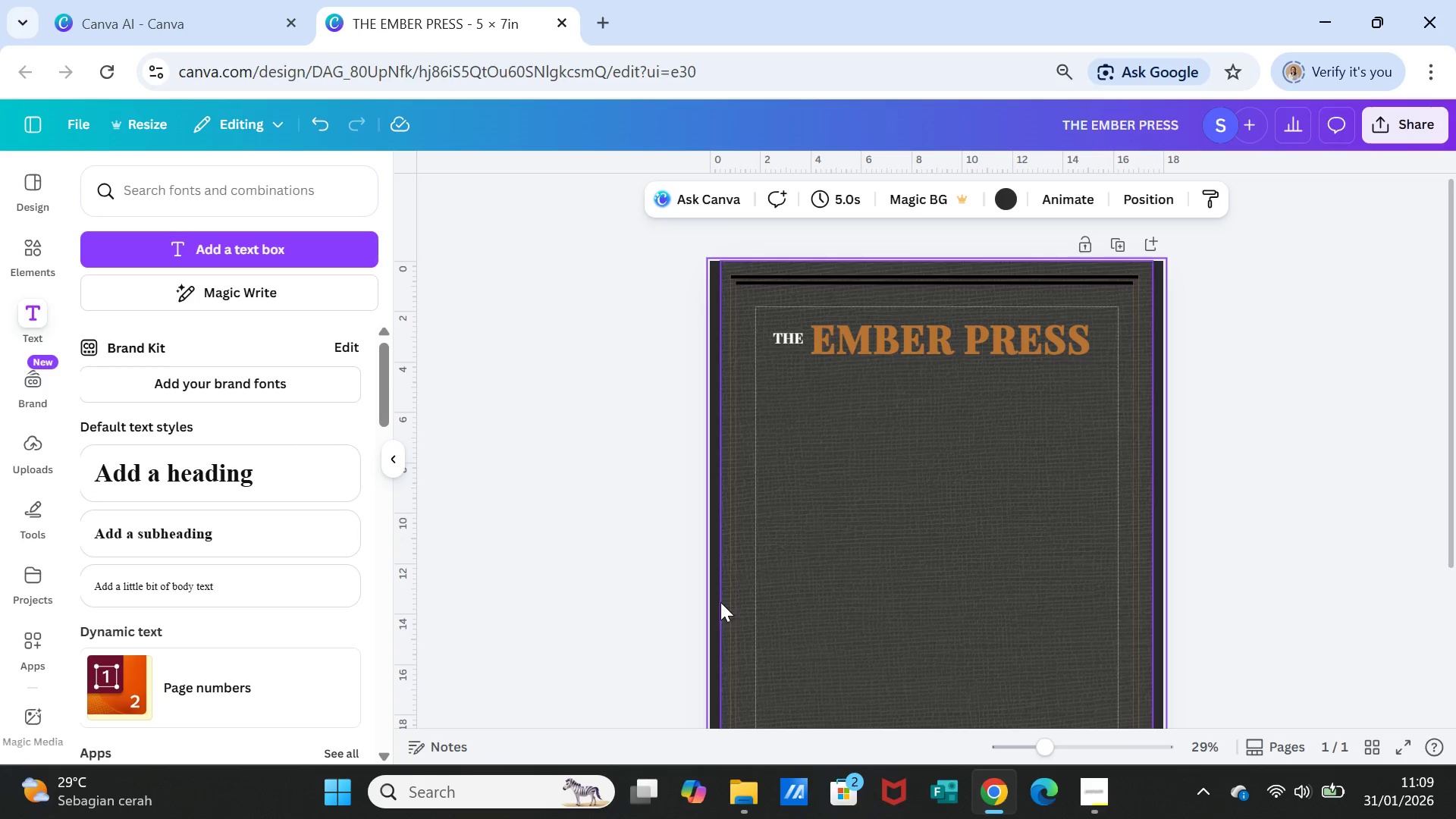 
left_click([719, 602])
 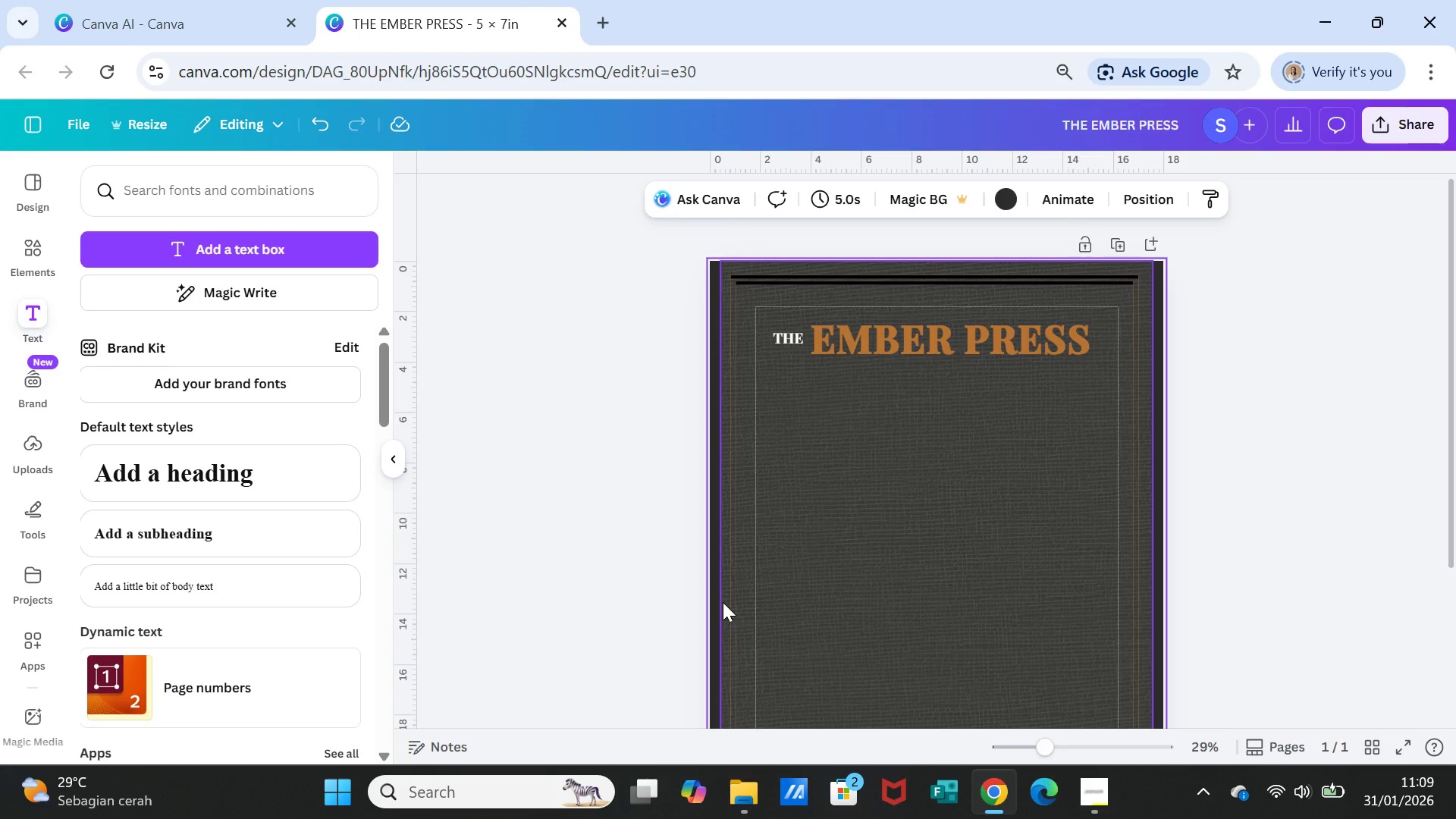 
left_click([723, 602])
 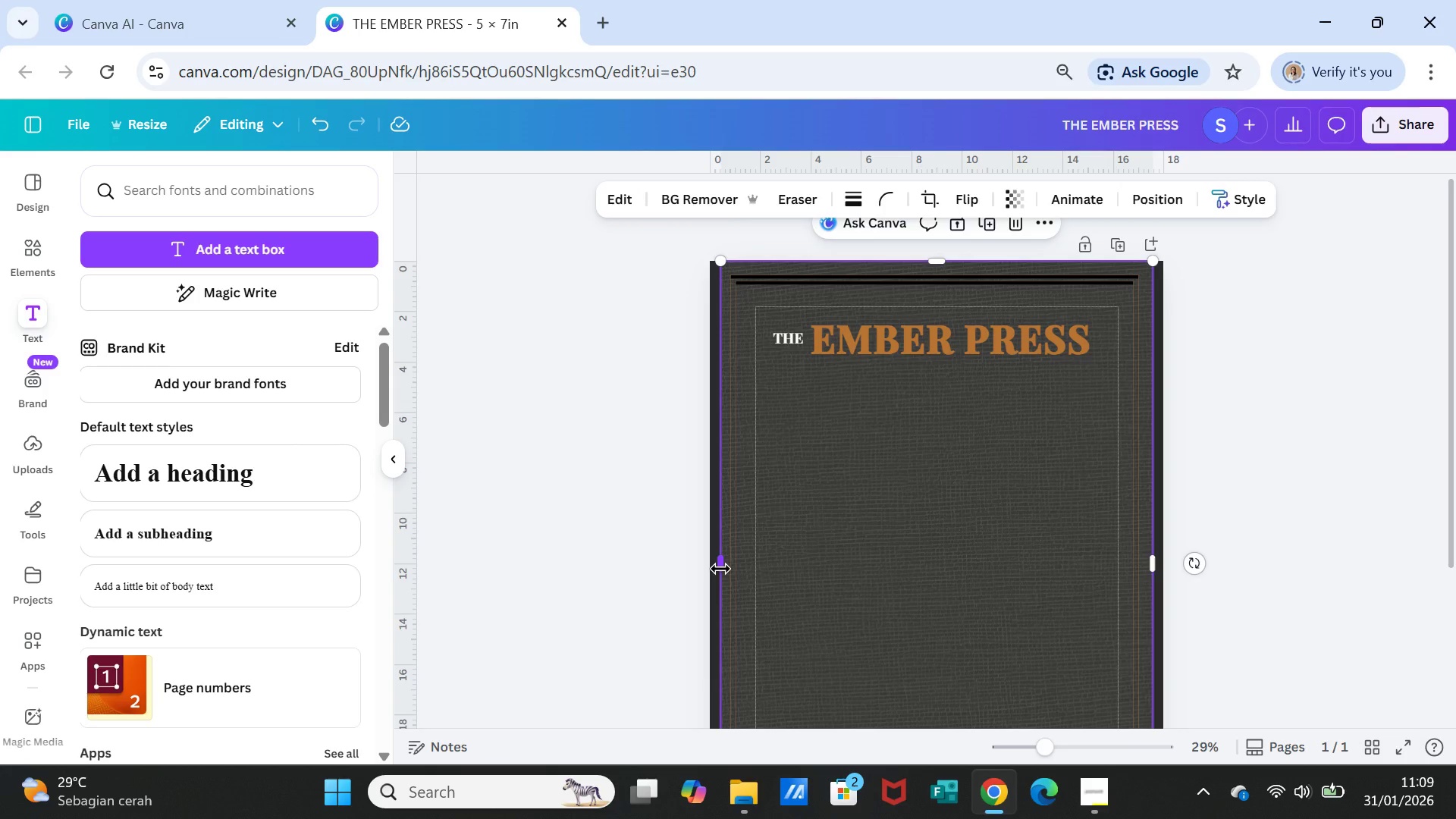 
left_click_drag(start_coordinate=[720, 569], to_coordinate=[713, 566])
 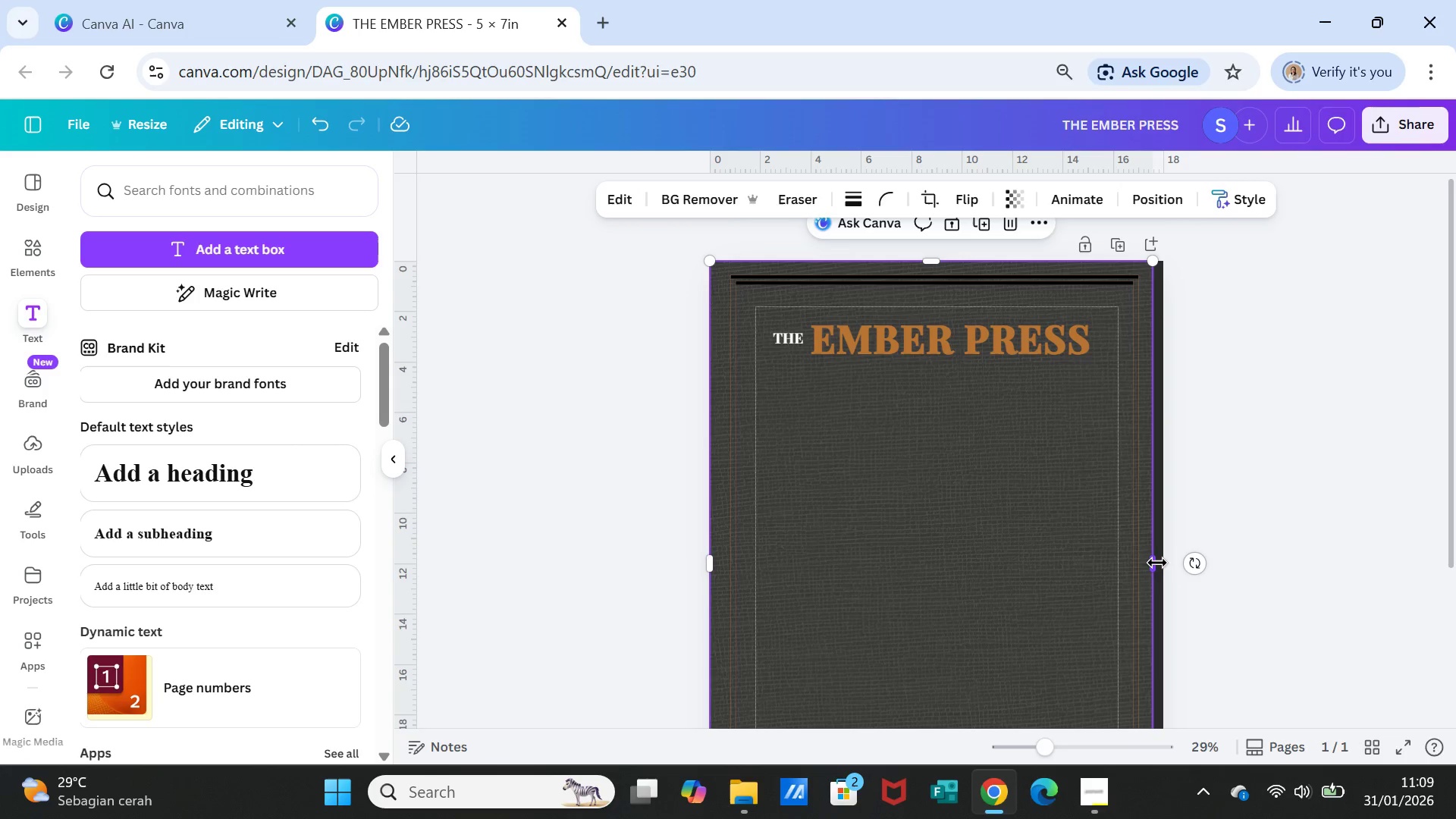 
left_click_drag(start_coordinate=[1157, 563], to_coordinate=[1168, 564])
 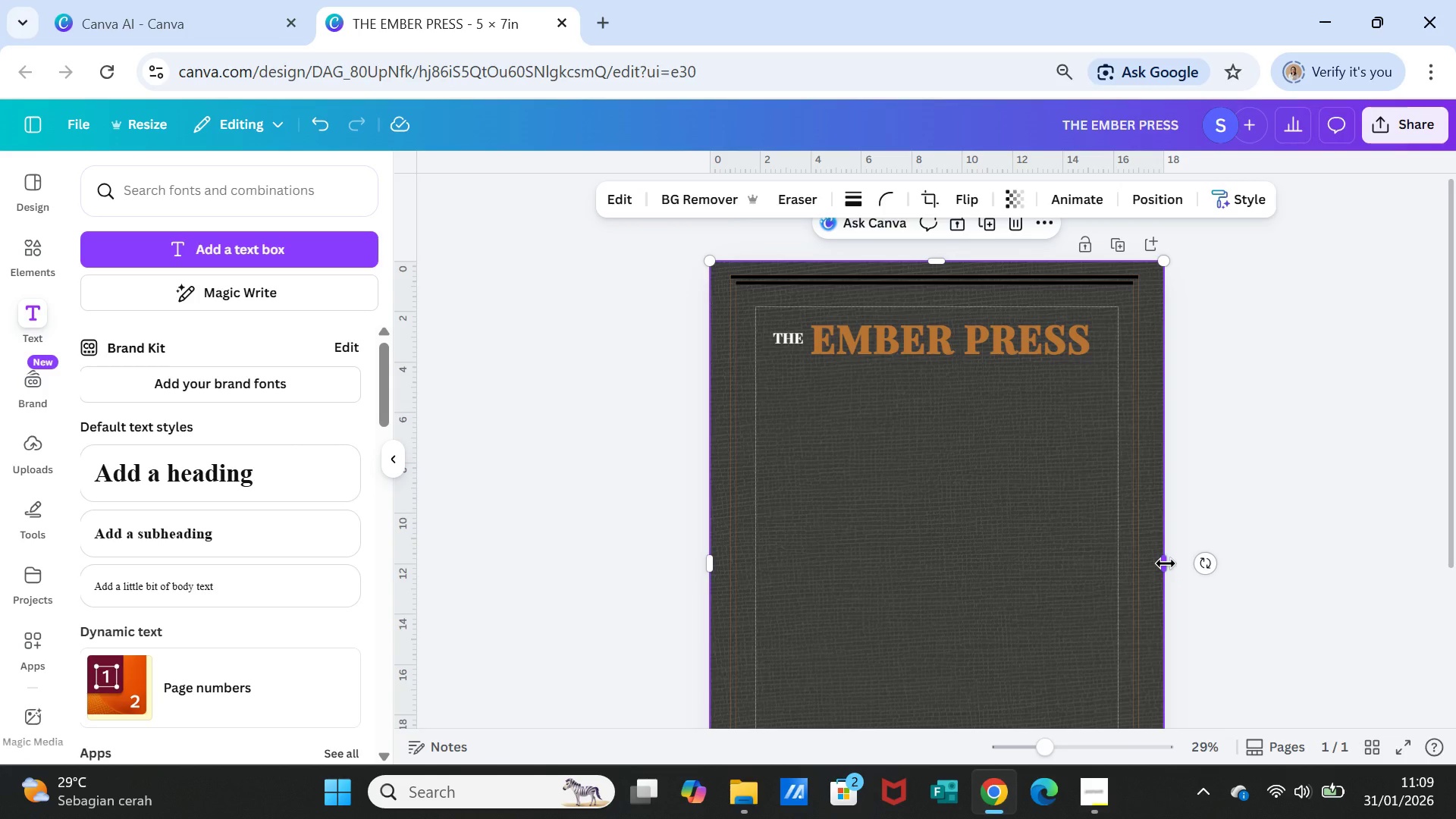 
wait(6.99)
 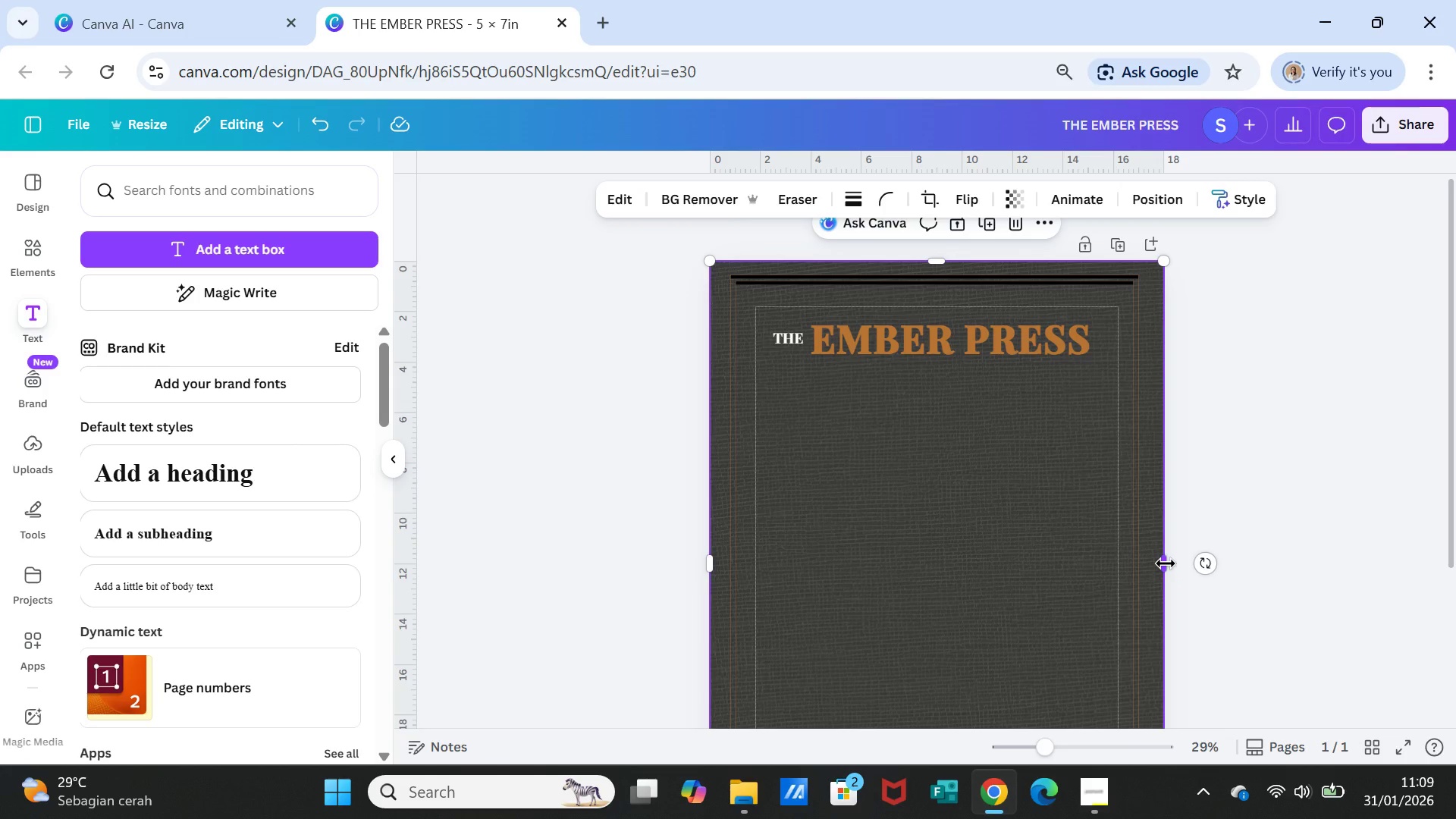 
left_click([1276, 485])
 